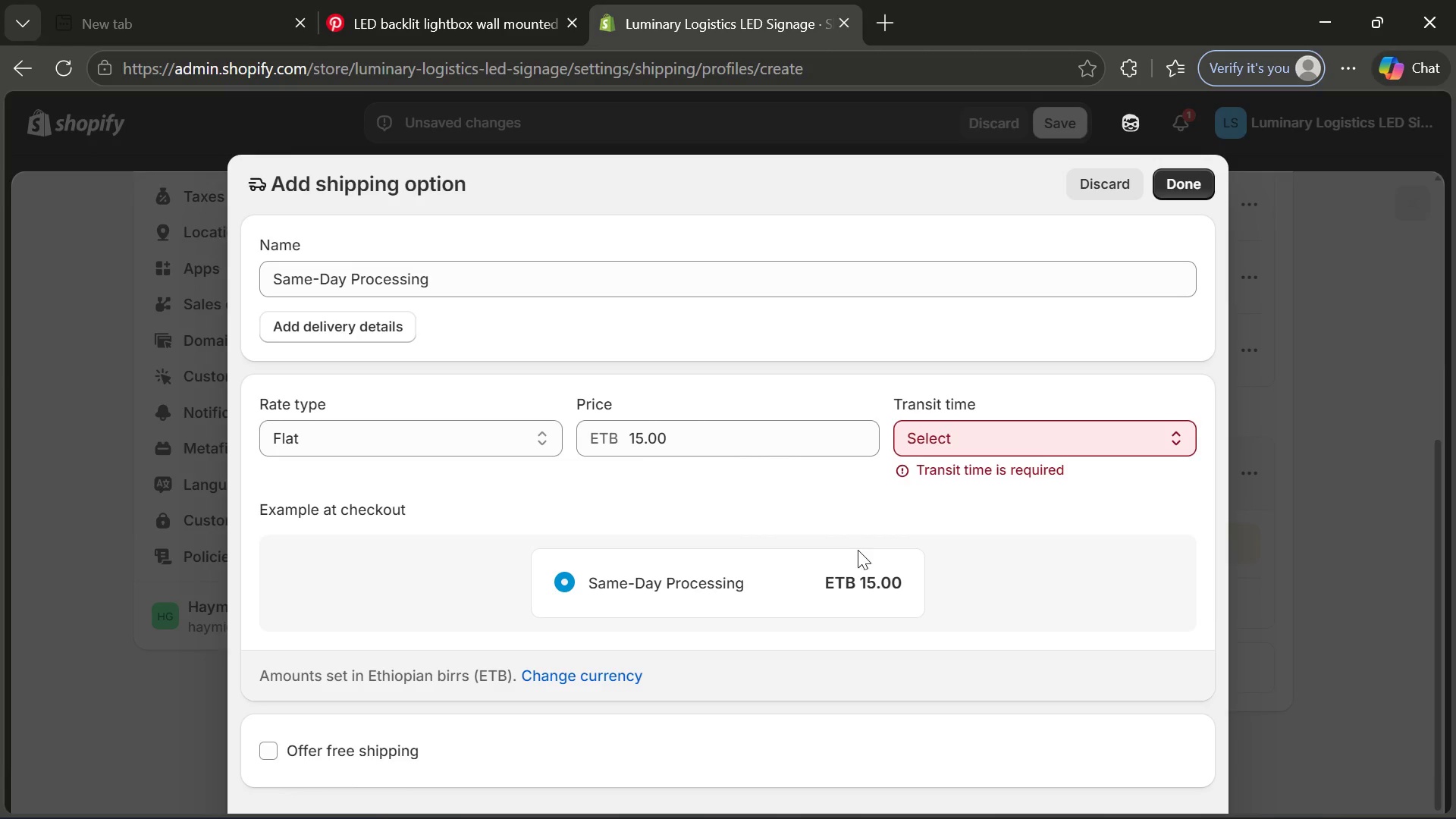 
left_click([1062, 447])
 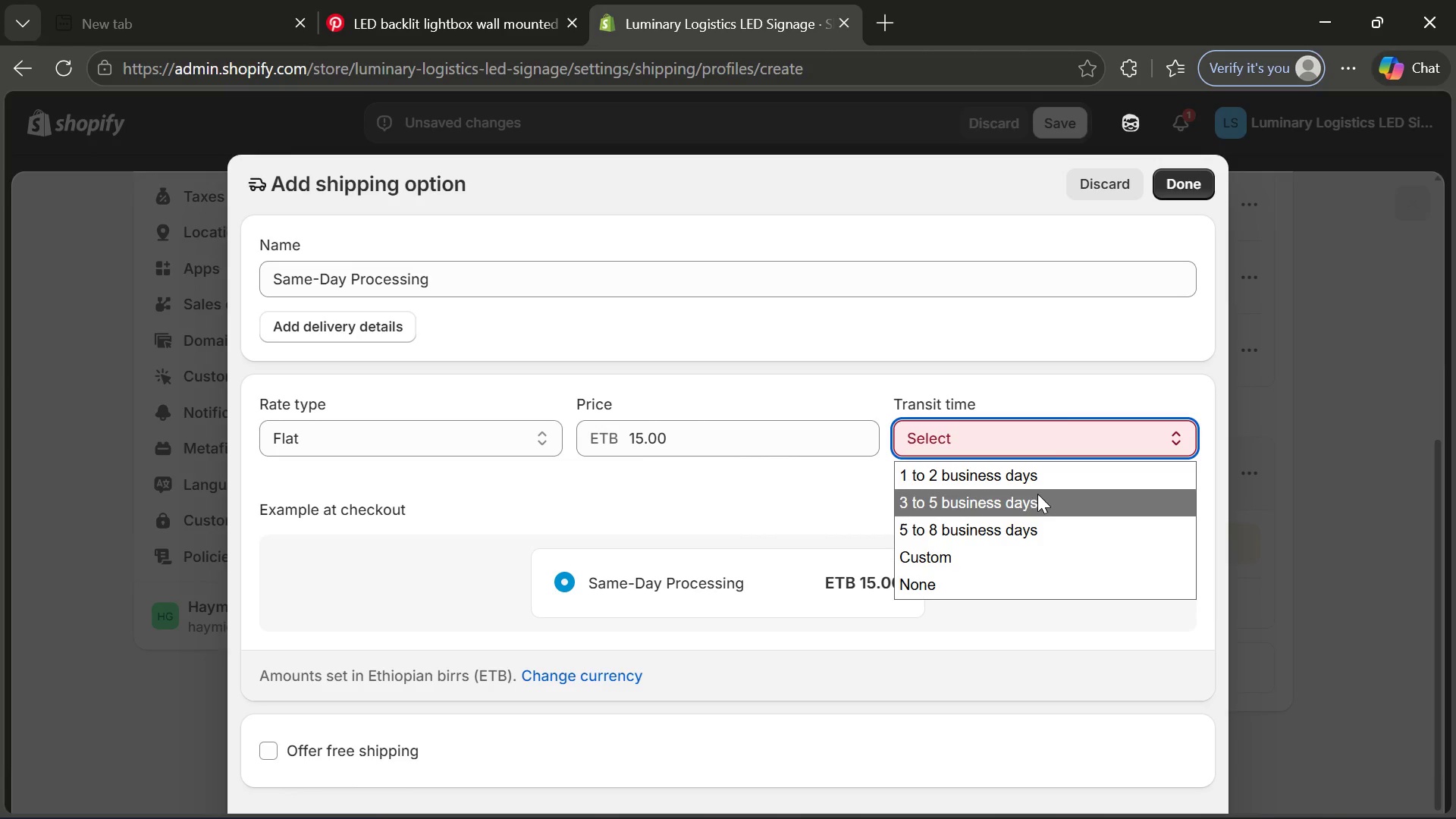 
left_click([1028, 503])
 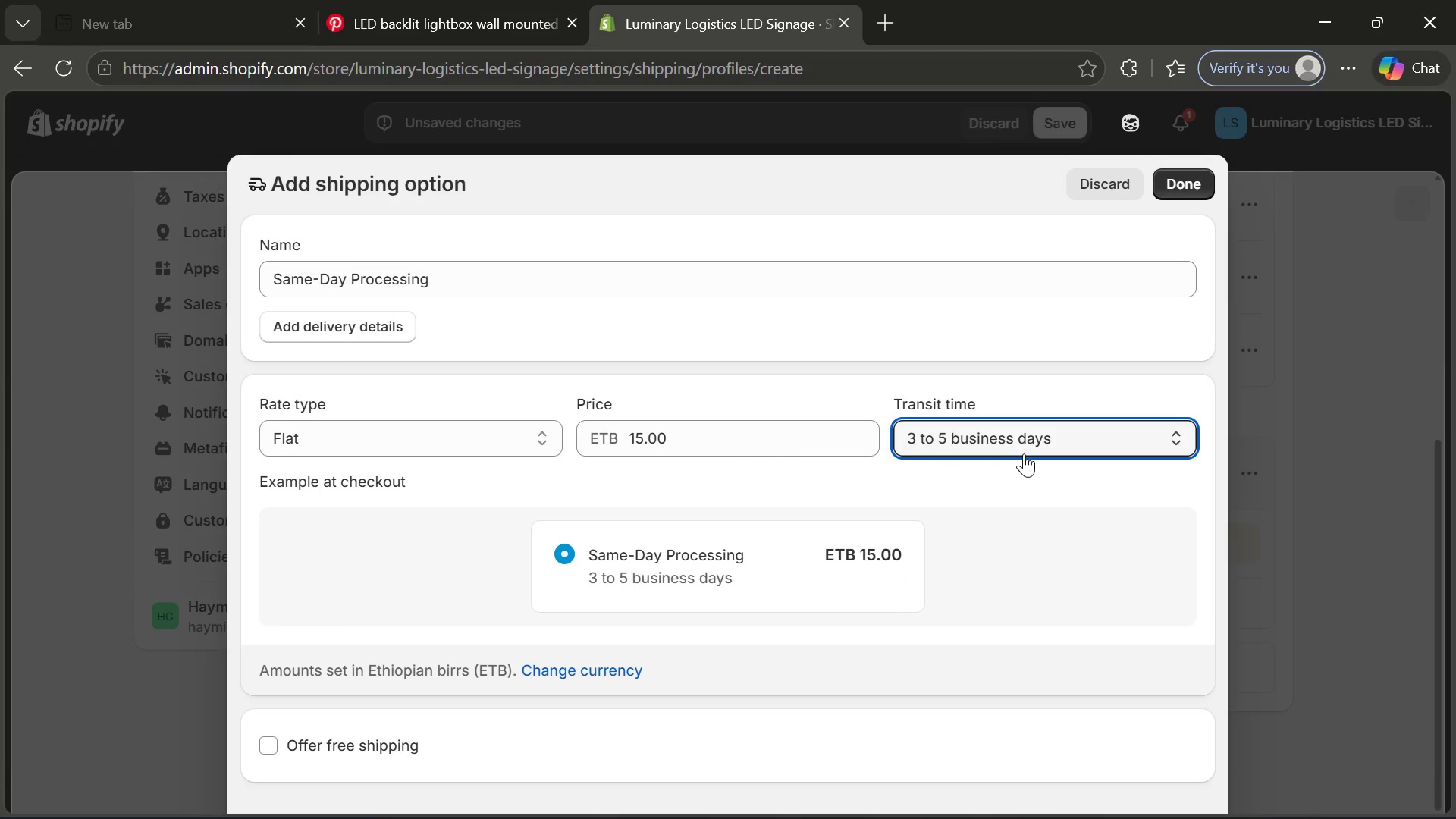 
left_click([1024, 453])
 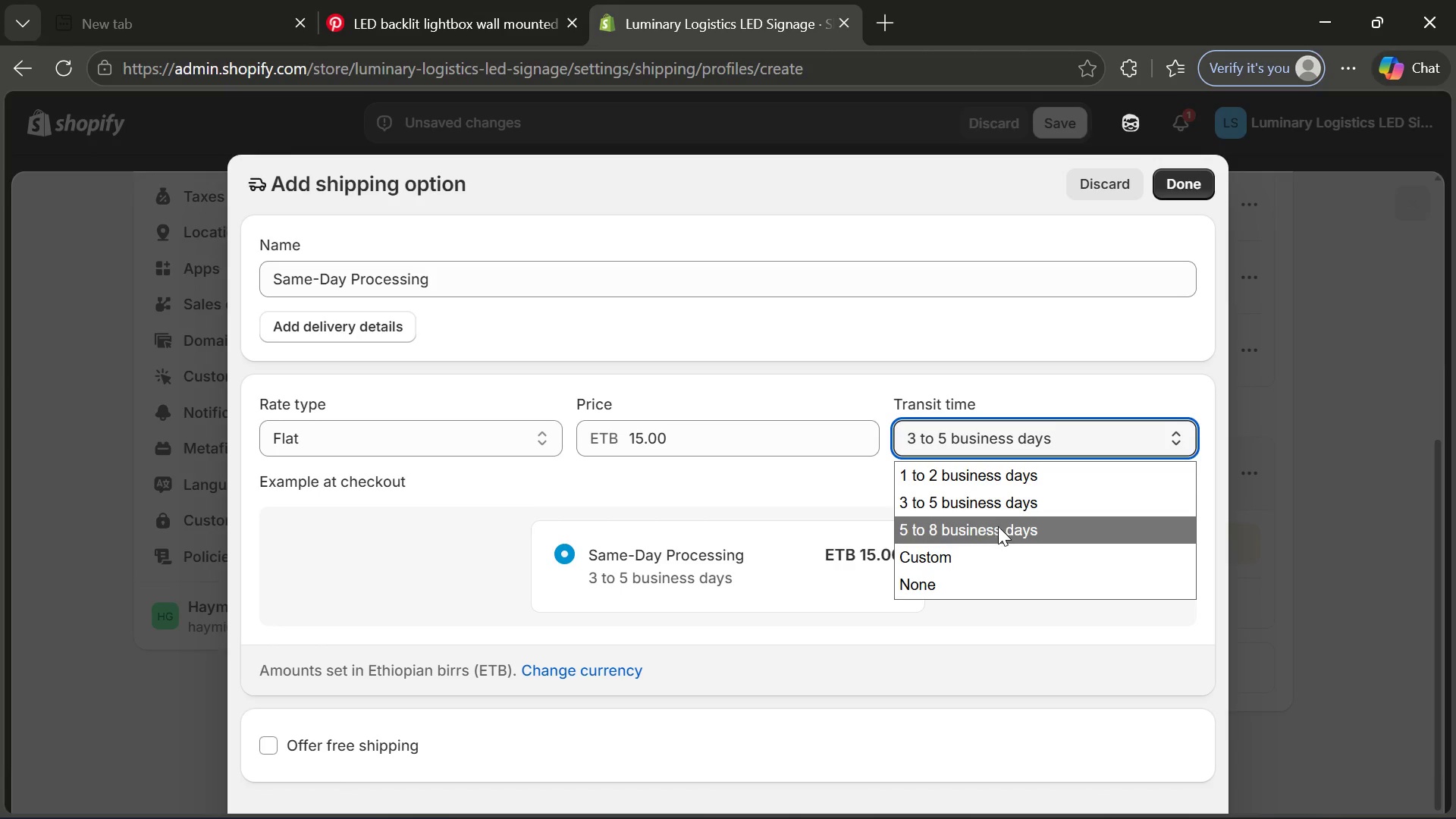 
left_click([998, 527])
 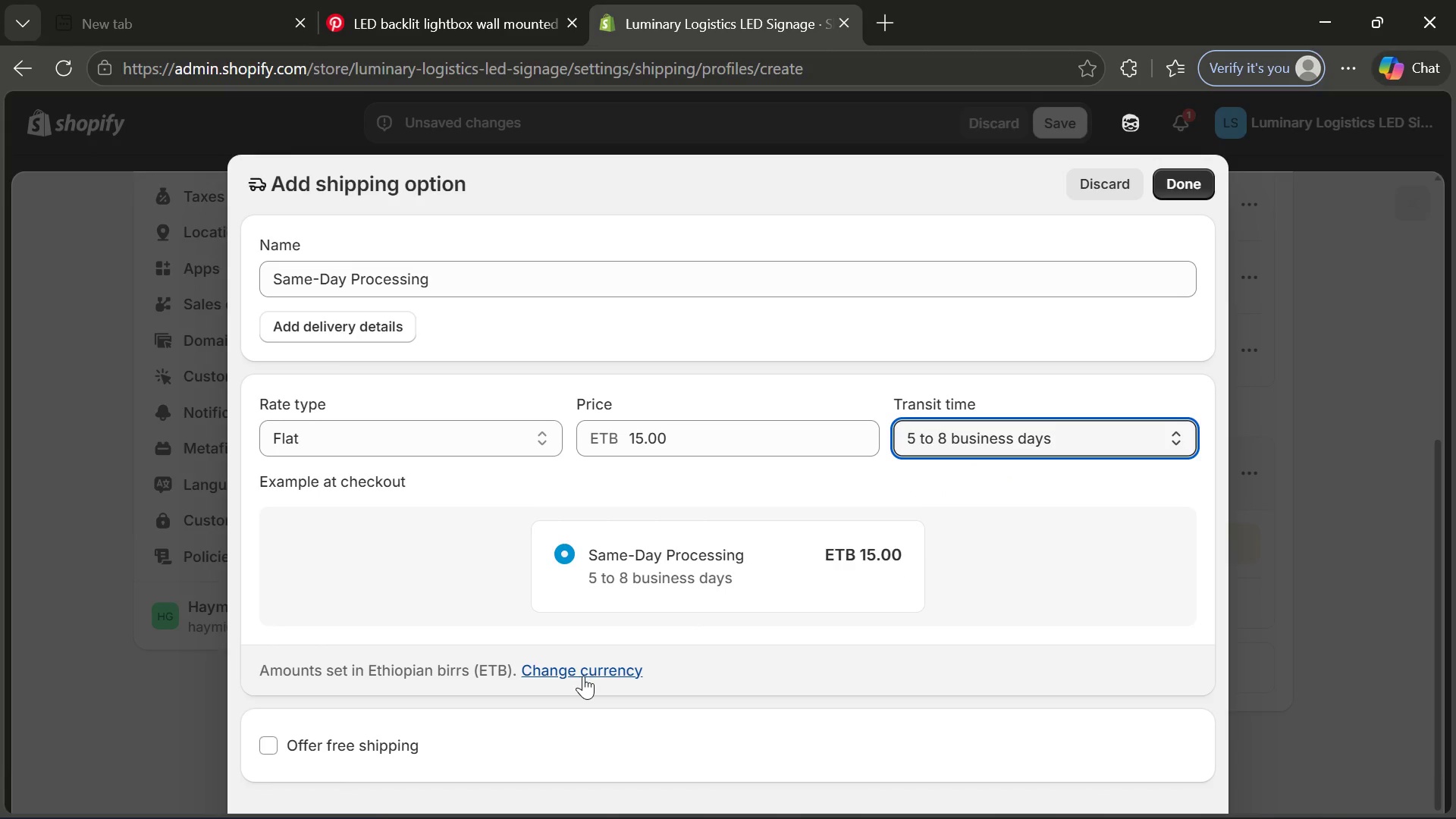 
left_click([582, 676])
 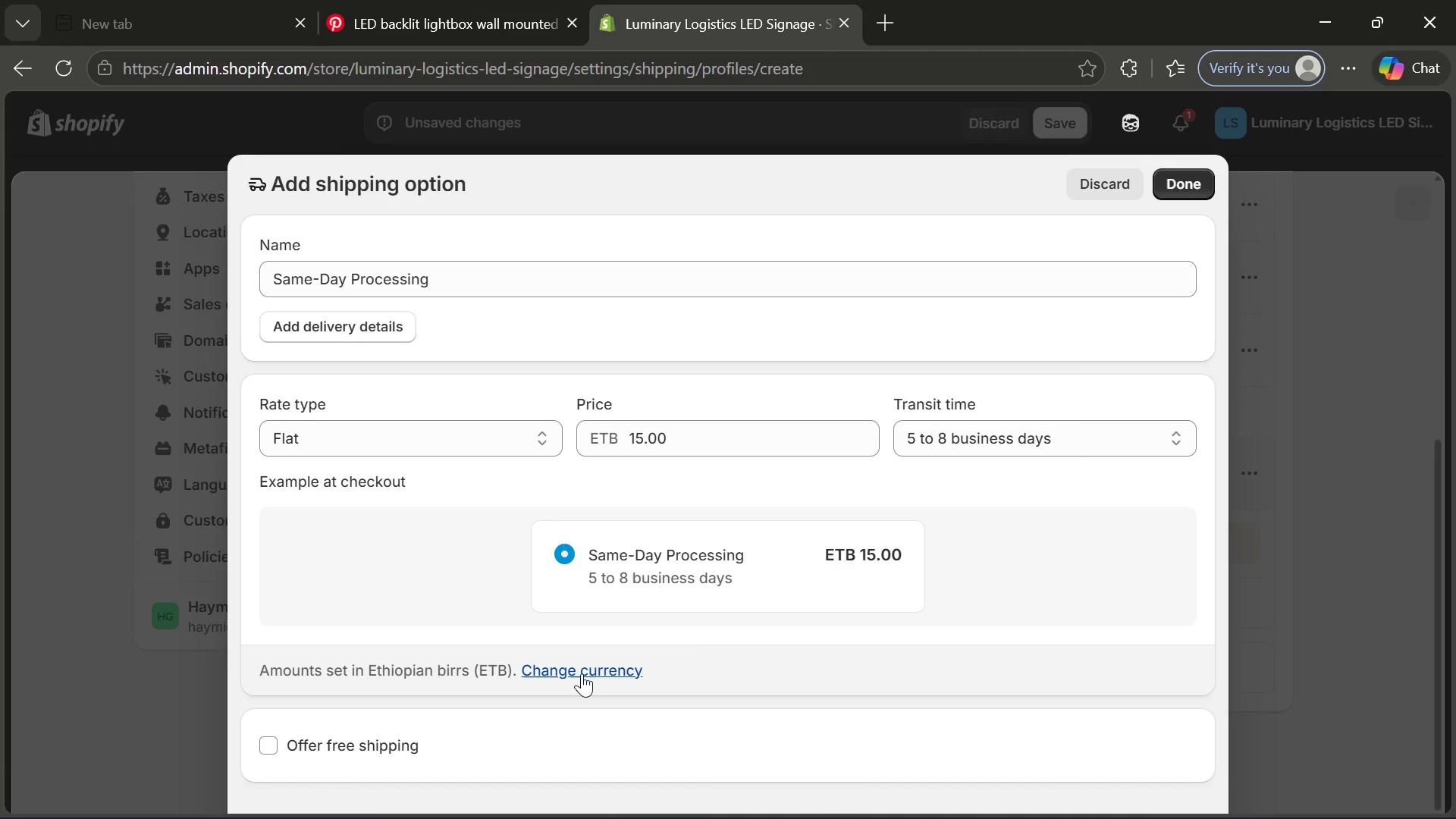 
left_click([582, 673])
 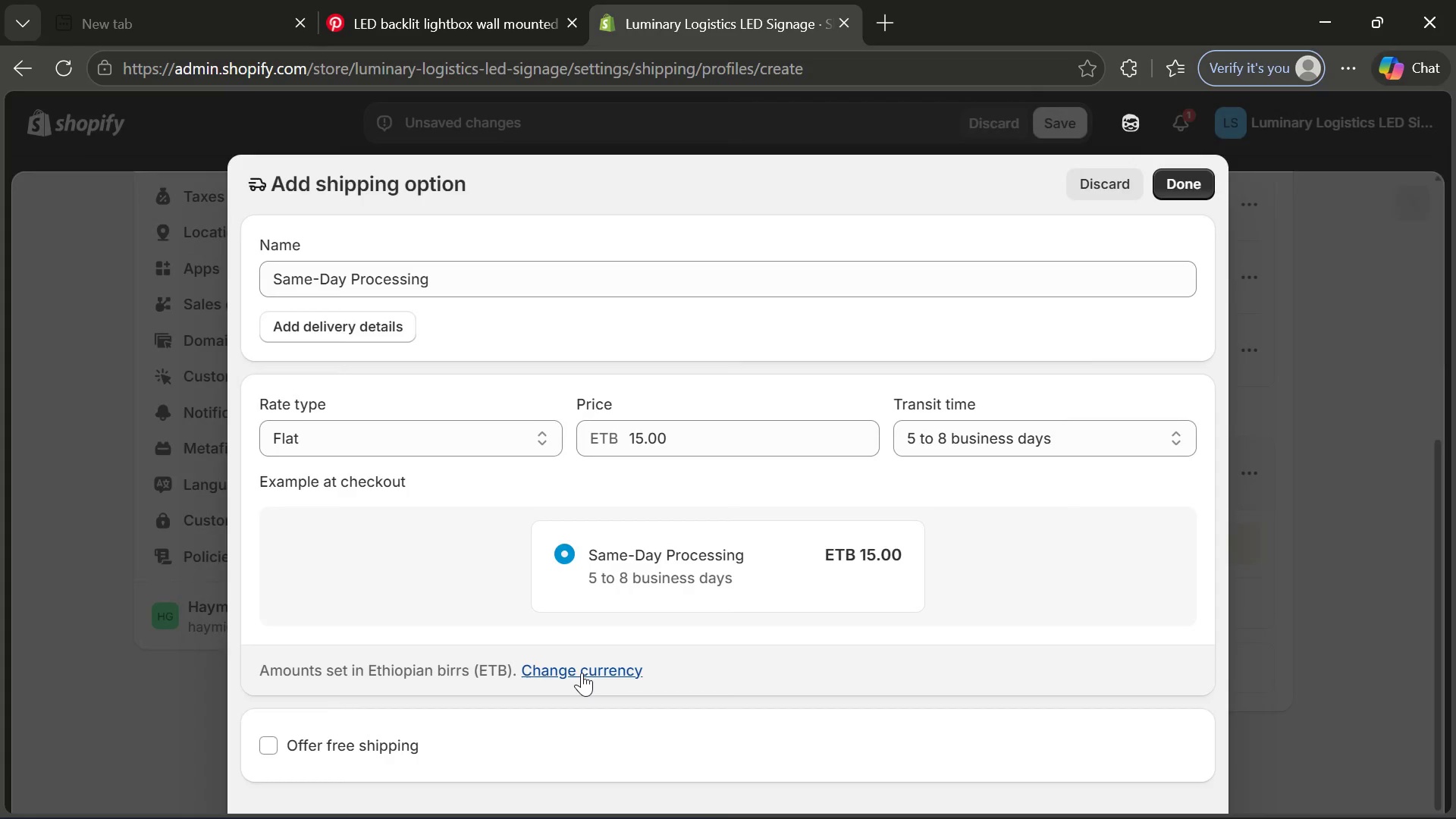 
left_click([582, 673])
 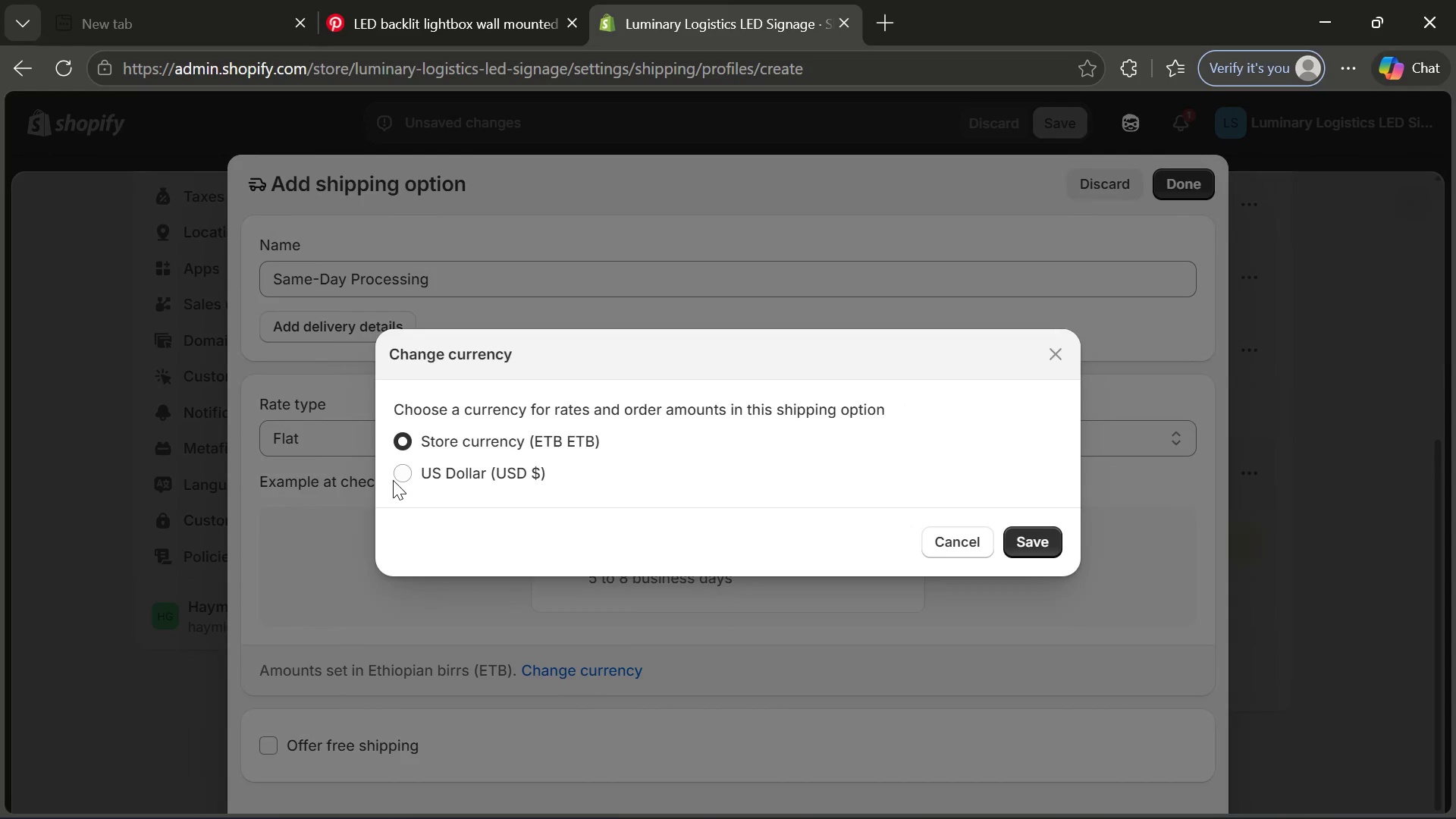 
left_click([393, 479])
 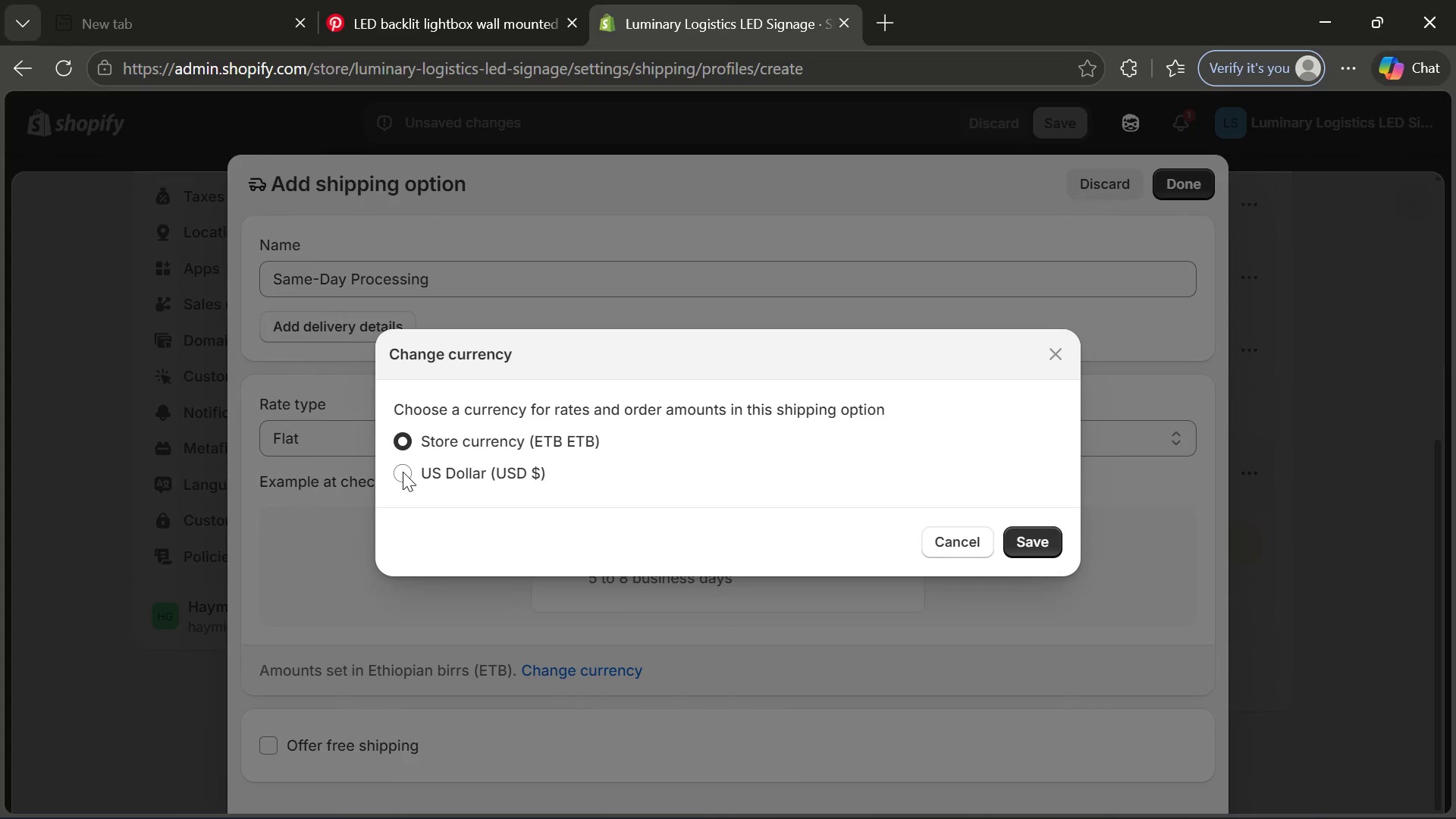 
left_click([403, 472])
 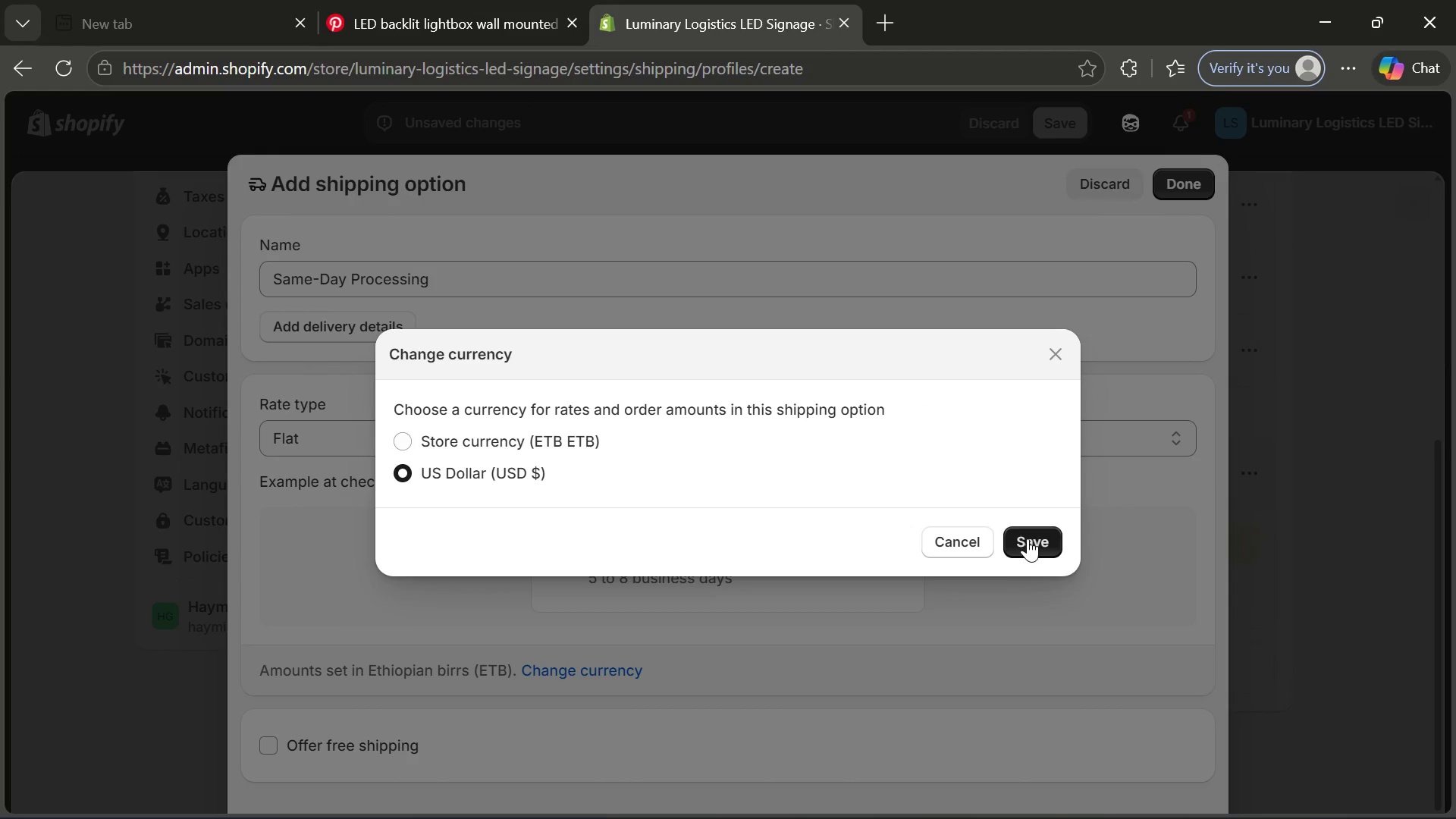 
left_click([1030, 538])
 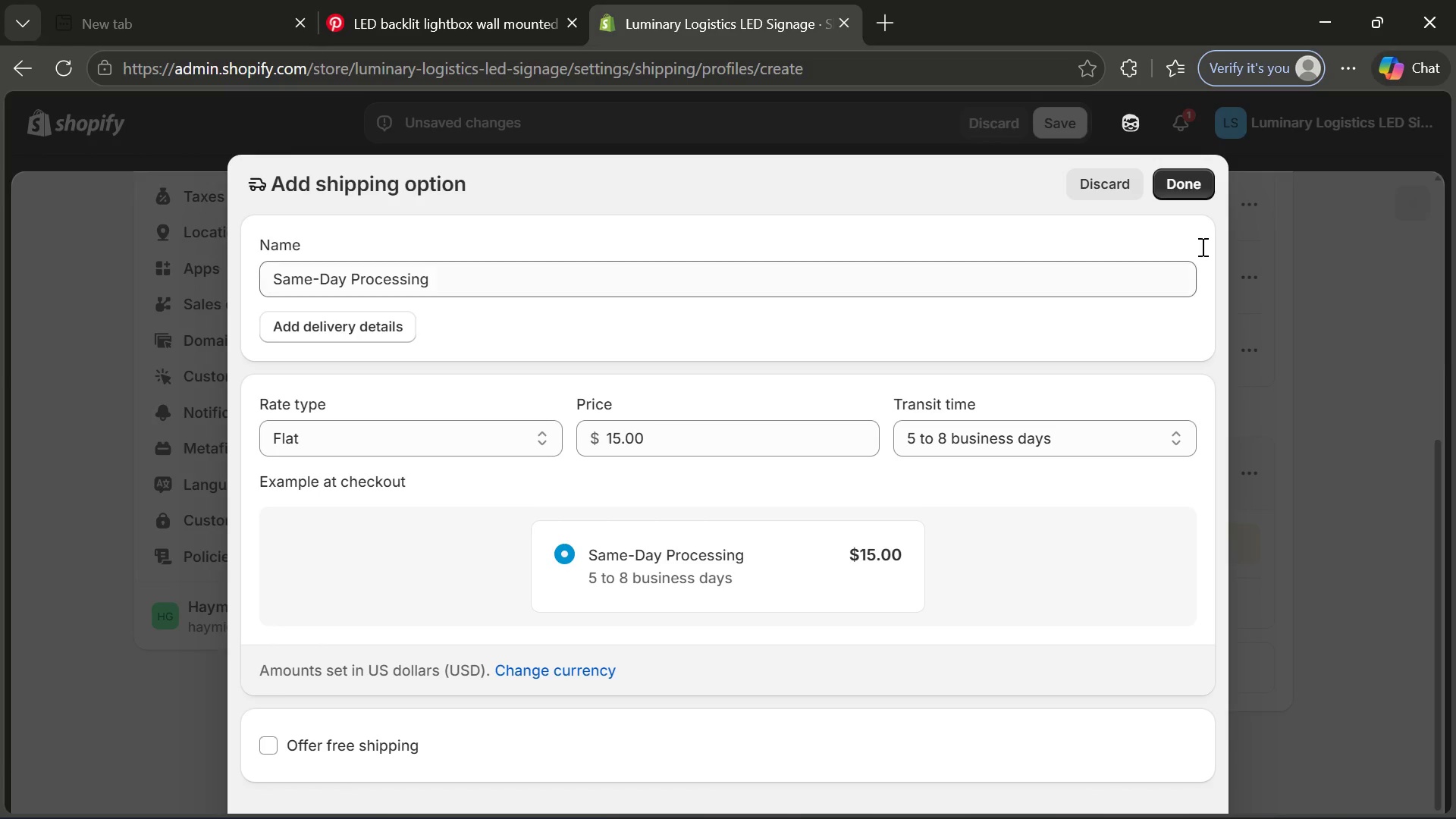 
left_click([1207, 185])
 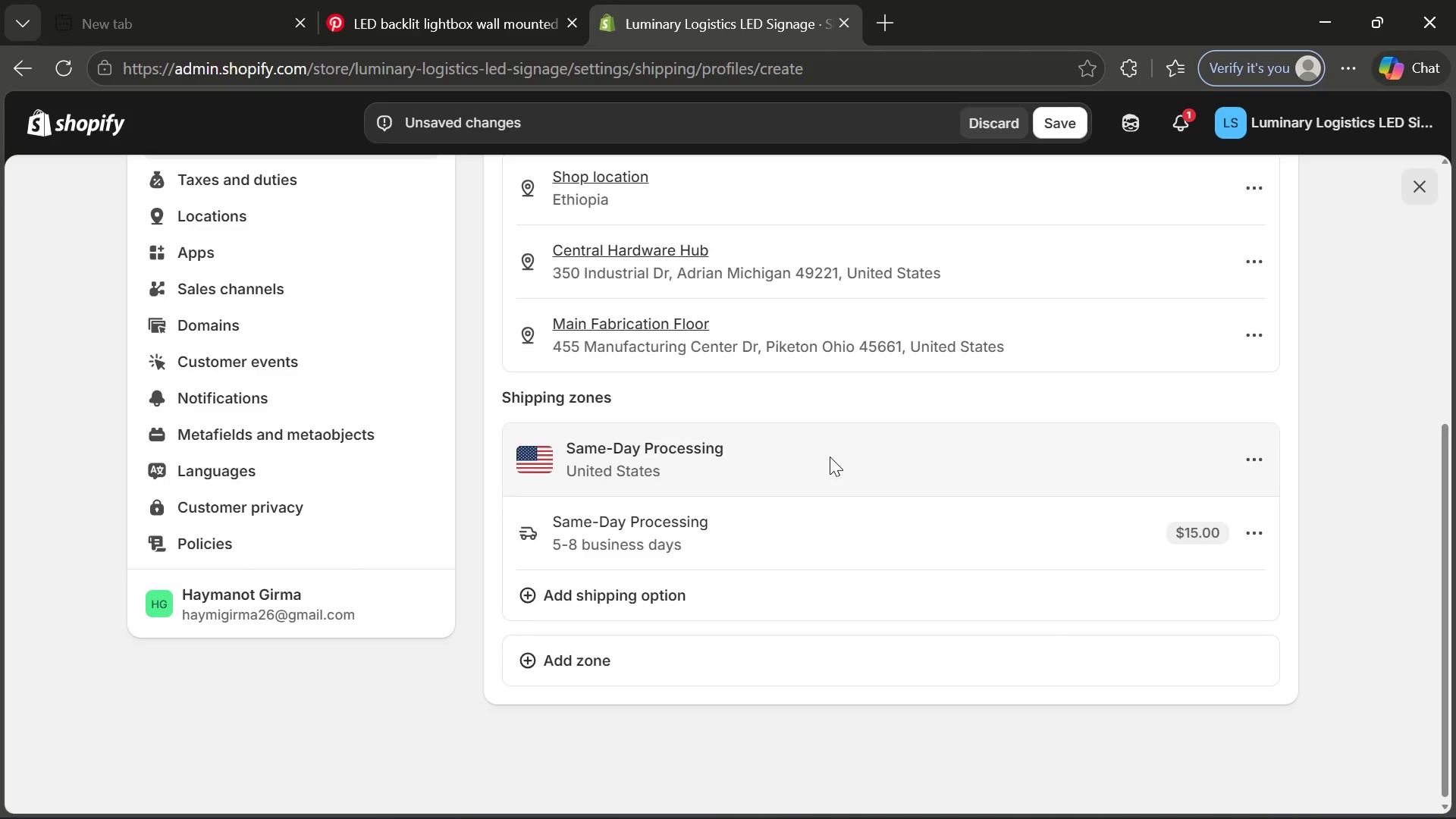 
wait(7.35)
 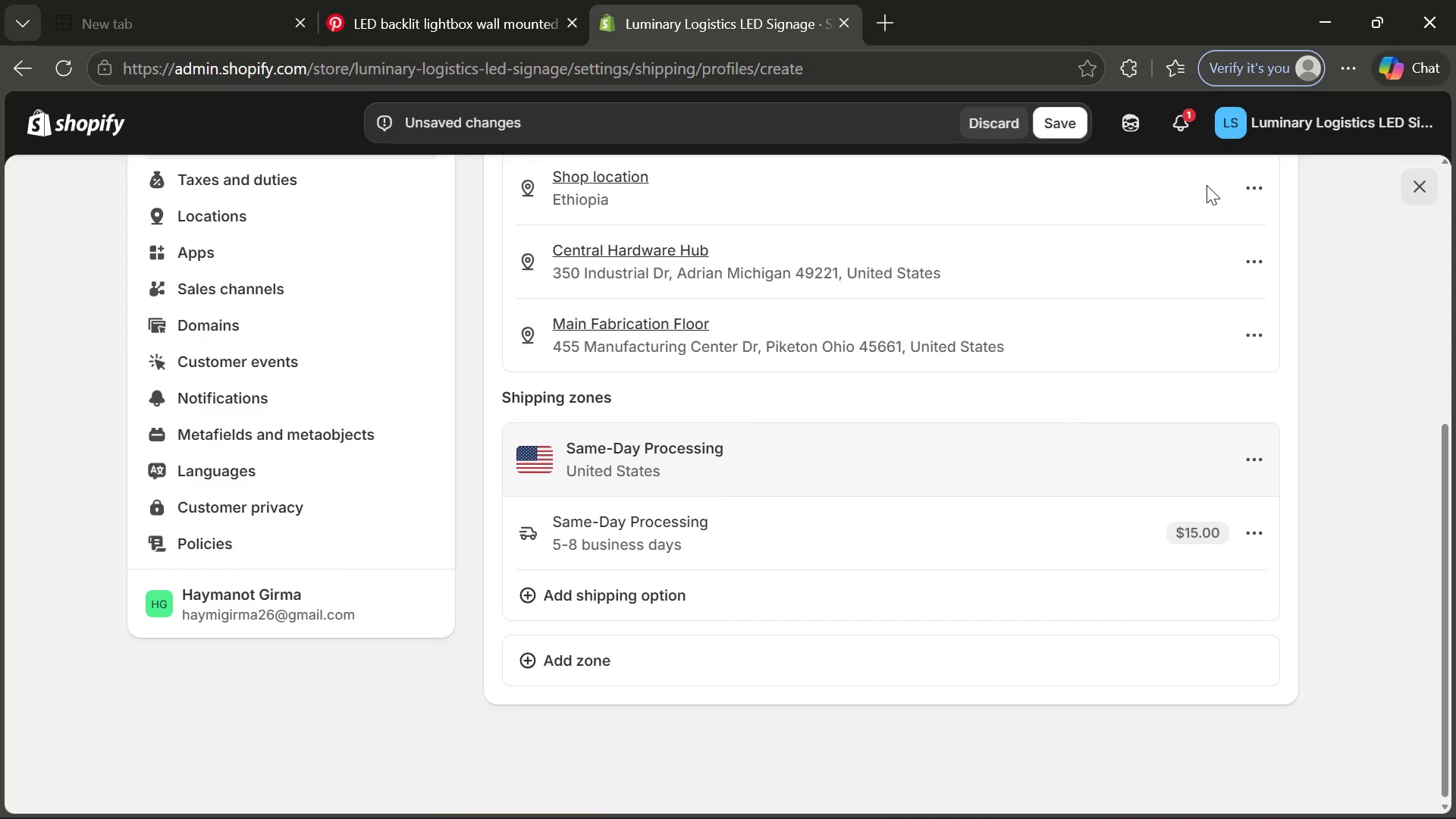 
mouse_move([738, 366])
 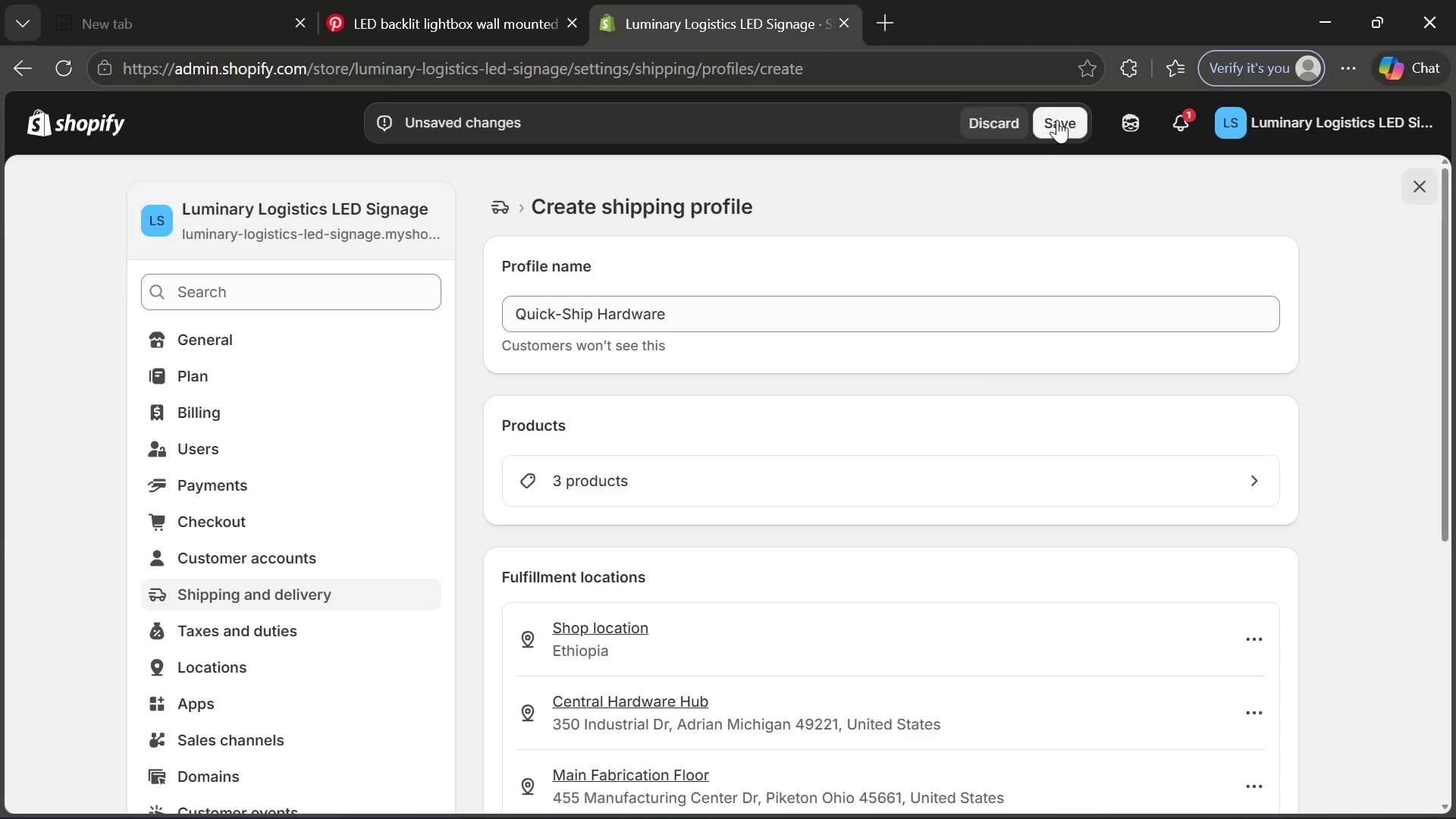 
left_click([1058, 118])
 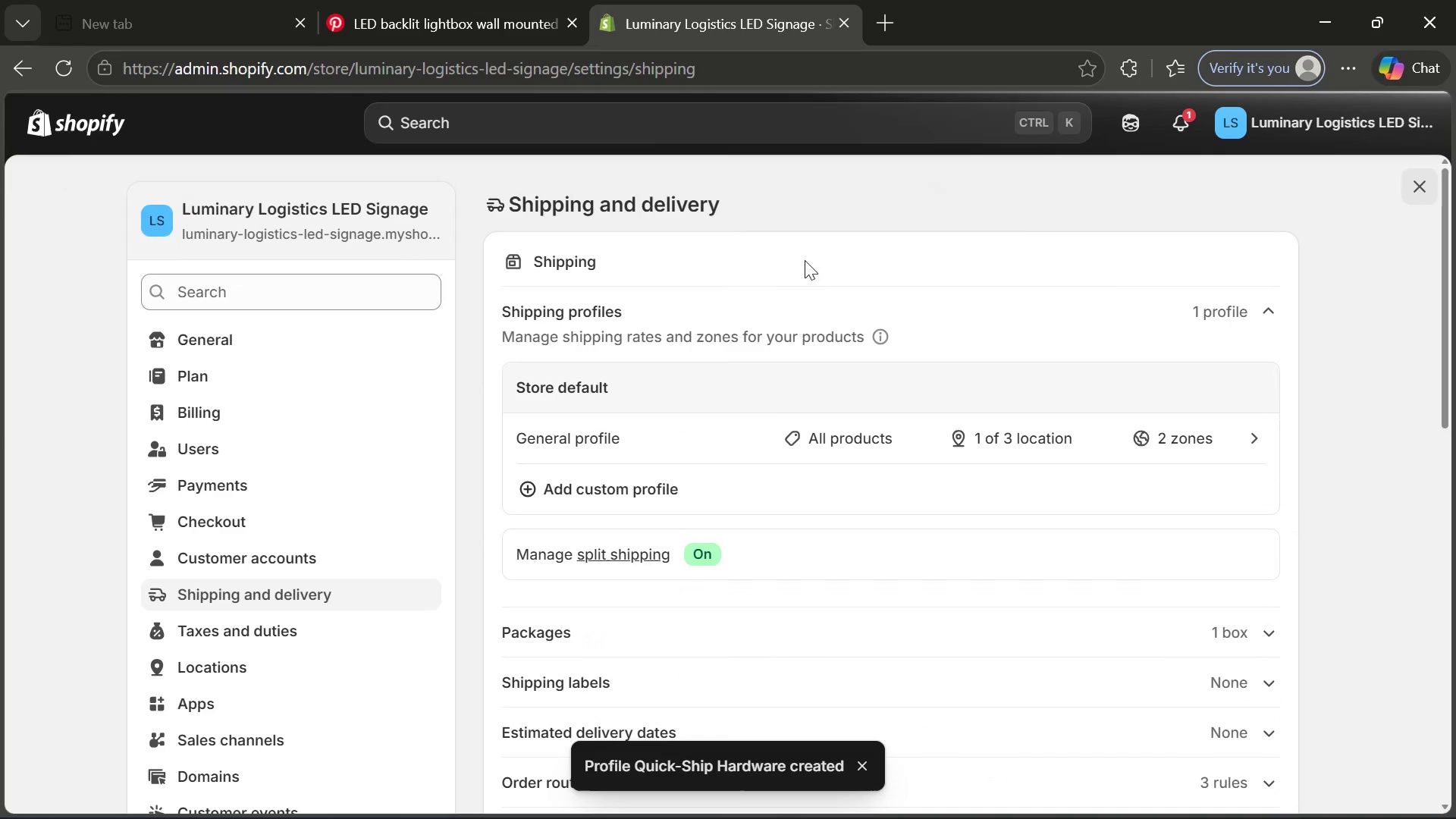 
mouse_move([633, 488])
 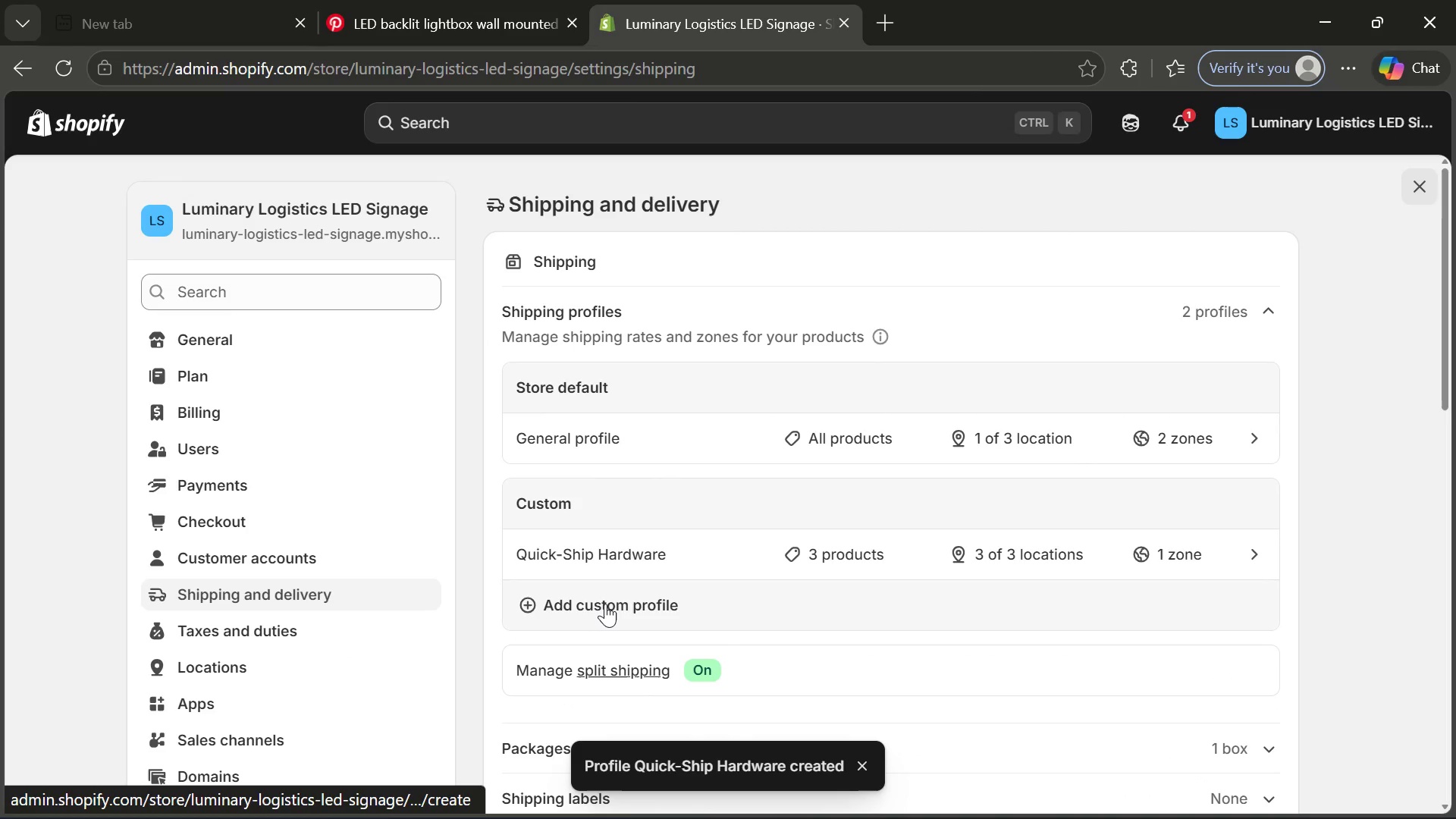 
left_click([605, 604])
 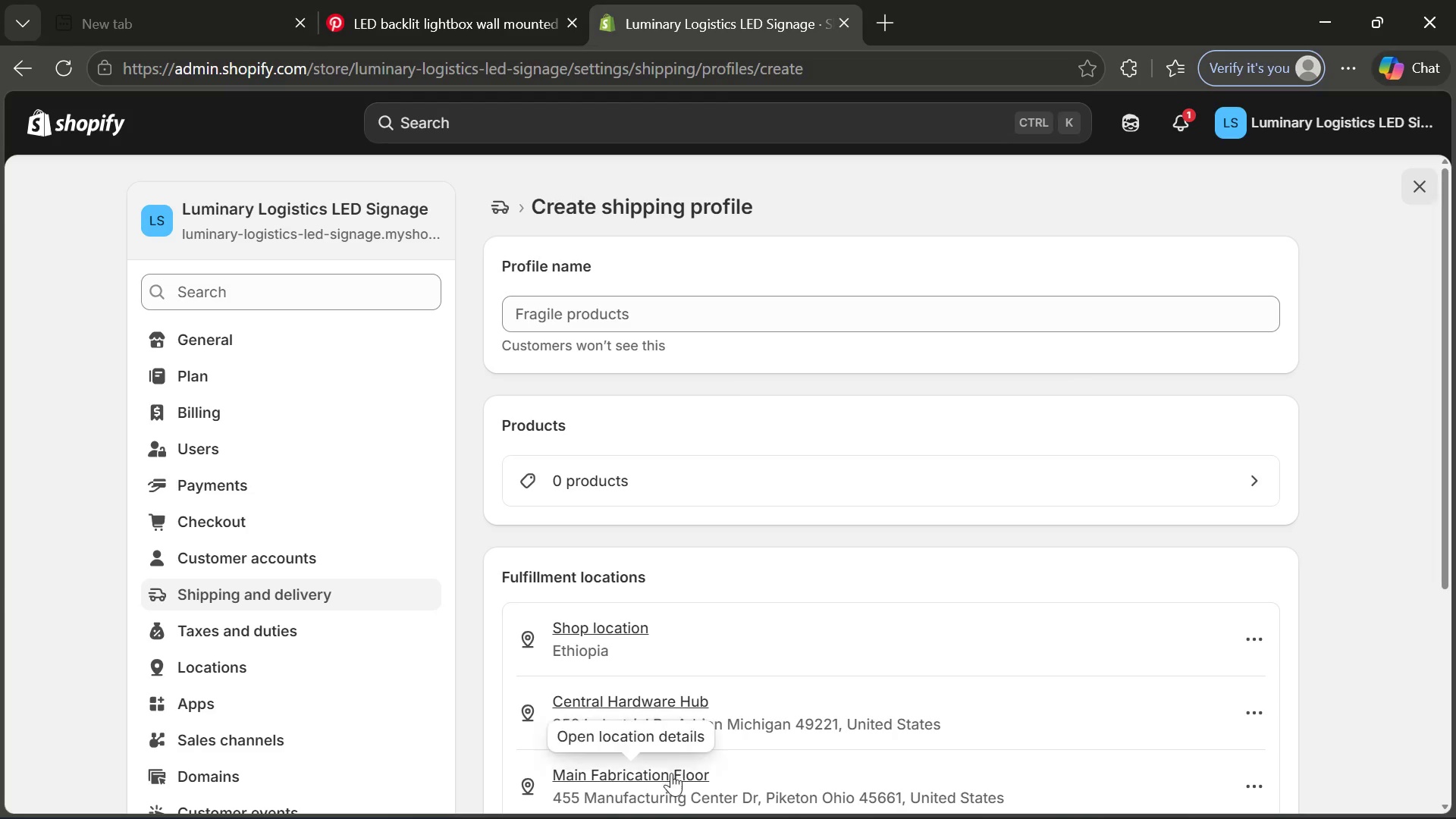 
left_click([670, 776])
 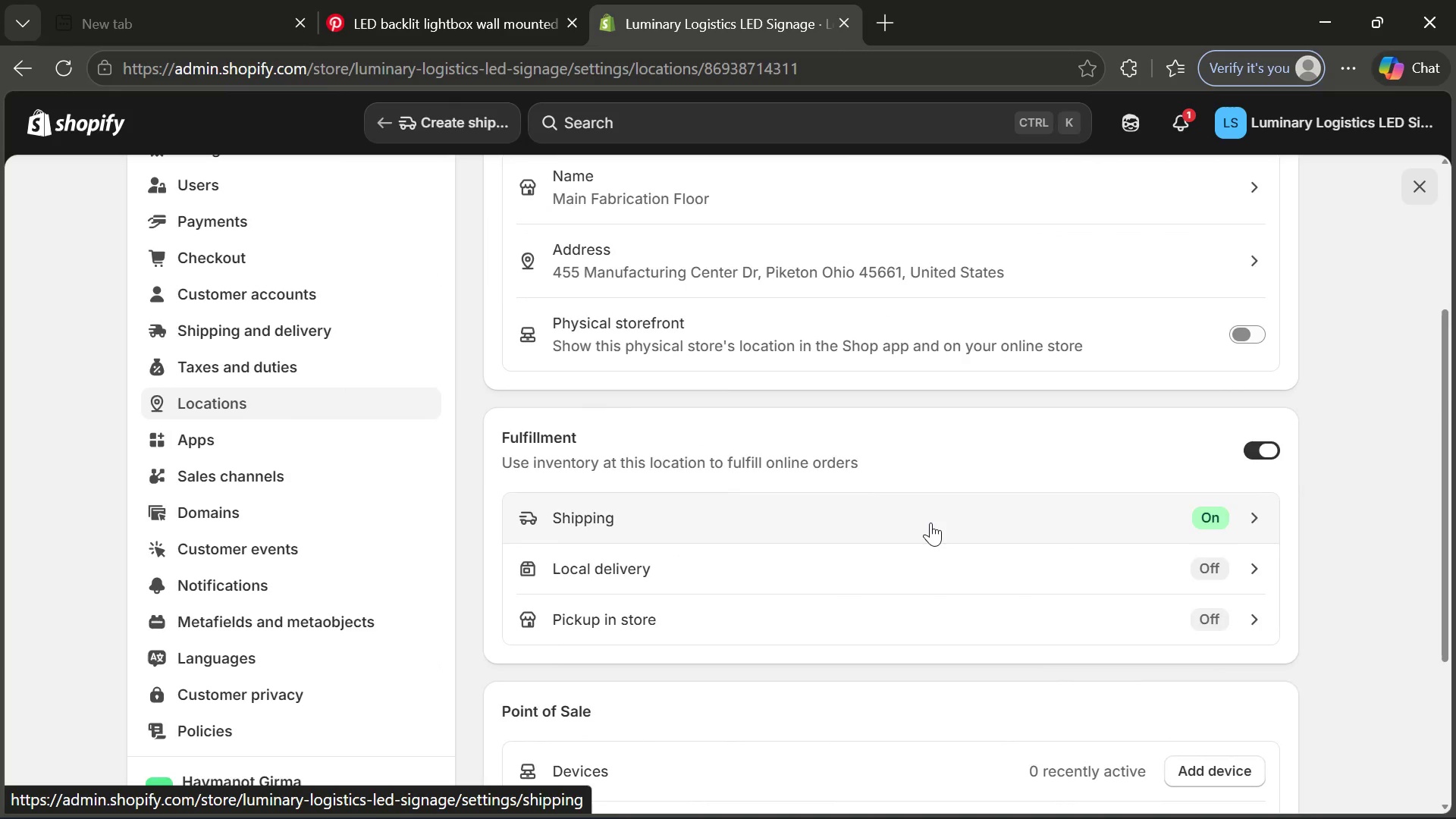 
wait(13.05)
 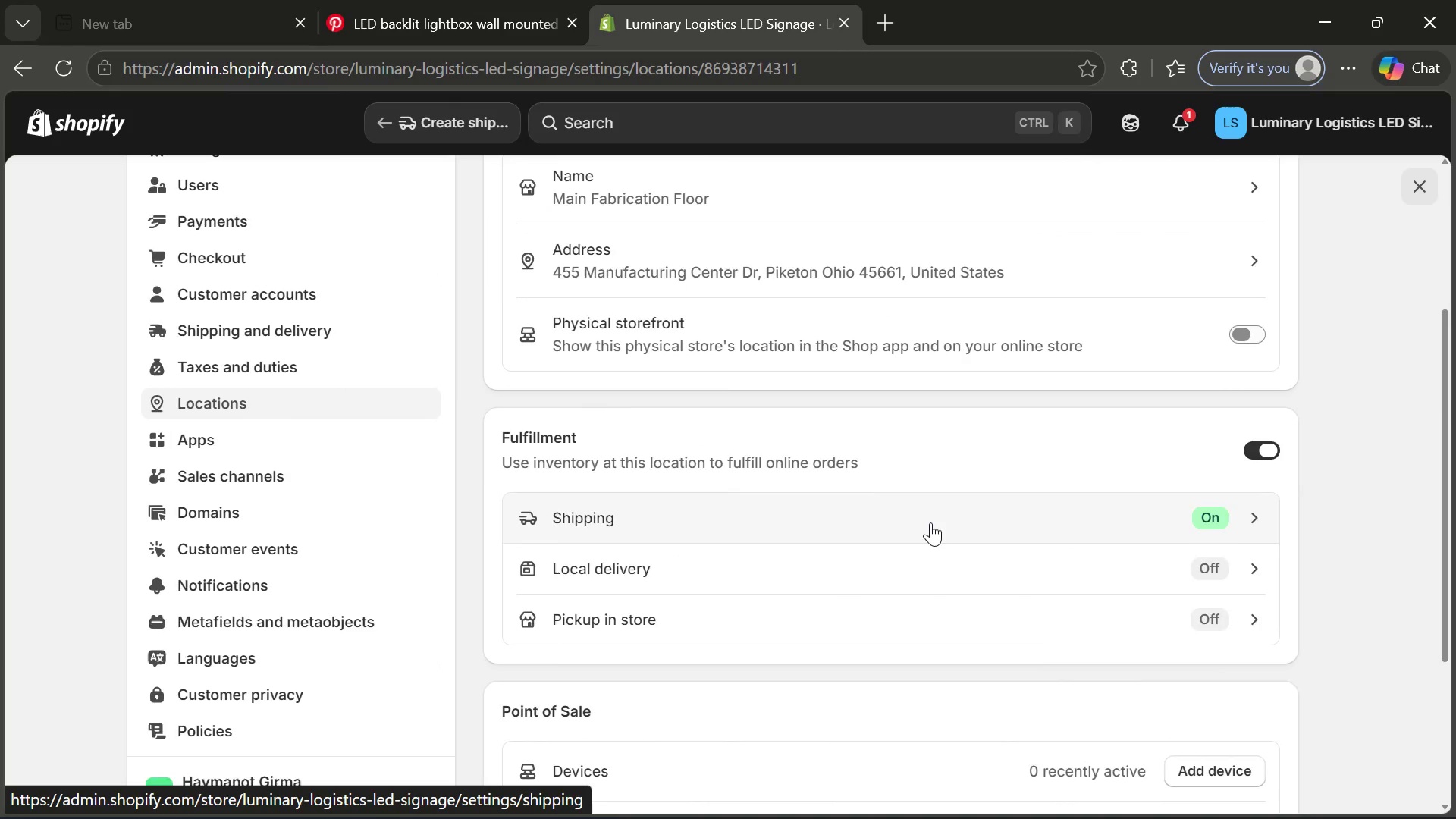 
left_click([378, 124])
 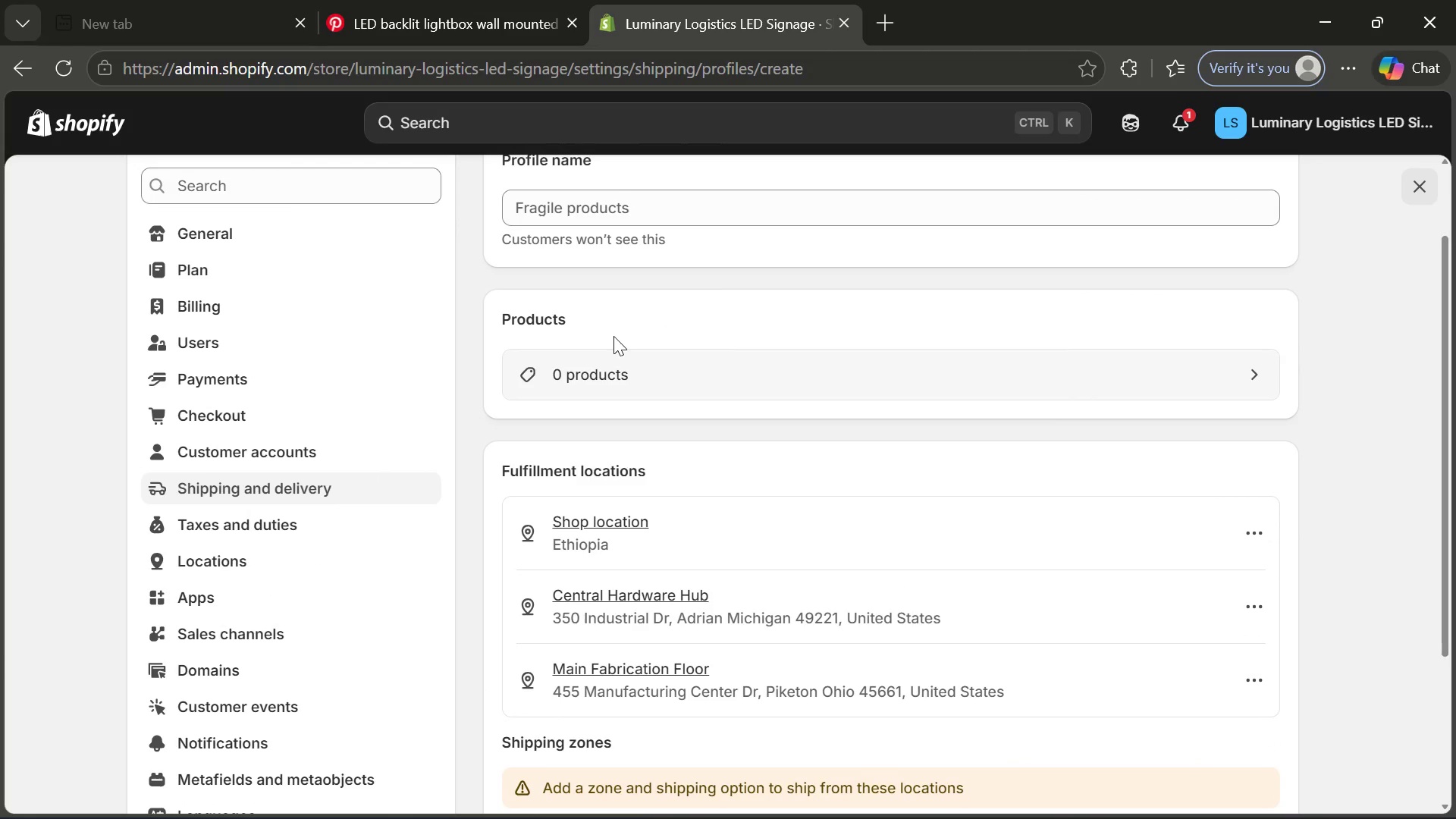 
wait(8.47)
 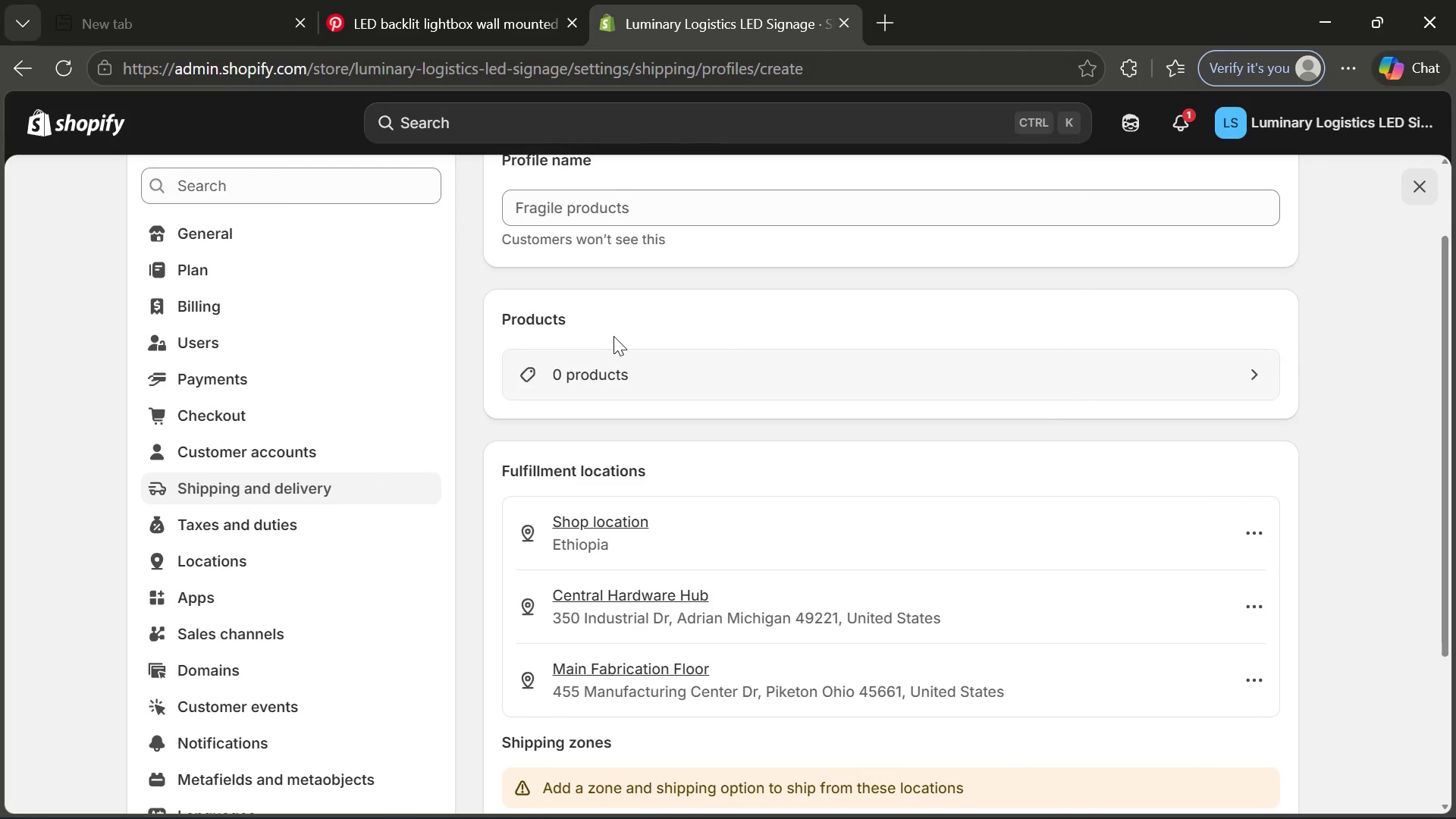 
left_click([623, 210])
 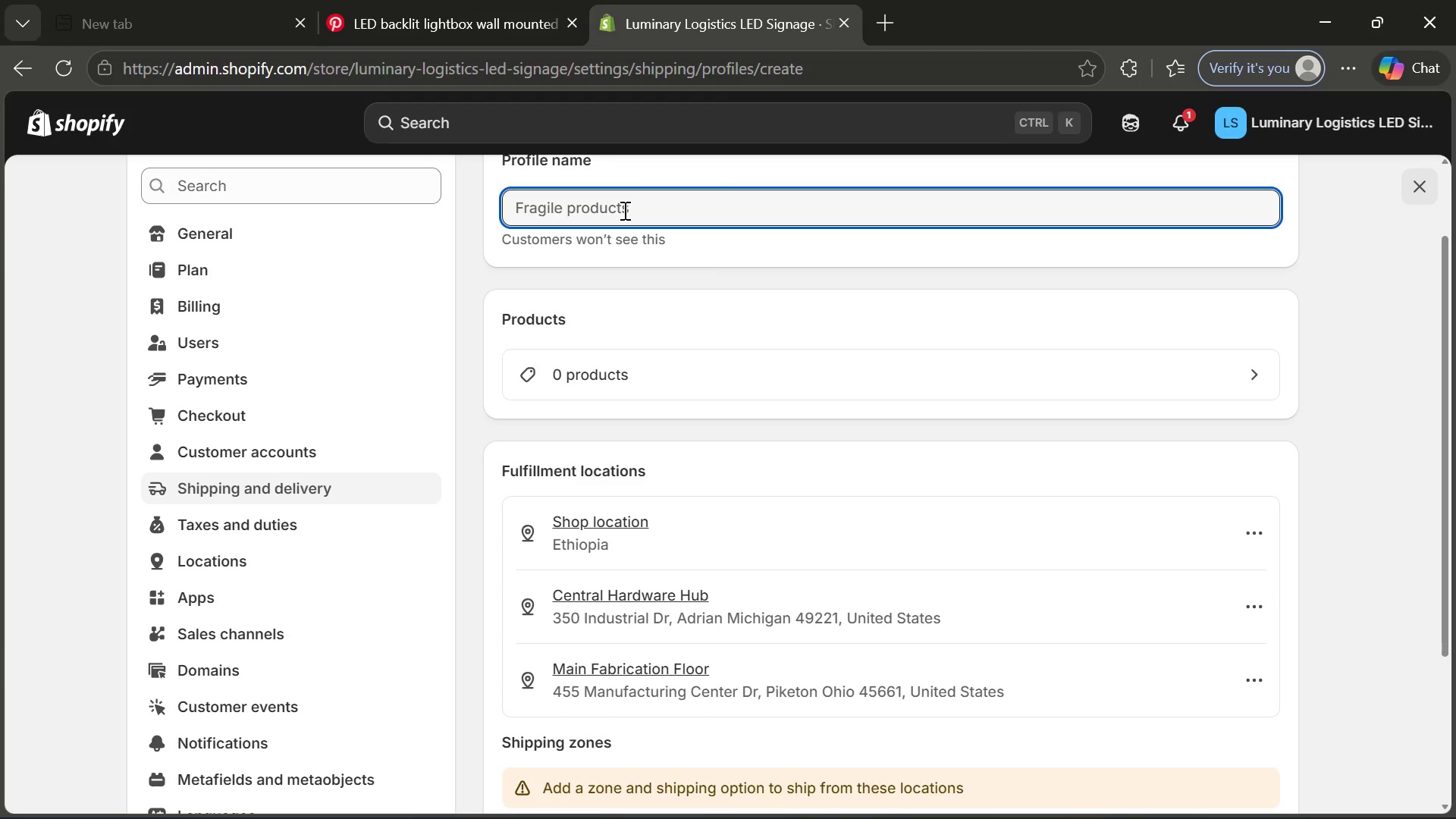 
key(Control+ControlLeft)
 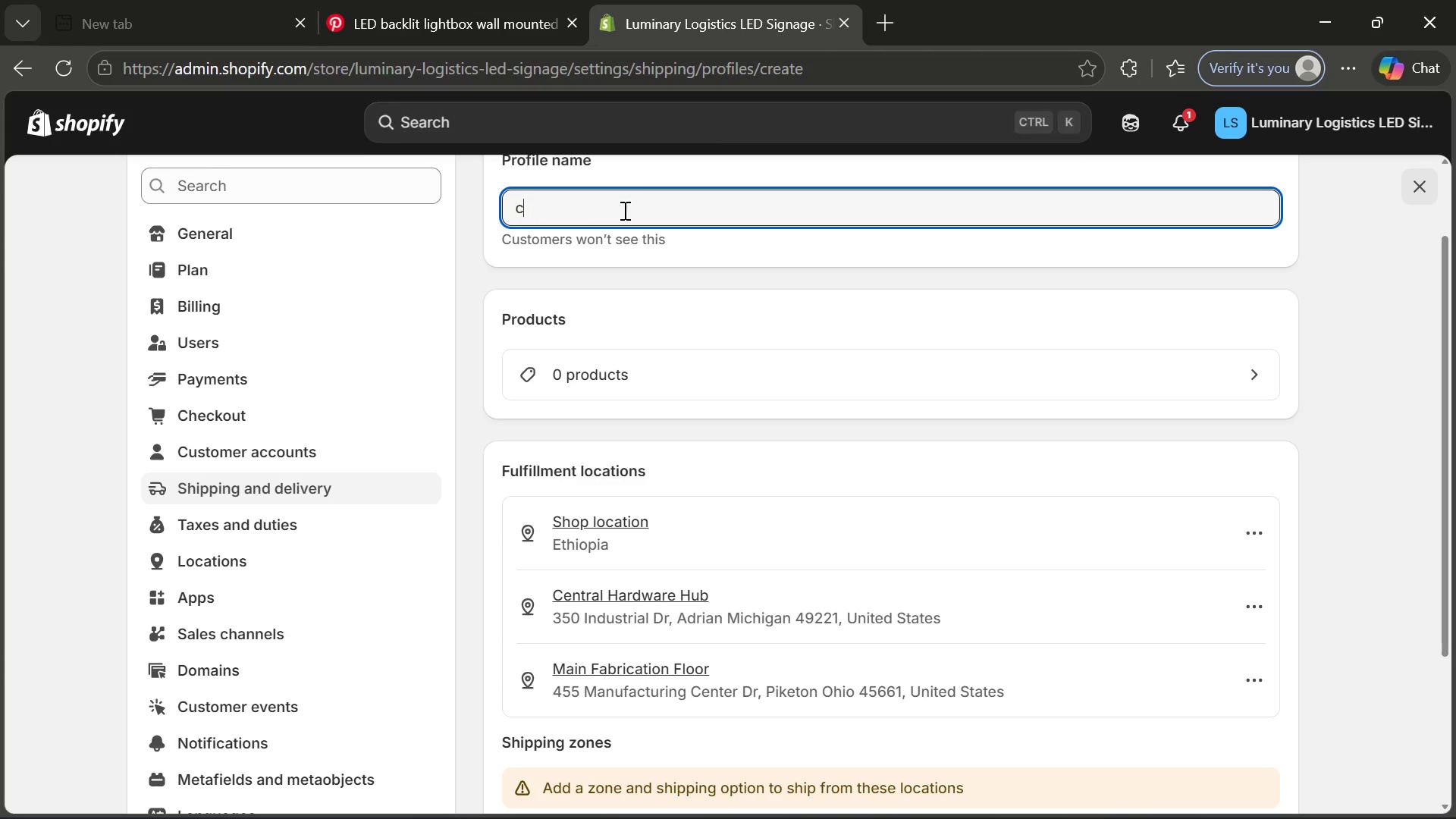 
key(C)
 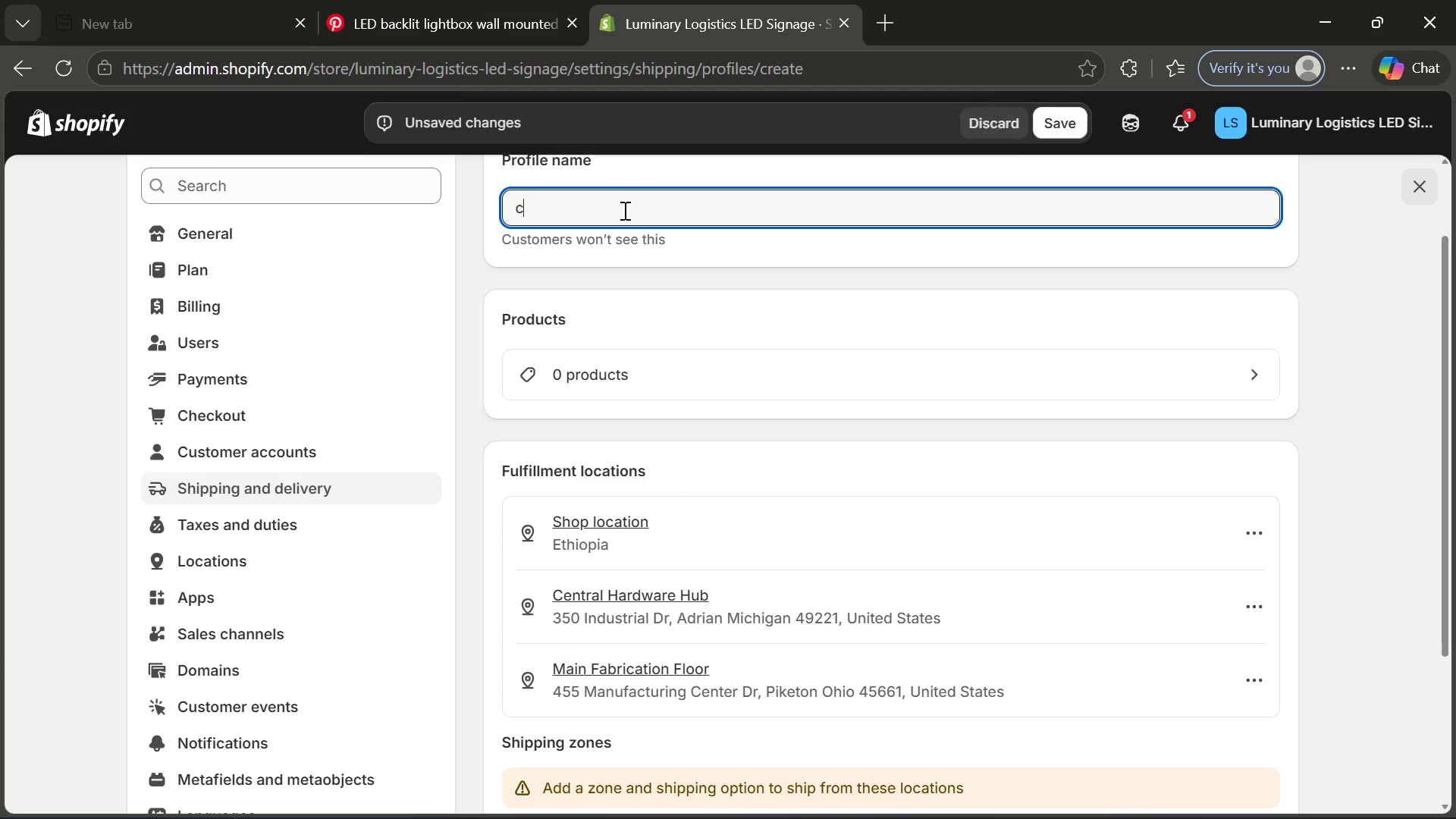 
key(Control+ControlLeft)
 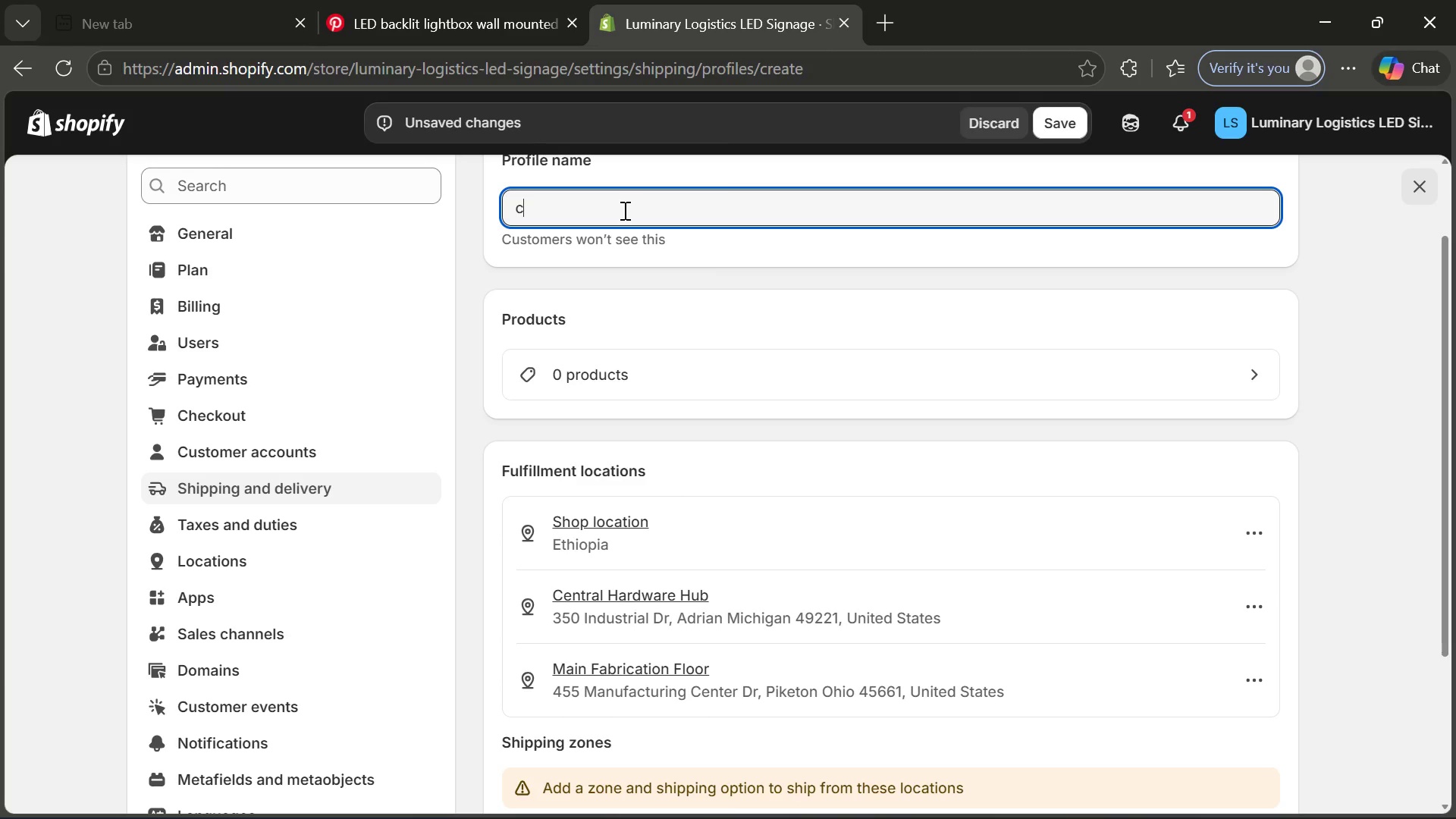 
key(U)
 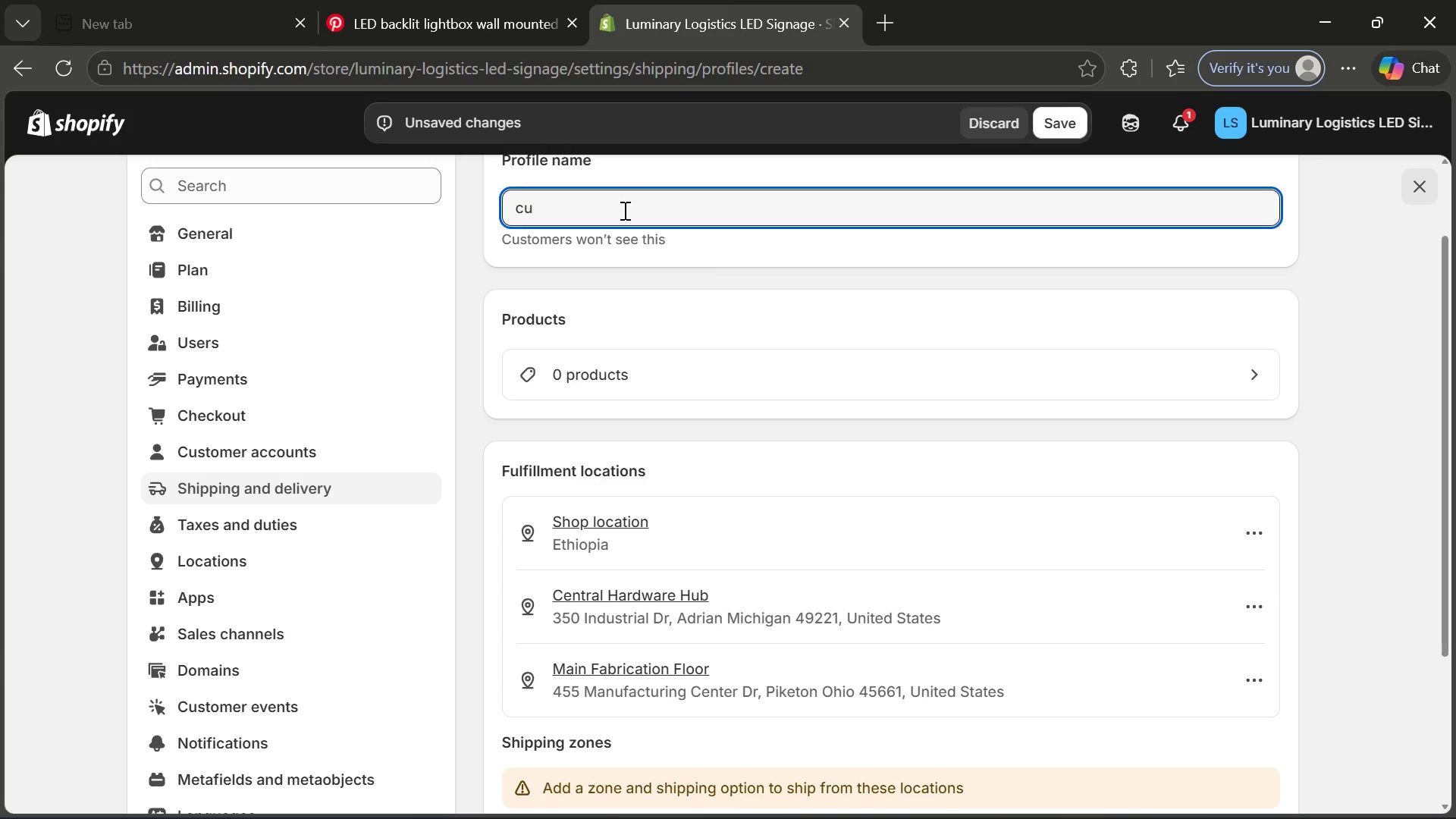 
type(stom Fabricatiom)
key(Backspace)
type(n)
 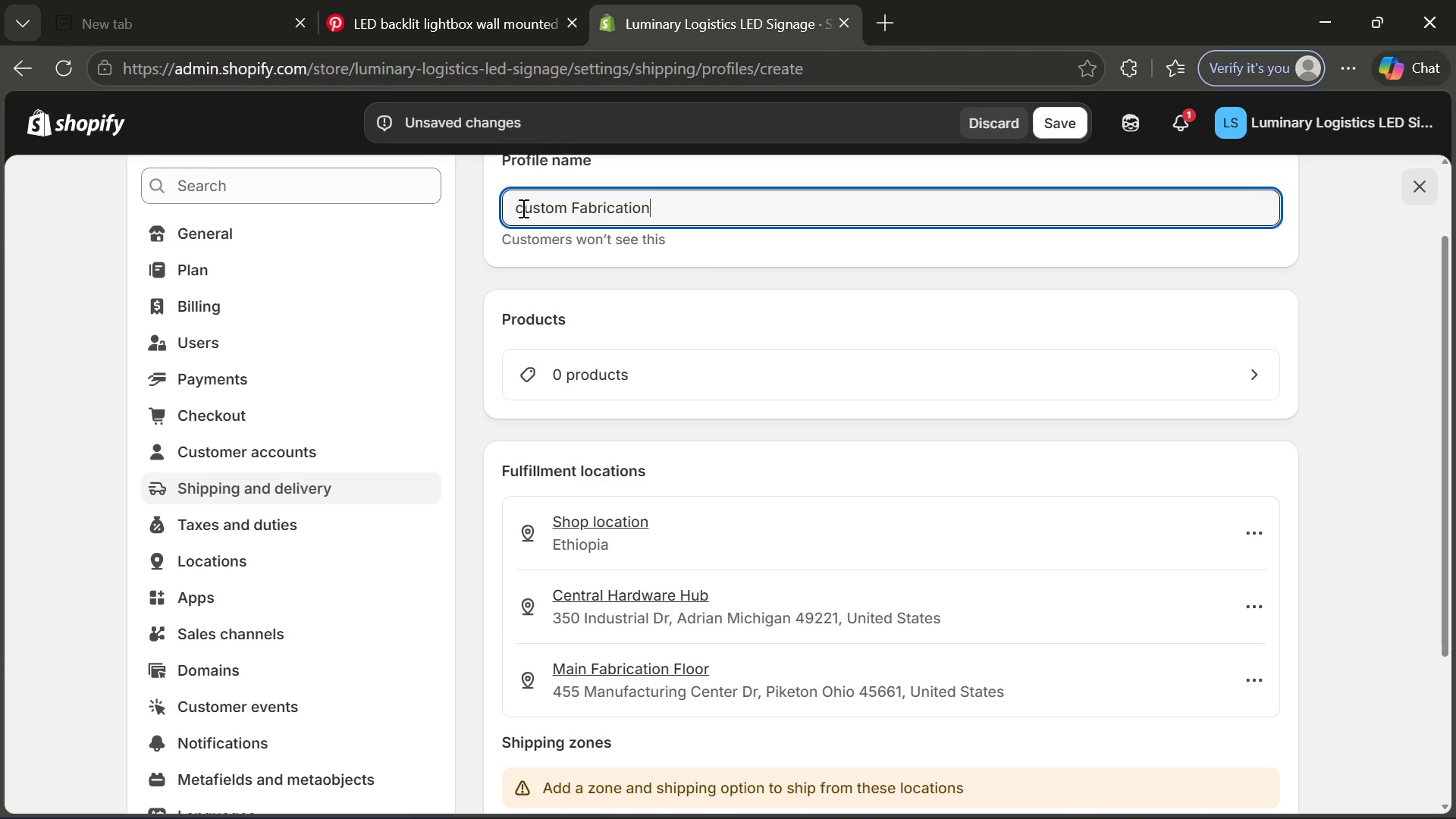 
left_click([522, 208])
 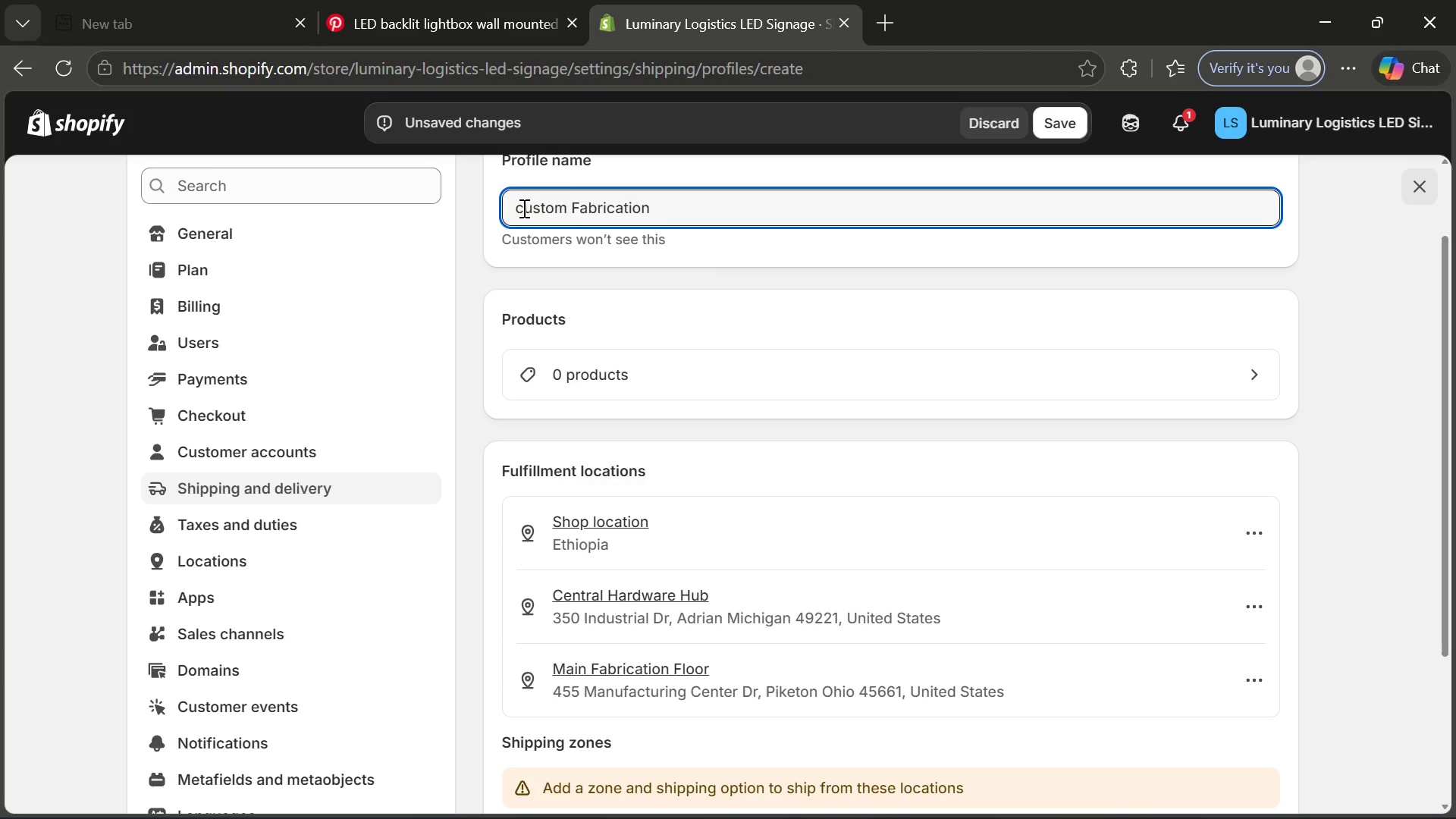 
key(Backspace)
 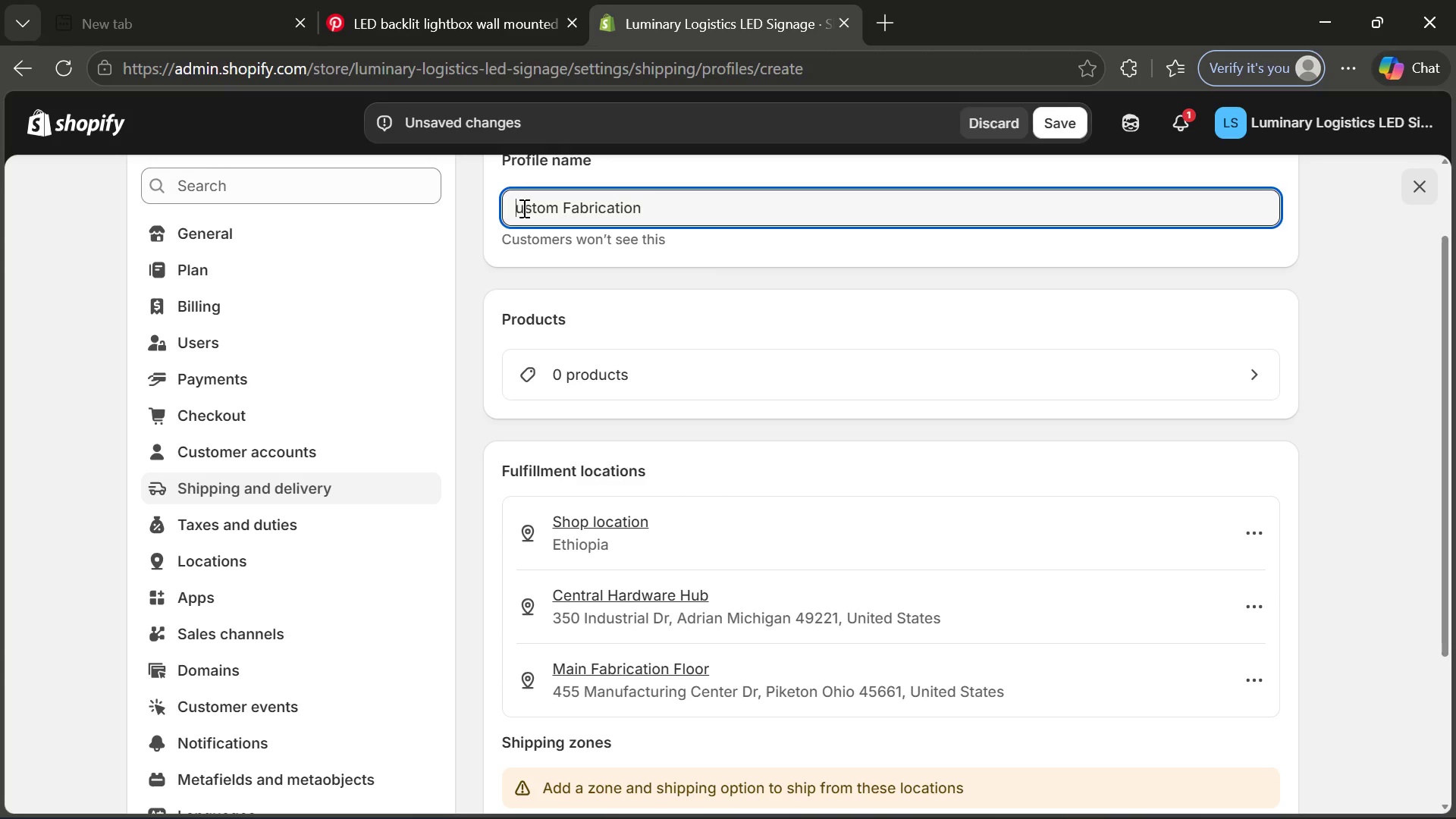 
key(CapsLock)
 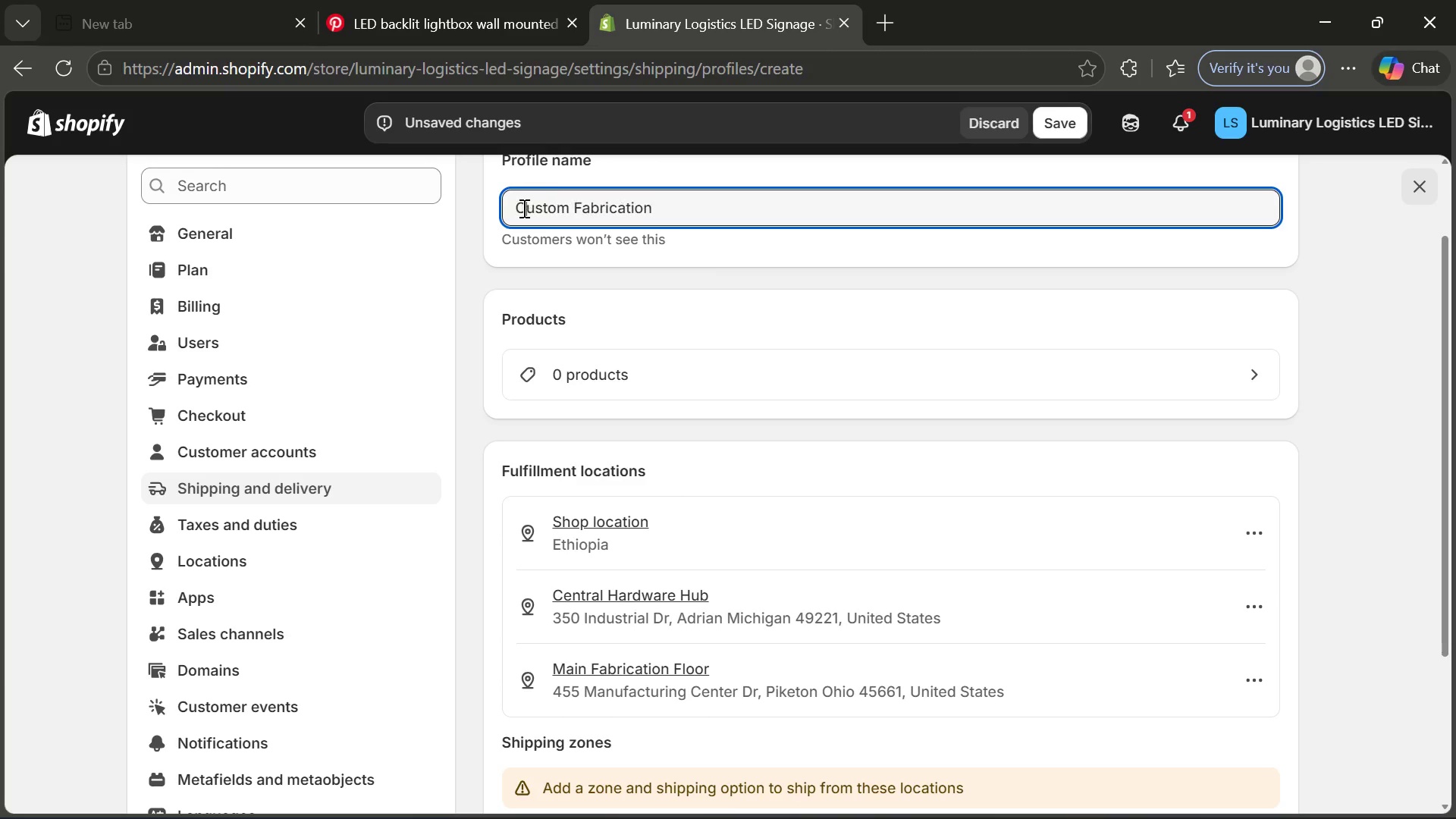 
key(C)
 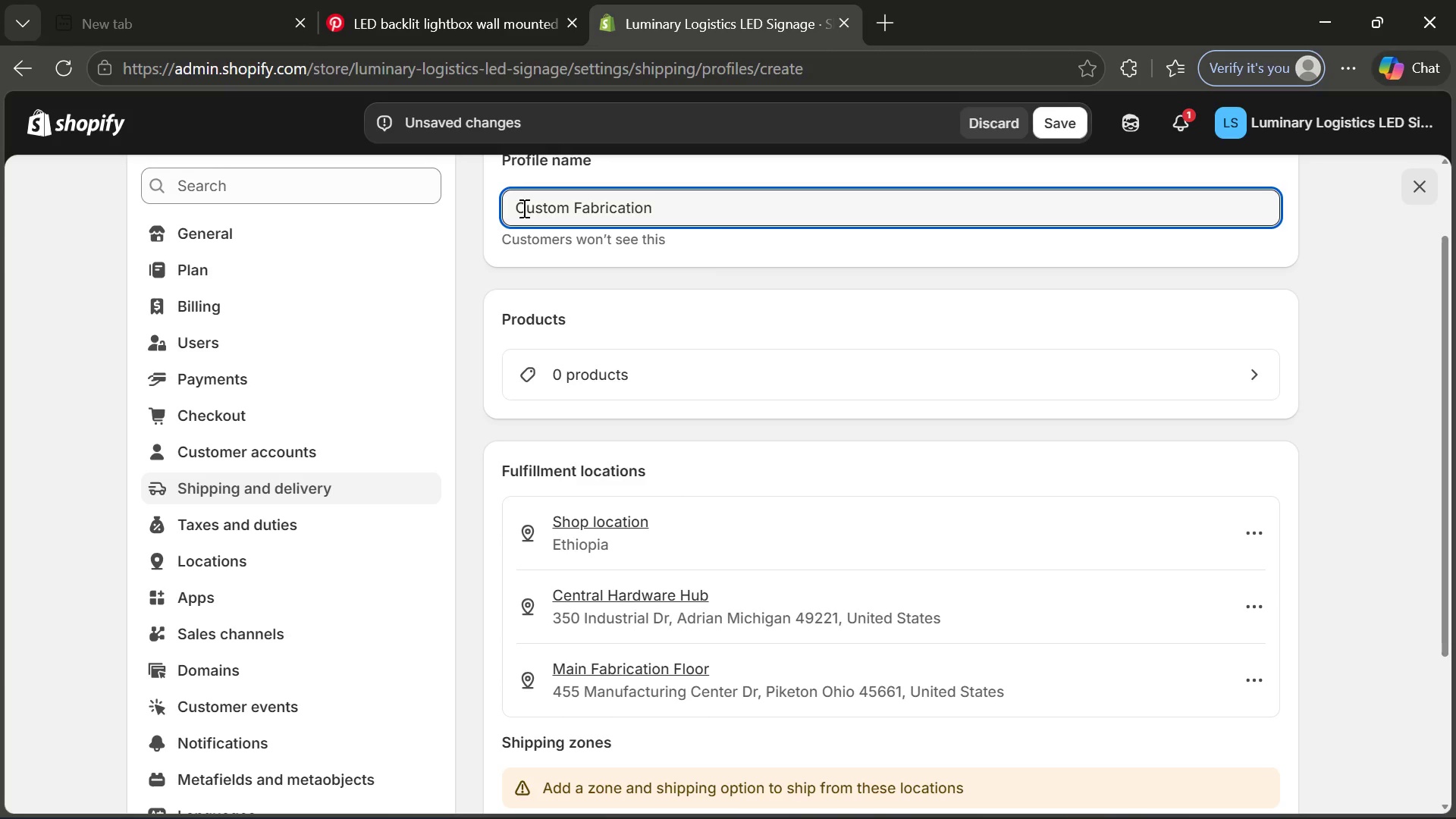 
key(CapsLock)
 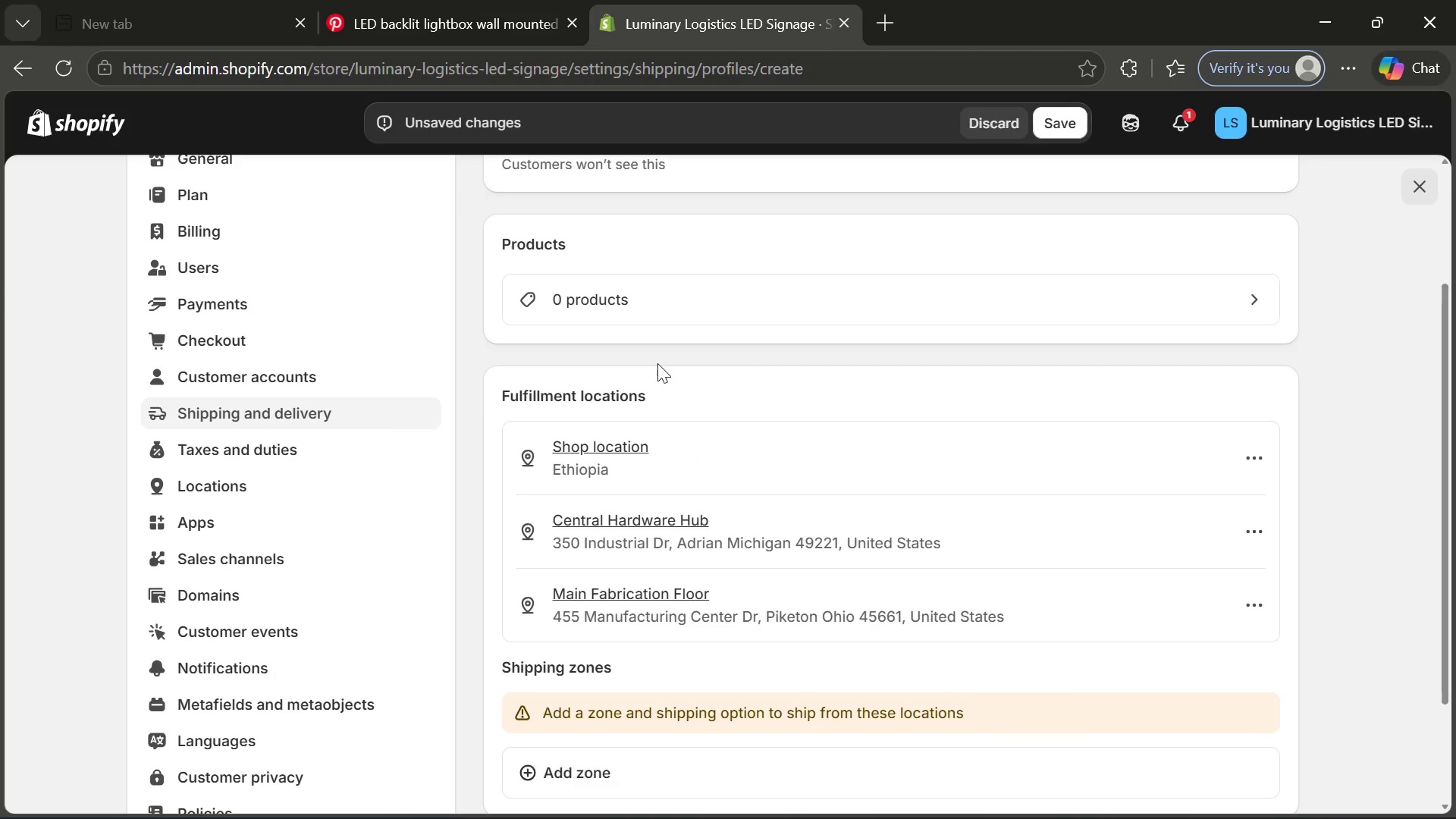 
left_click([641, 293])
 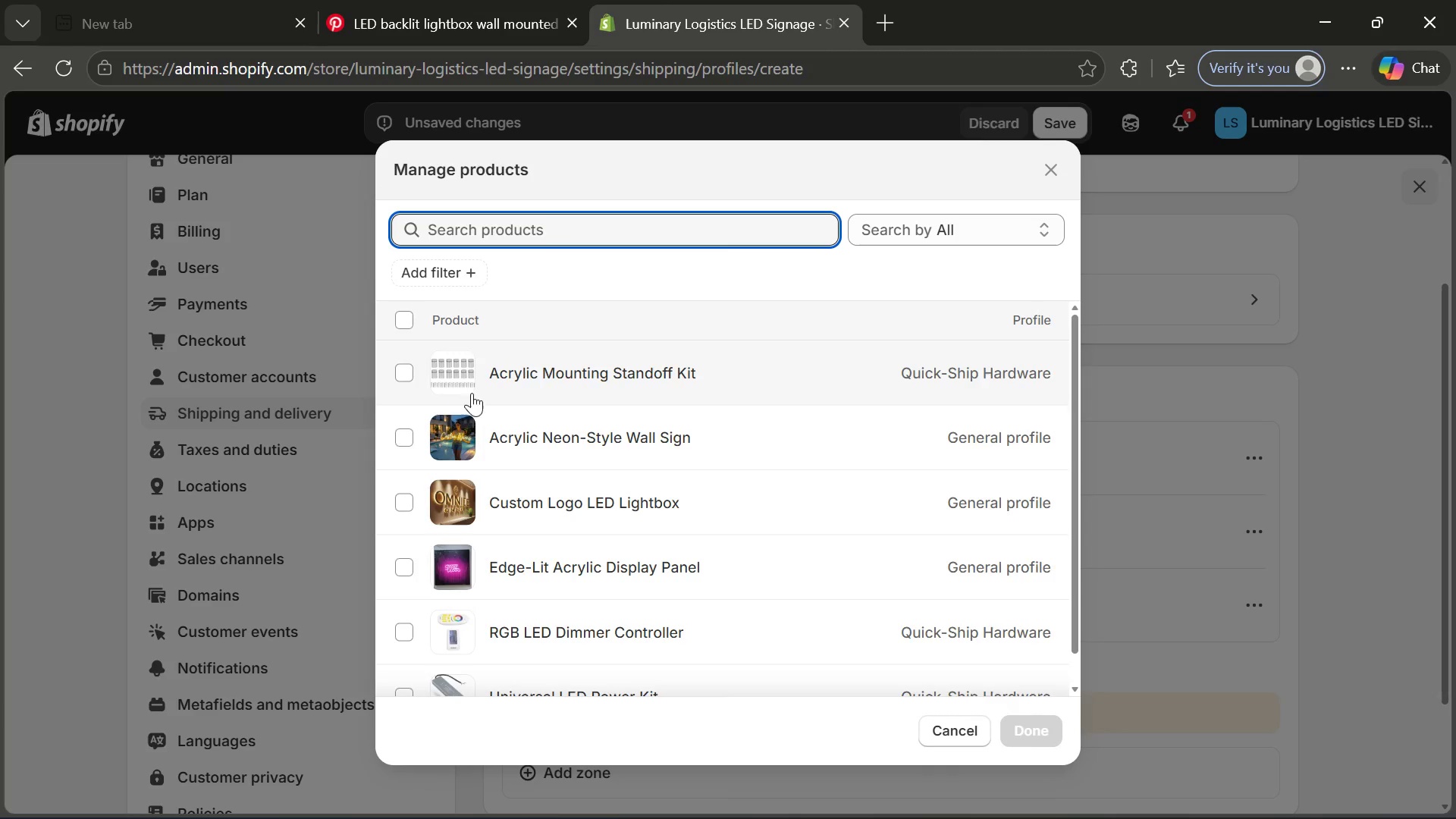 
left_click([447, 437])
 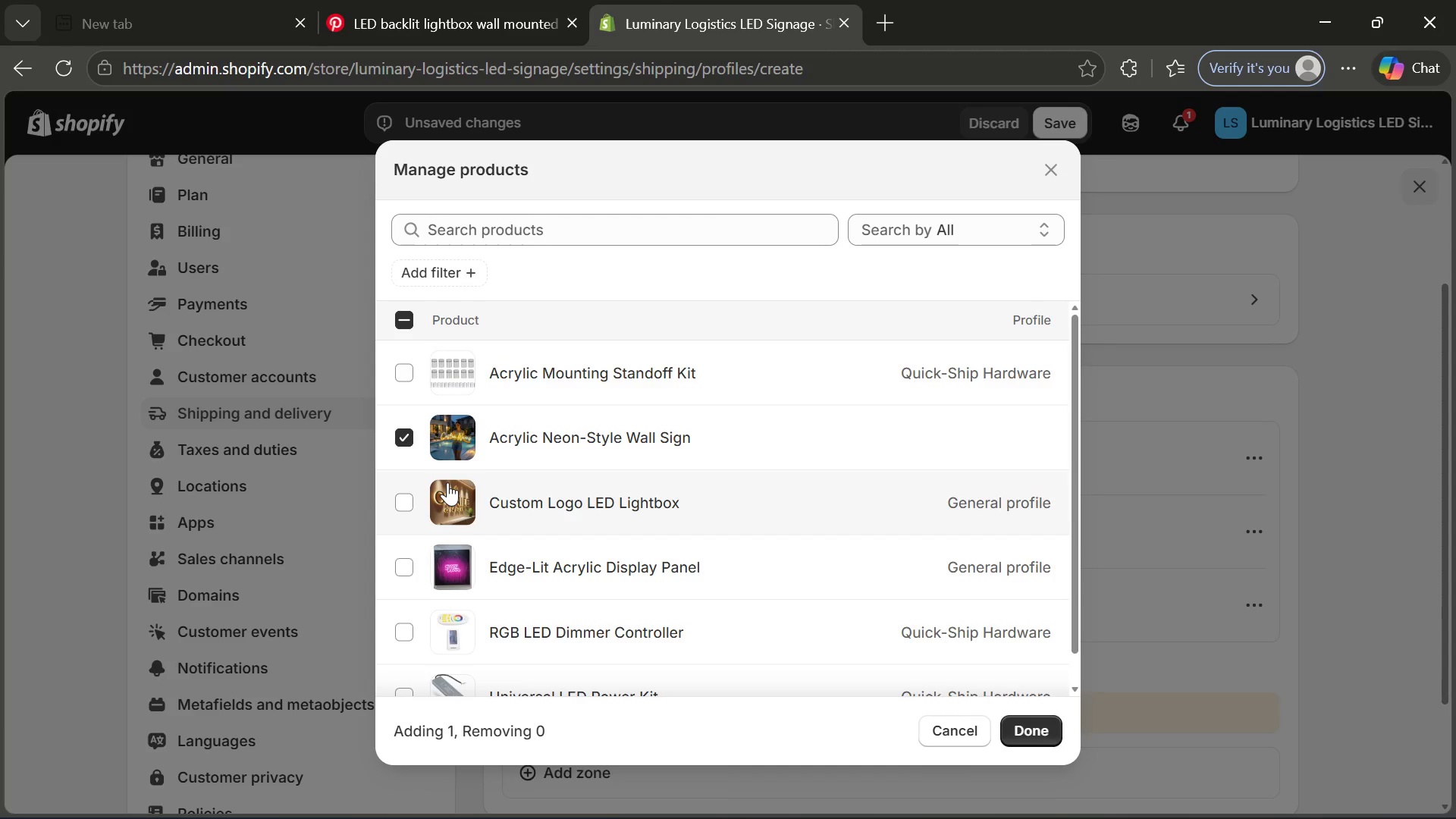 
left_click([447, 487])
 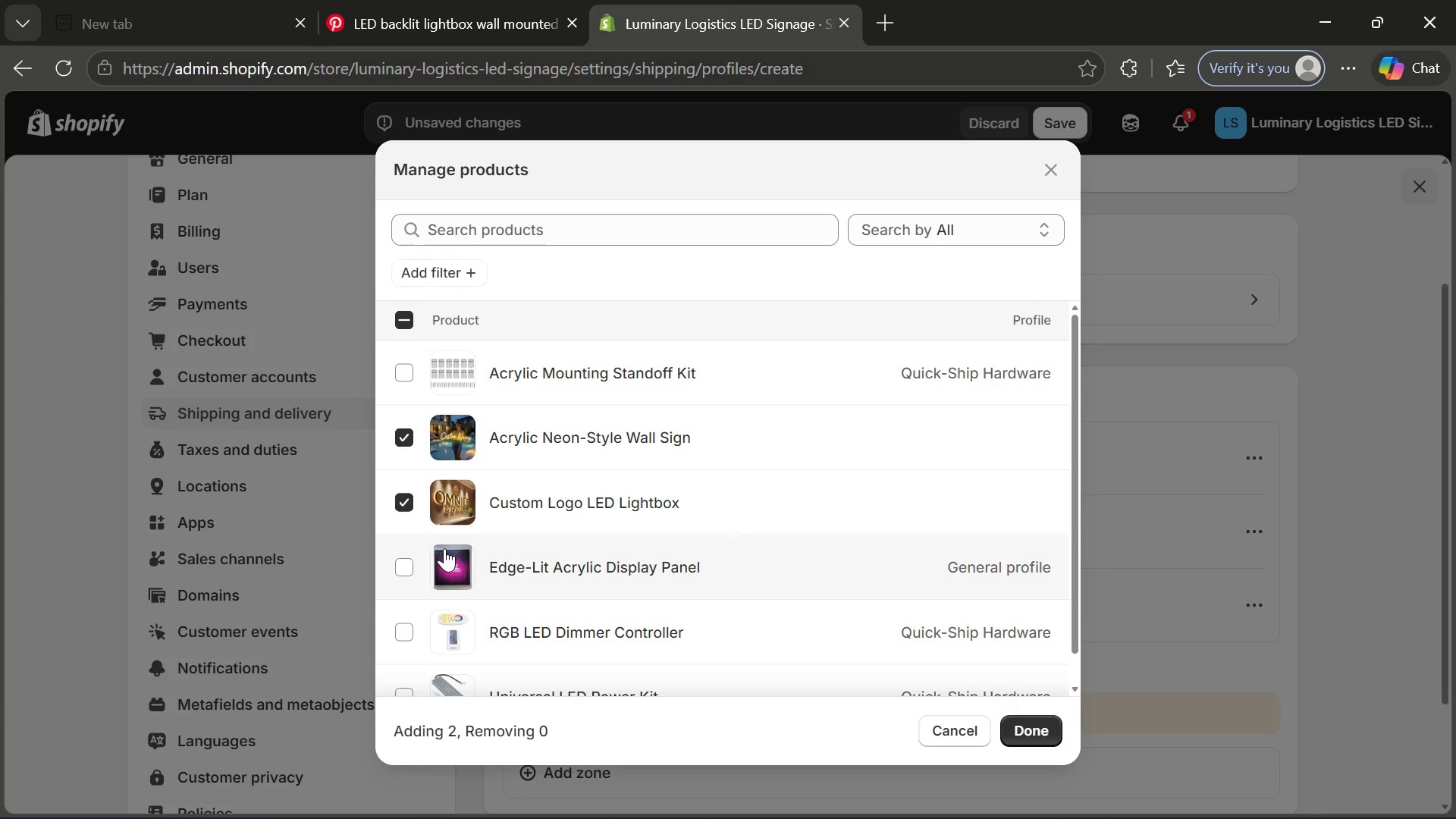 
left_click([444, 552])
 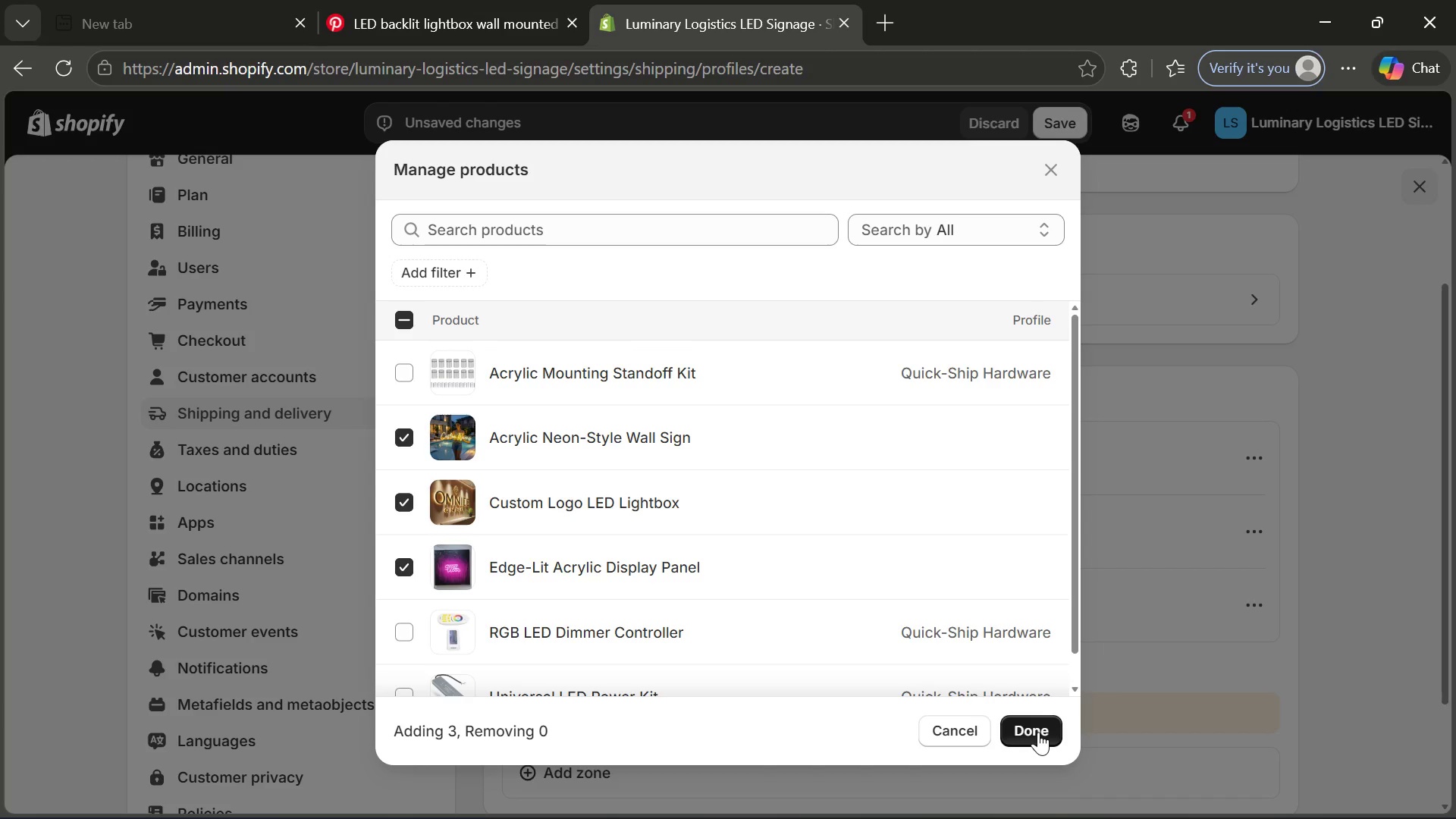 
wait(5.58)
 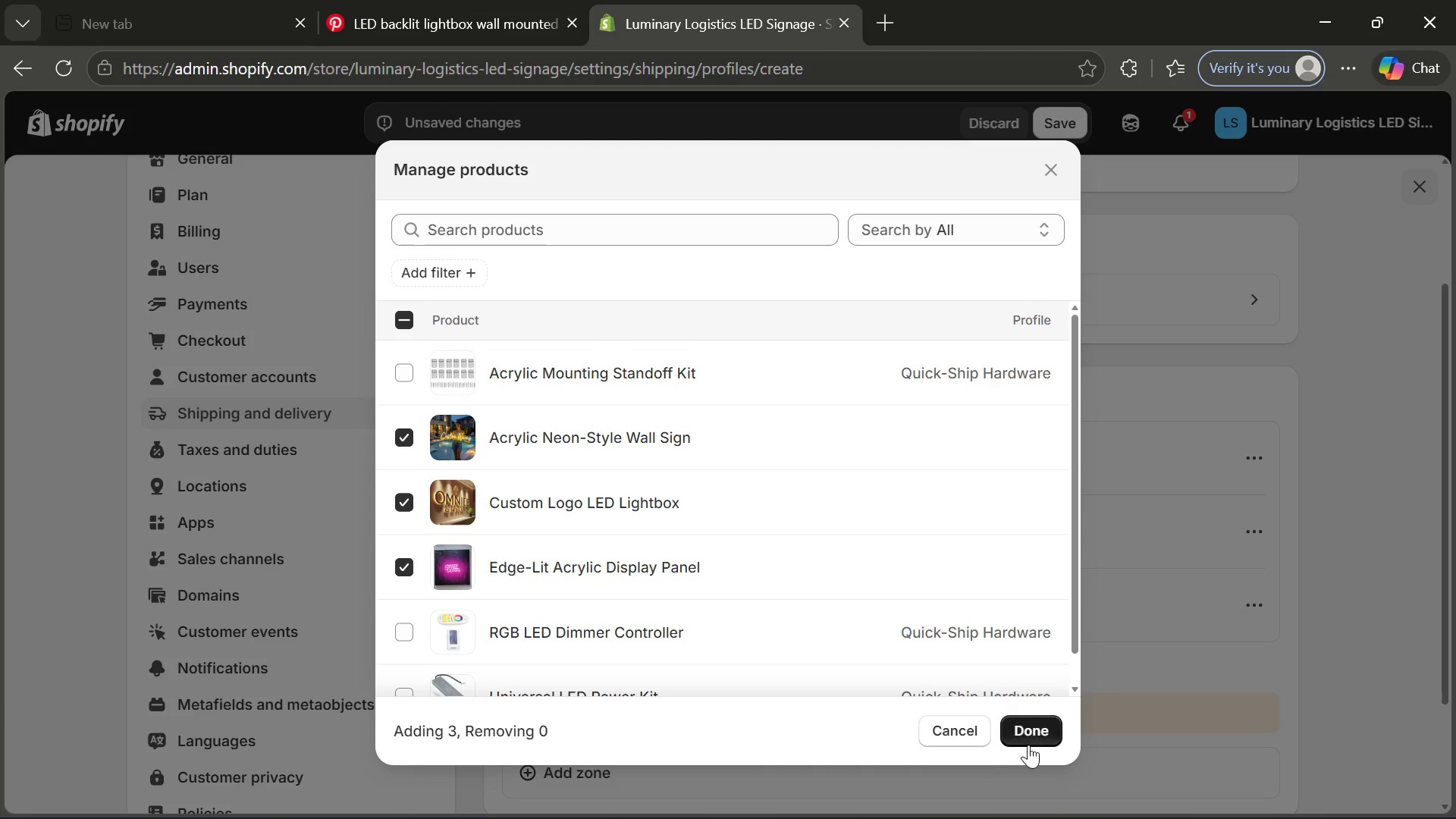 
left_click([1038, 733])
 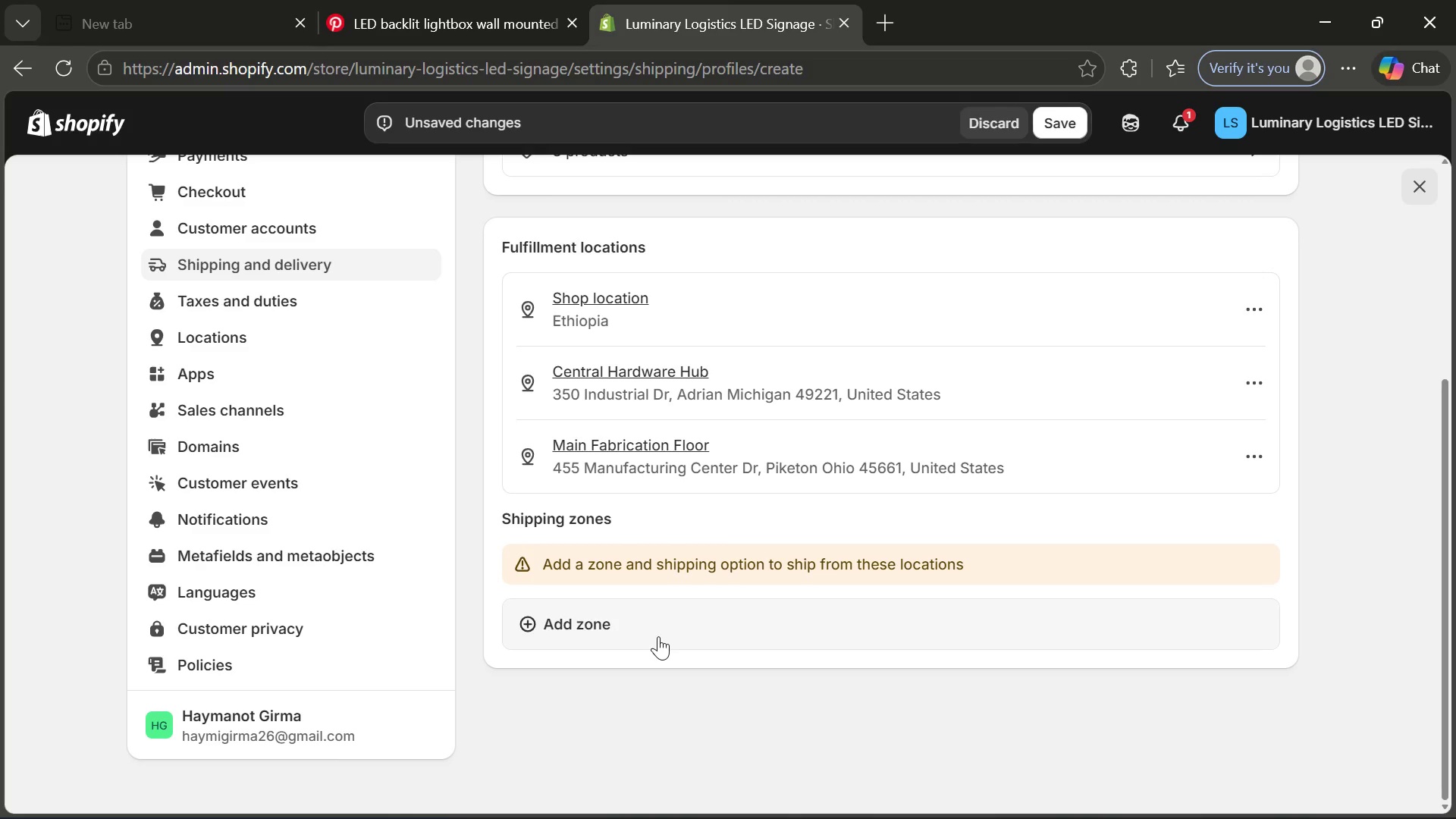 
left_click([658, 637])
 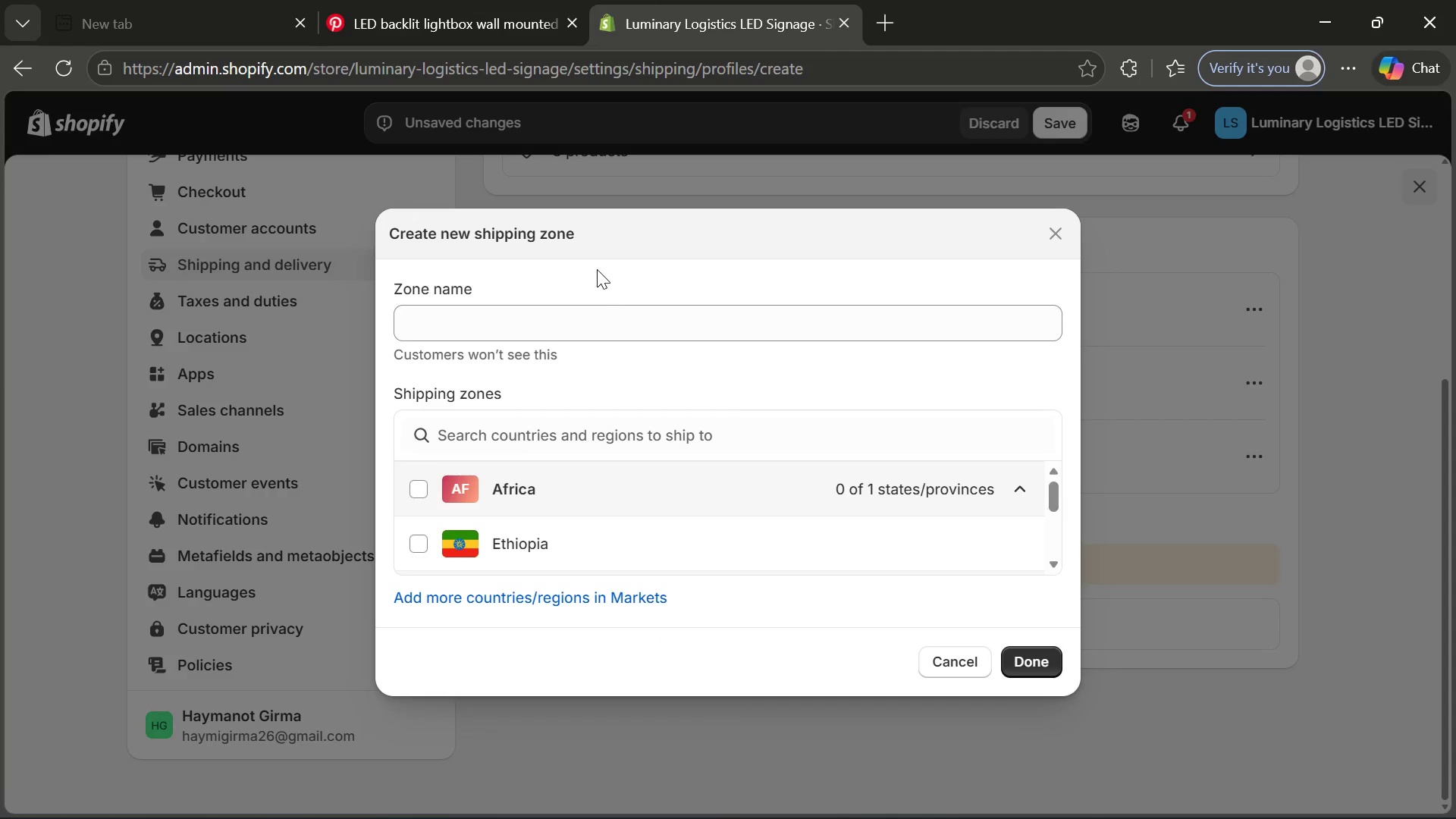 
left_click([544, 317])
 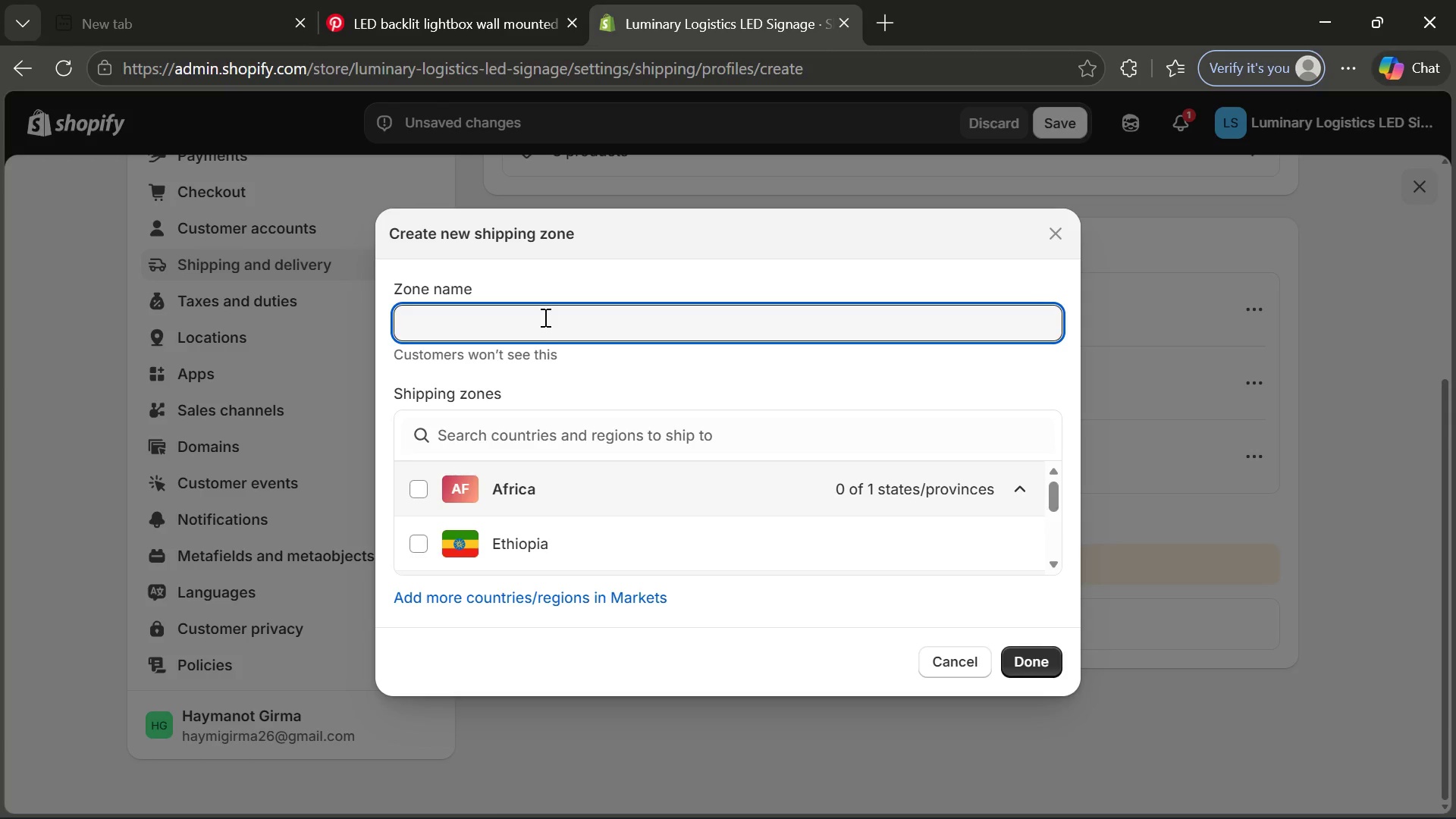 
wait(13.03)
 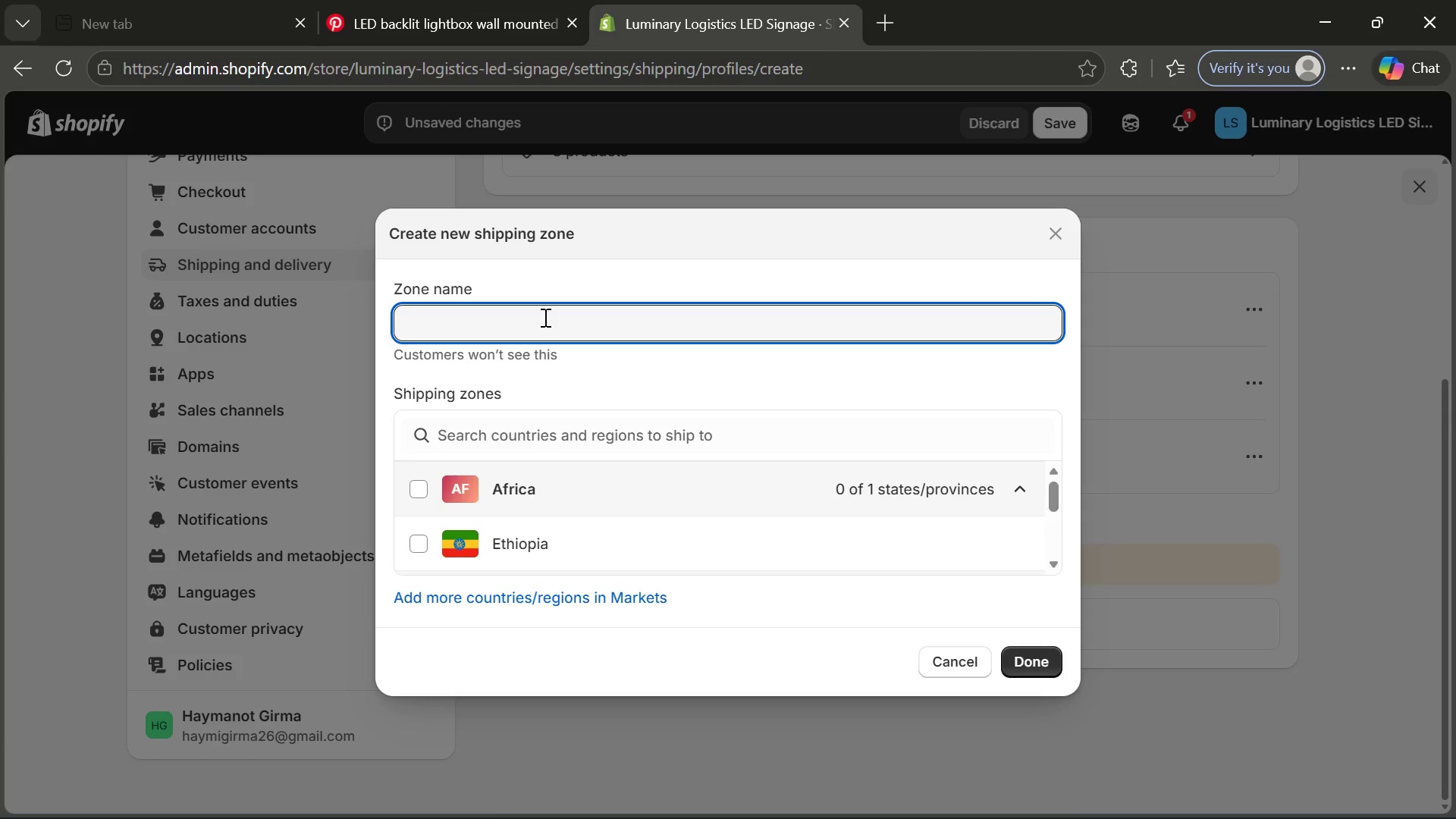 
type(Trade )
 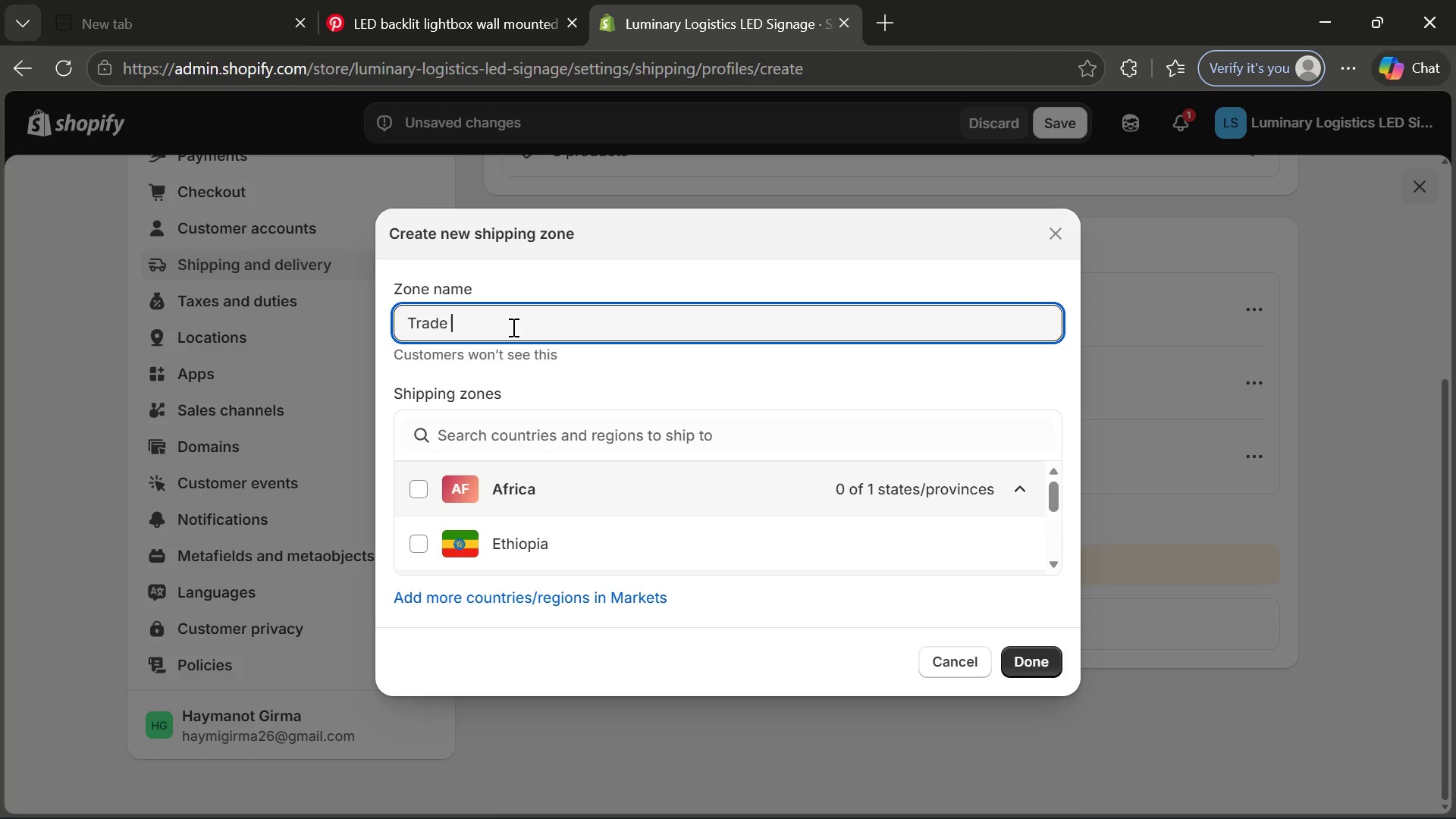 
wait(5.28)
 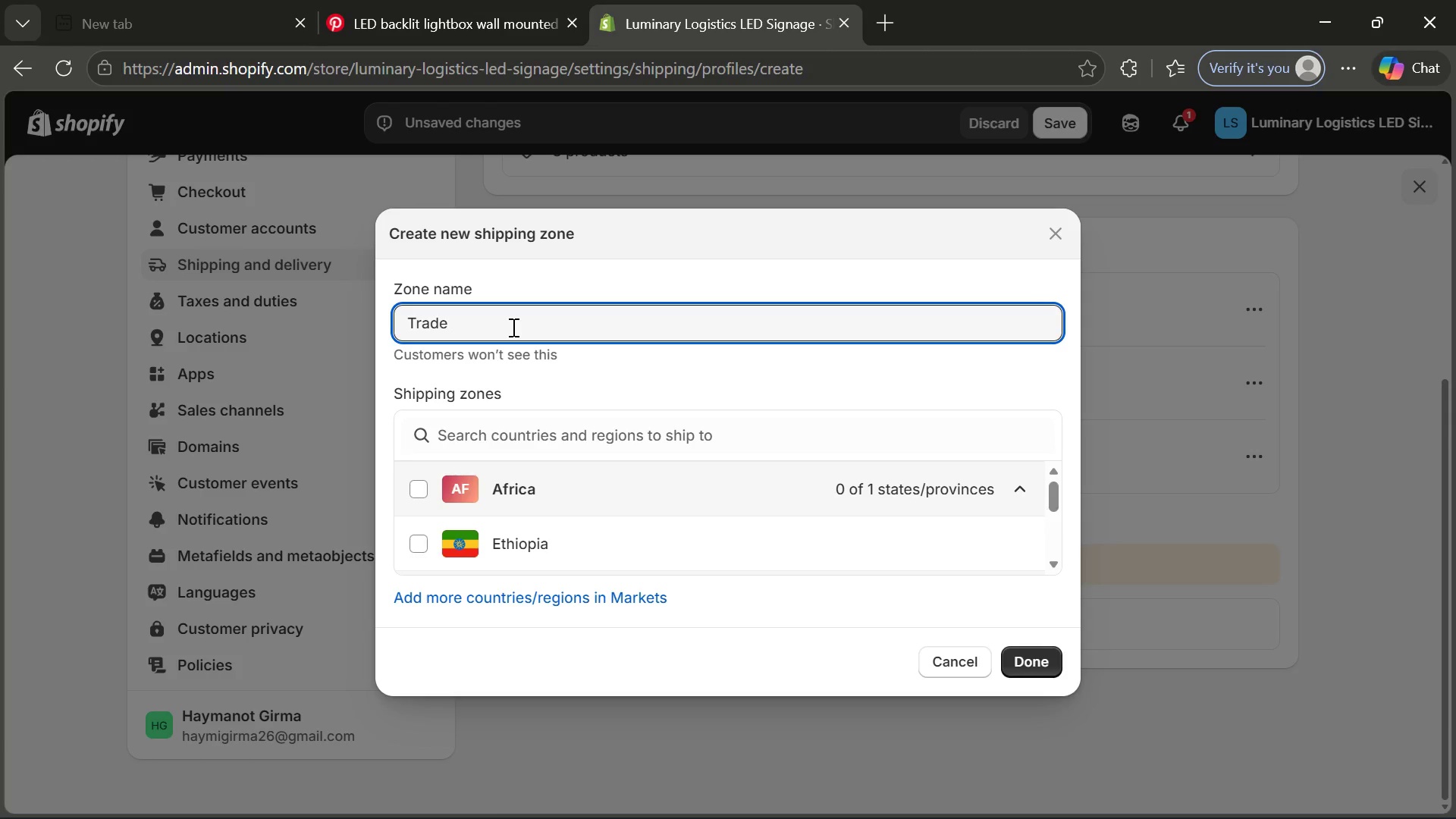 
key(Backspace)
key(Backspace)
key(Backspace)
key(Backspace)
key(Backspace)
key(Backspace)
type(10=)
key(Backspace)
type(-14 Day Production Lead Time)
 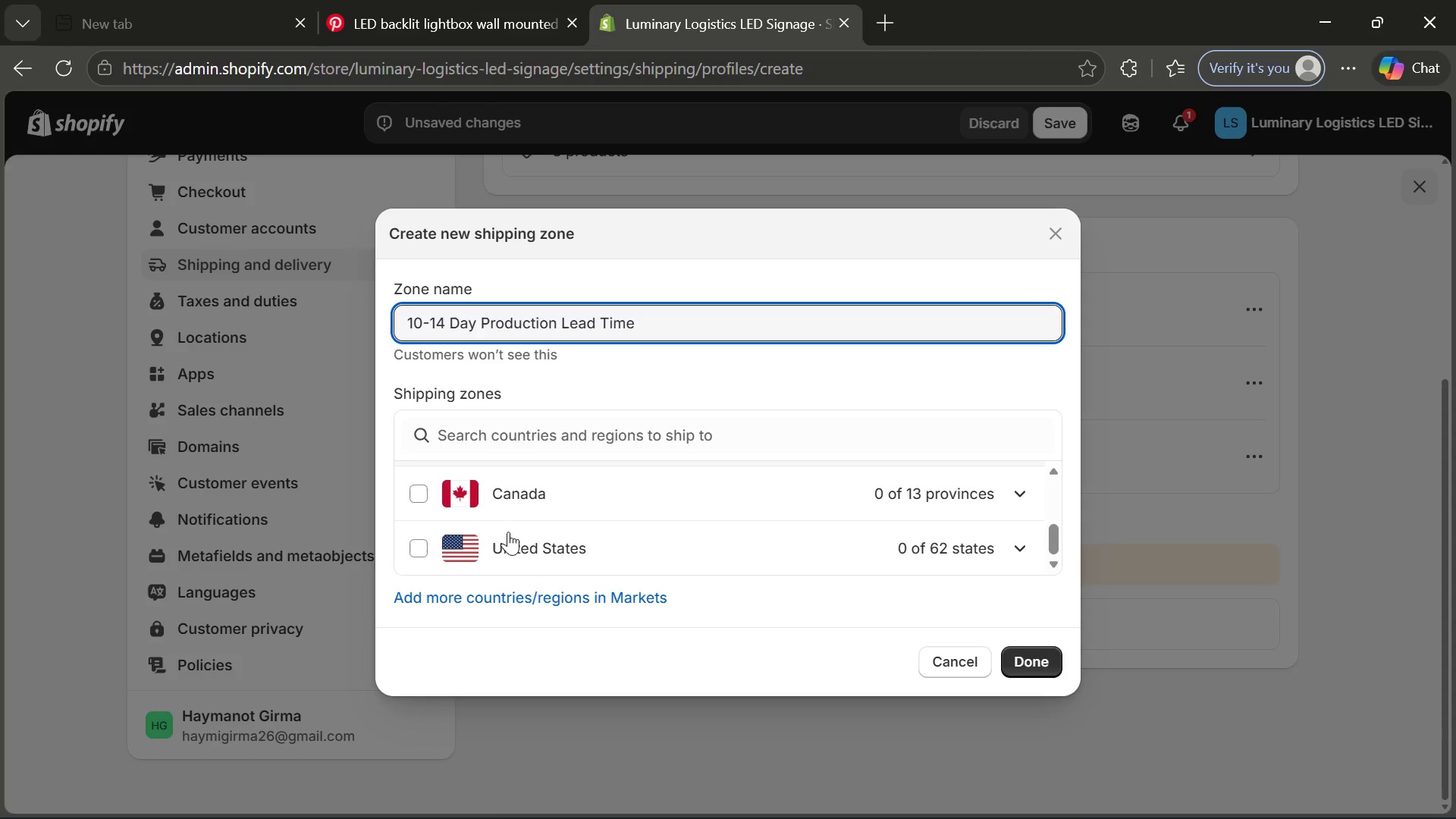 
left_click([510, 548])
 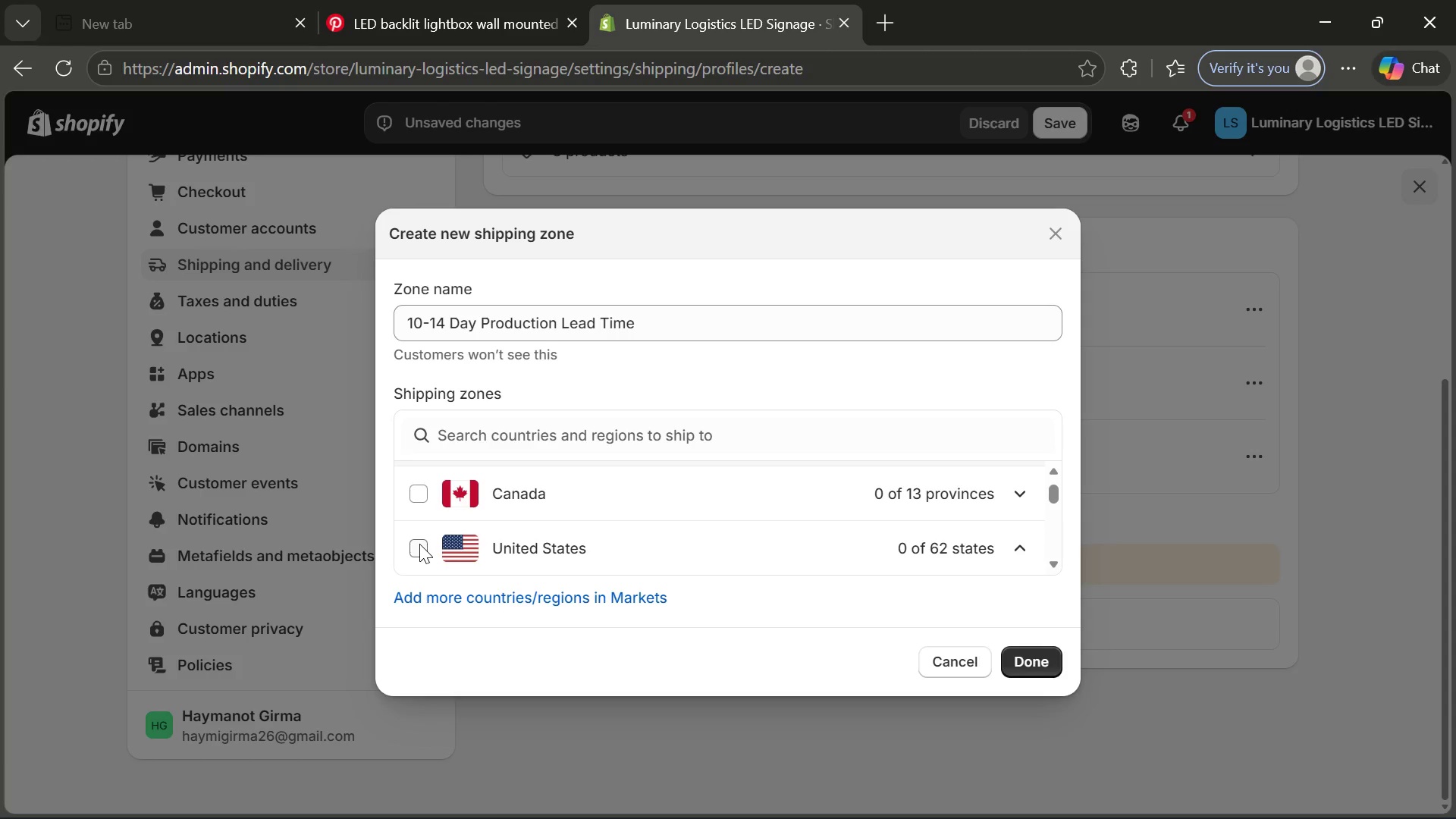 
left_click([419, 544])
 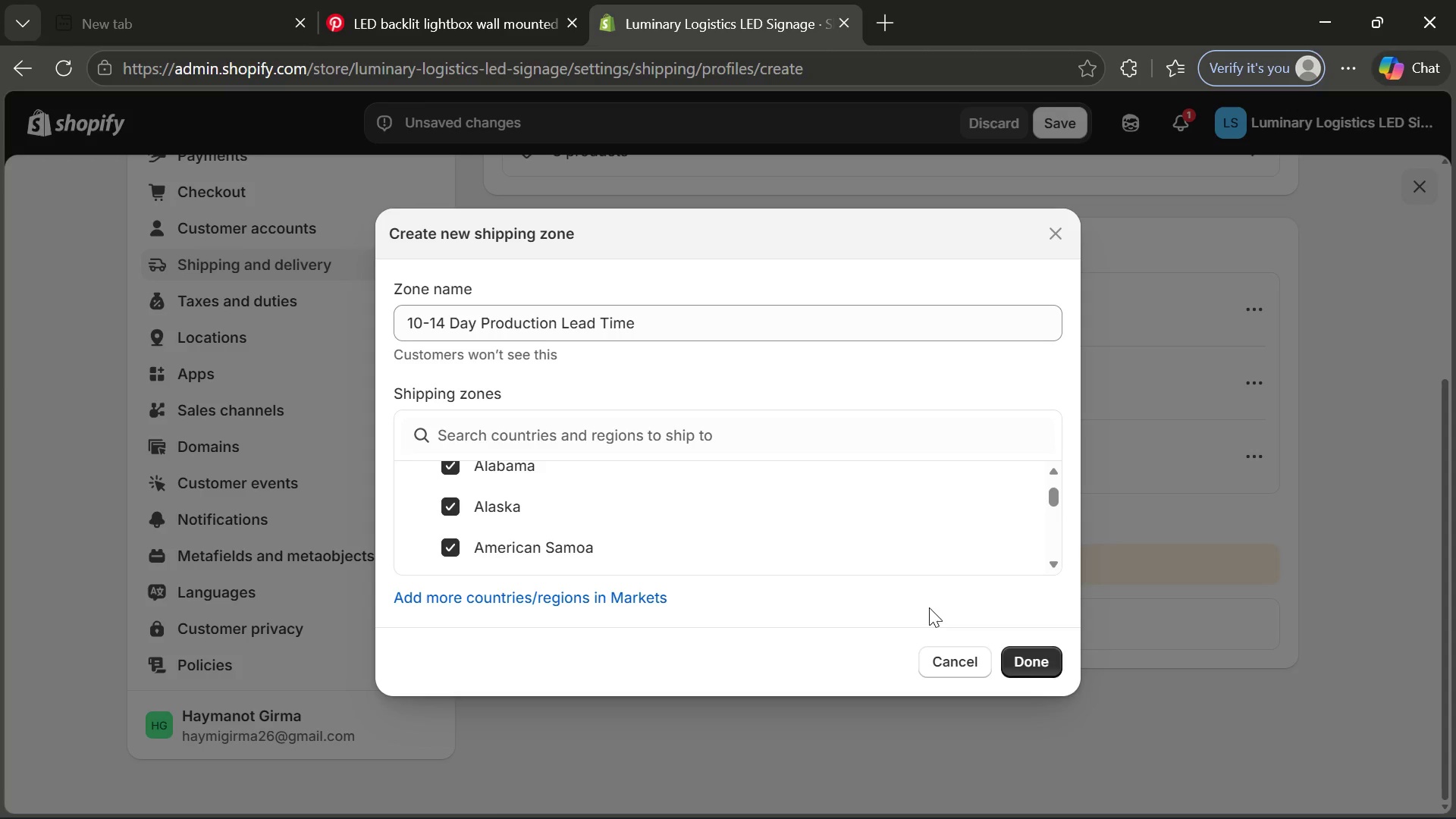 
left_click([1033, 667])
 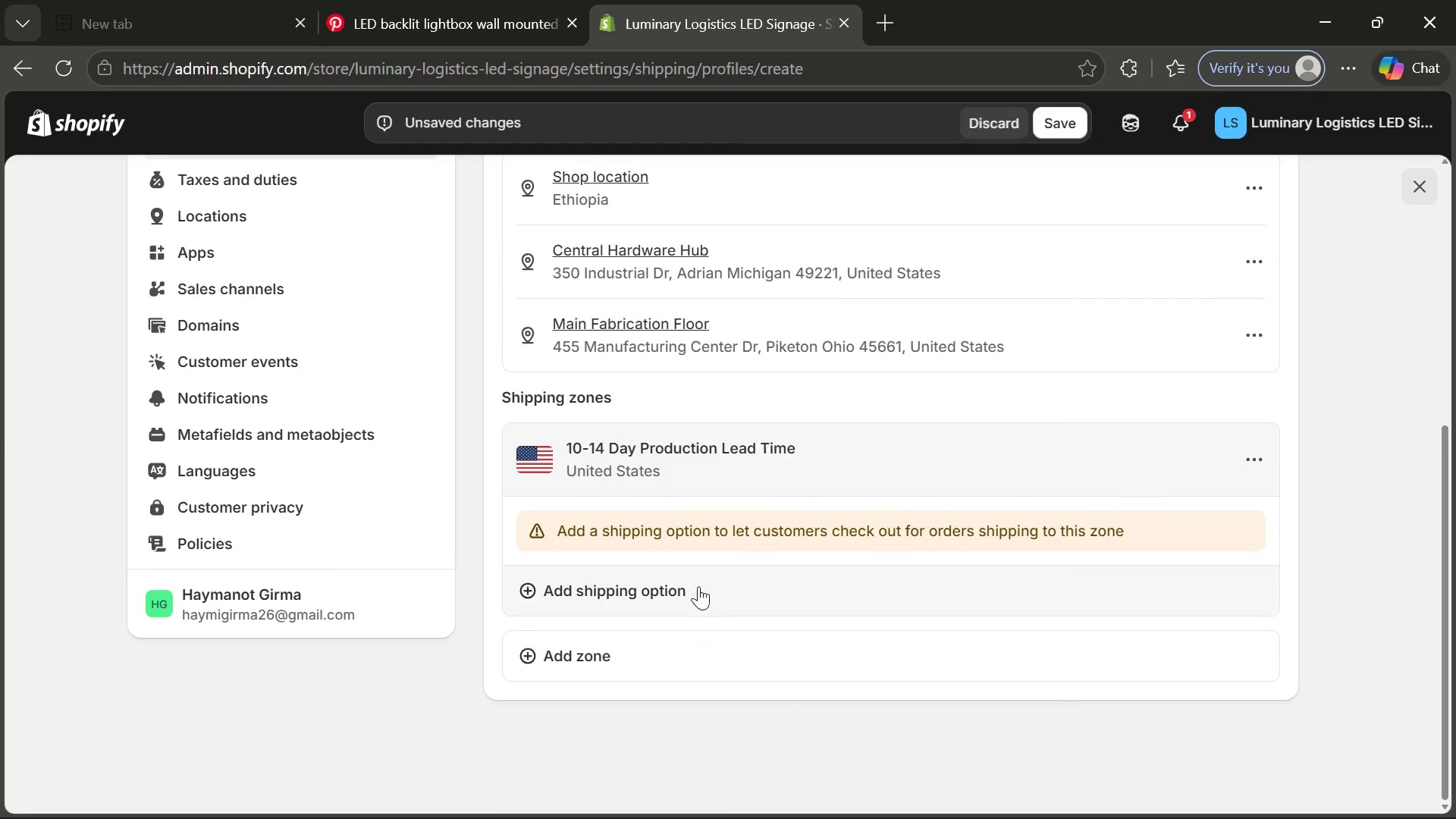 
left_click([680, 594])
 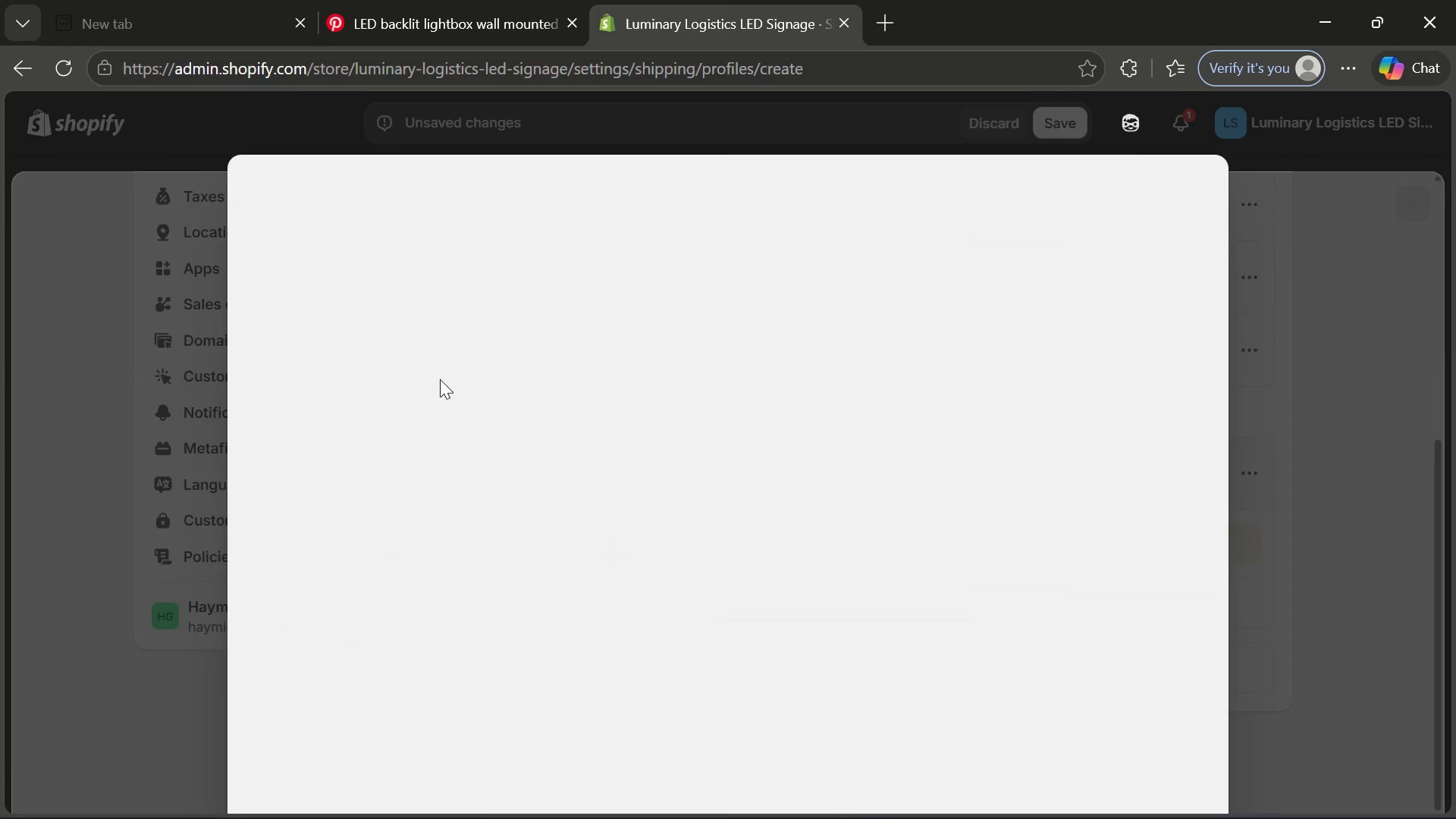 
wait(5.73)
 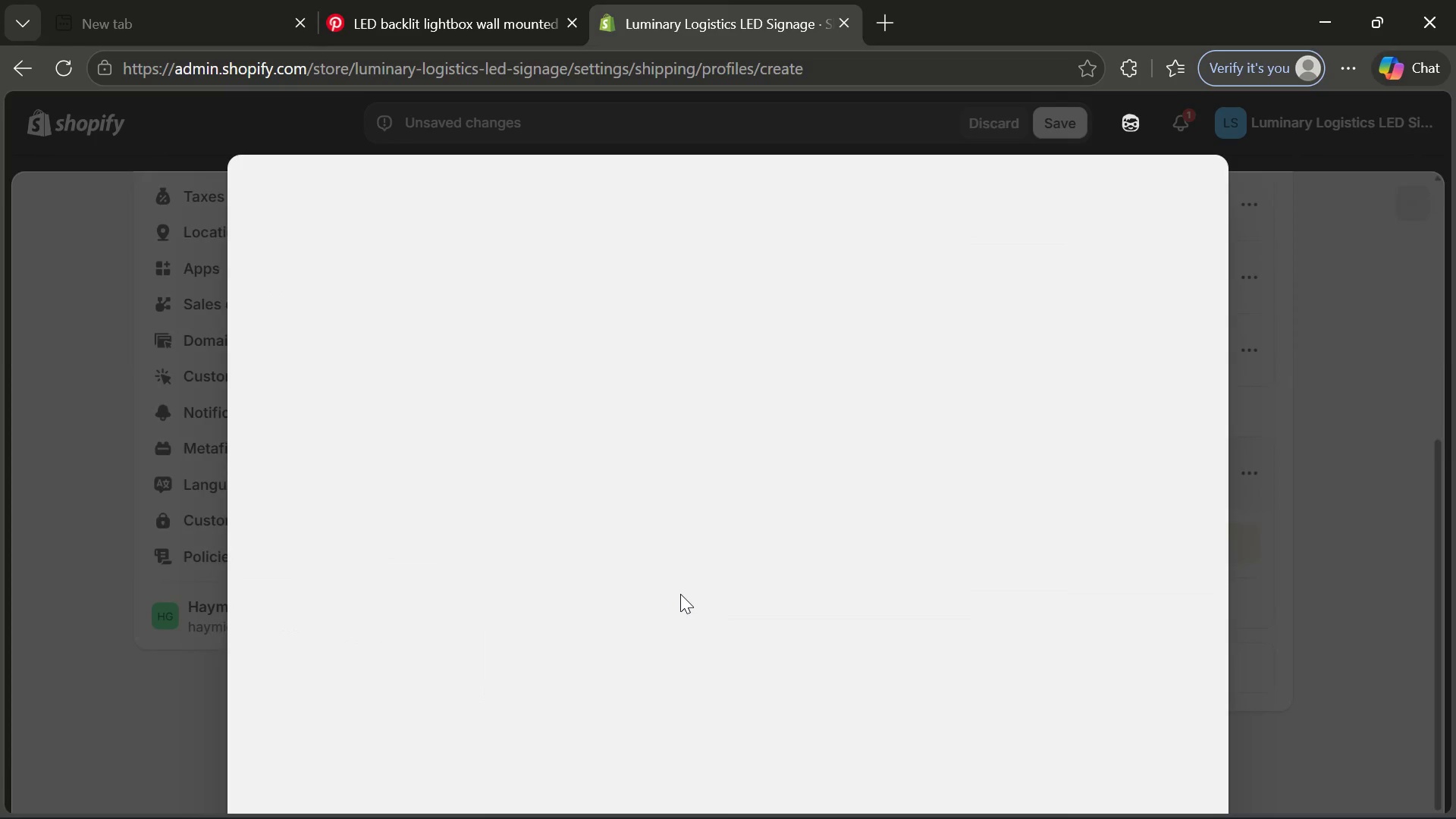 
left_click([498, 295])
 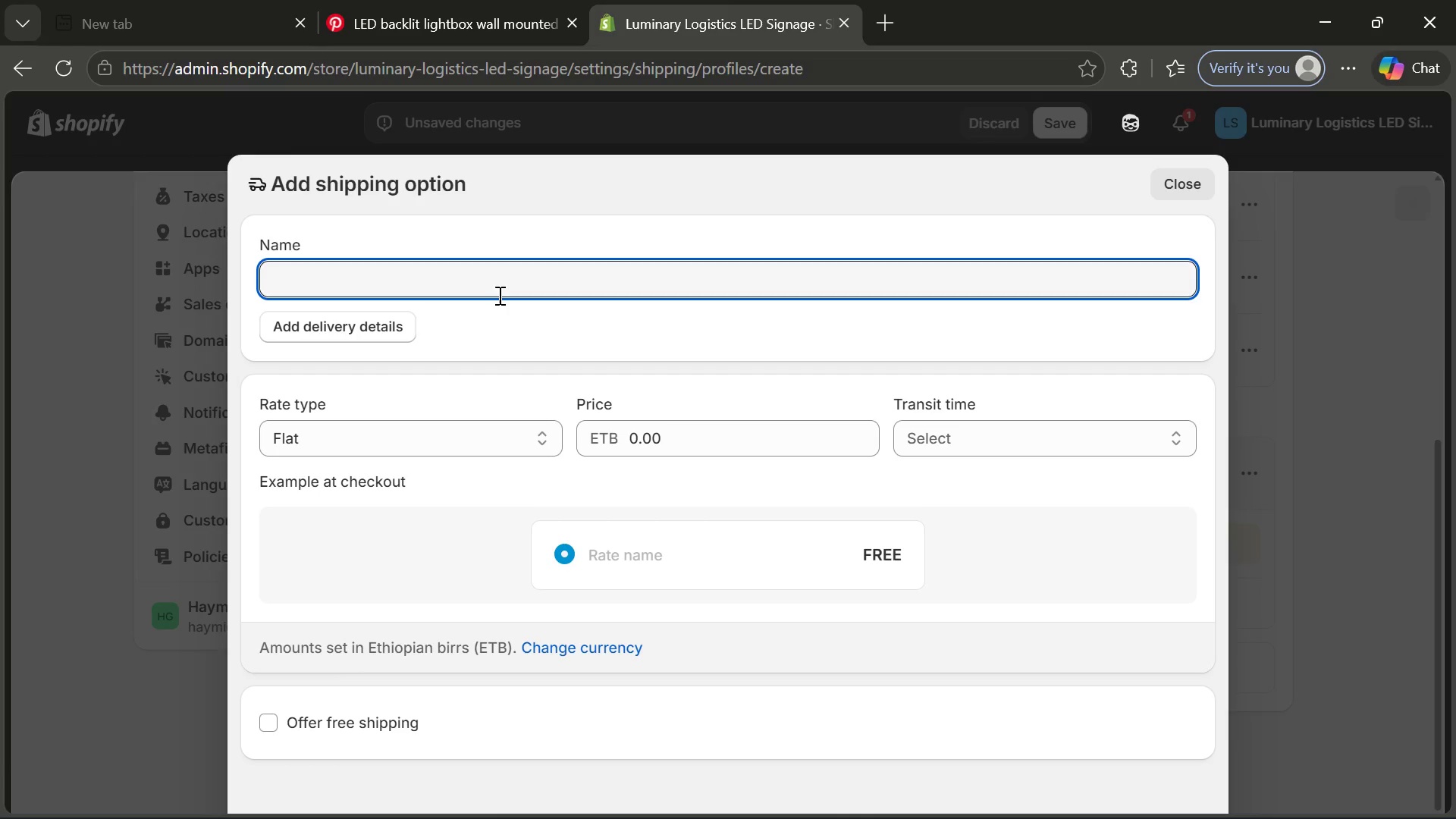 
type(10-14 Dy)
key(Backspace)
type(ay Production Lead Time)
 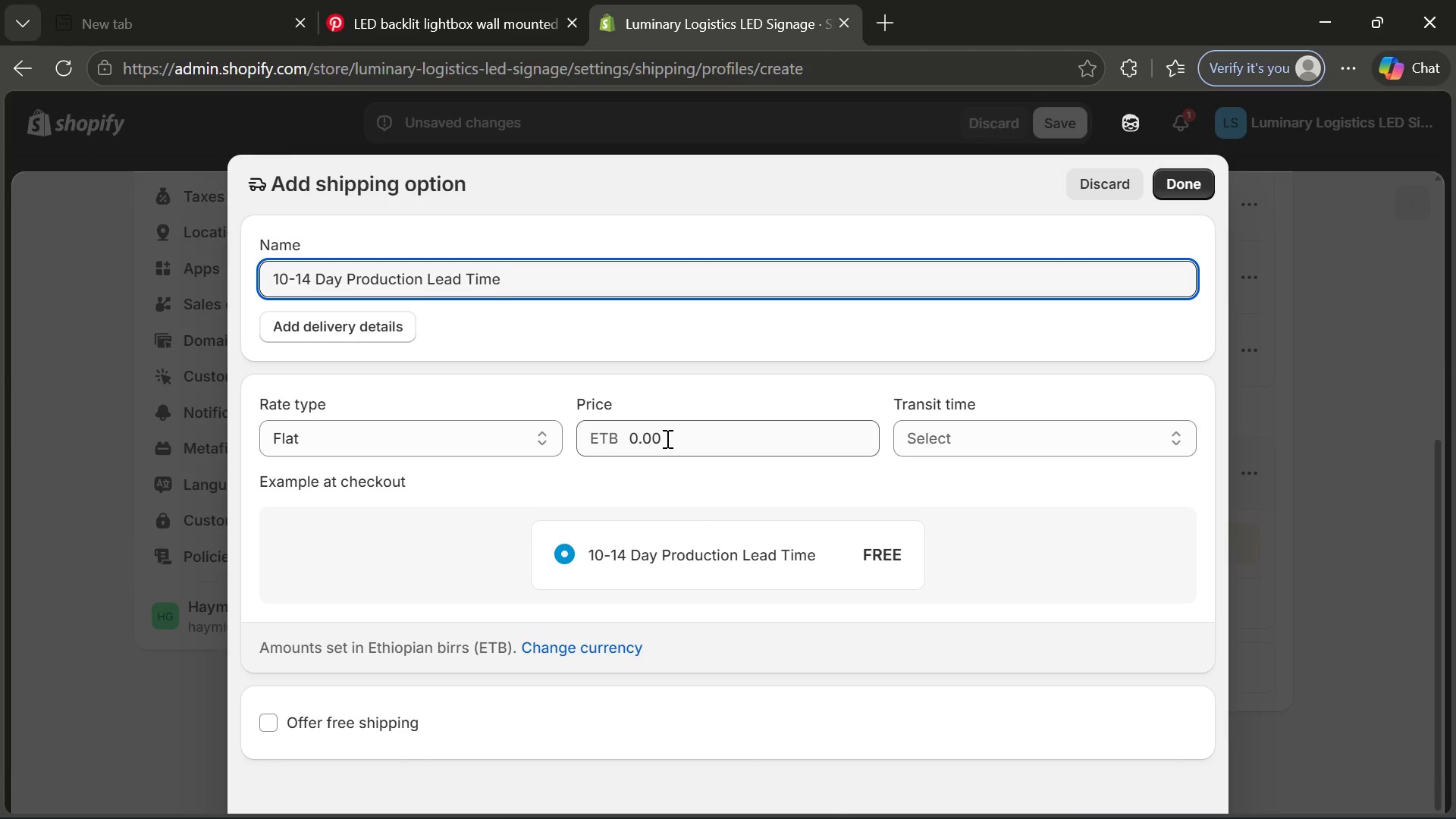 
left_click([954, 447])
 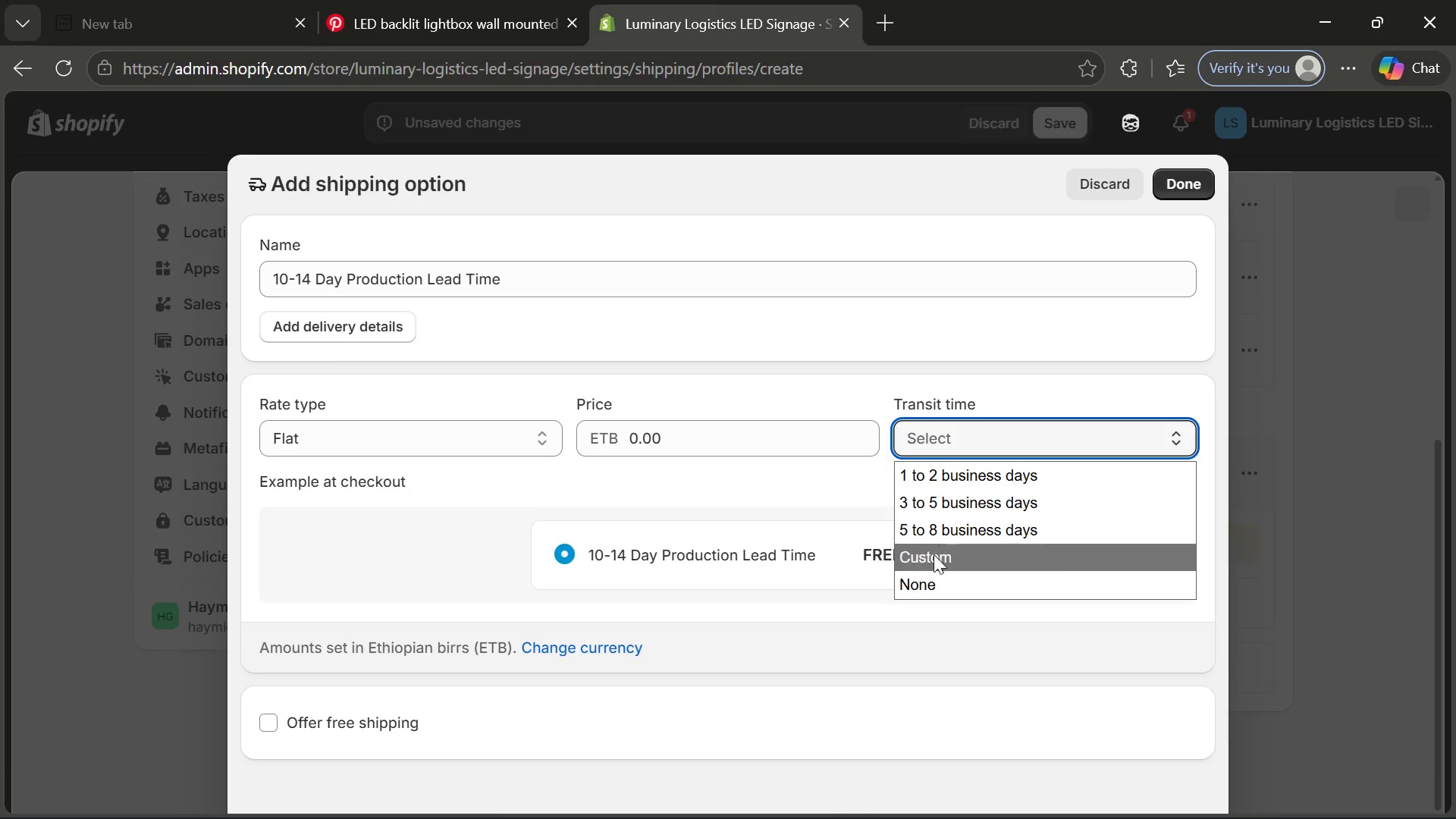 
left_click([933, 556])
 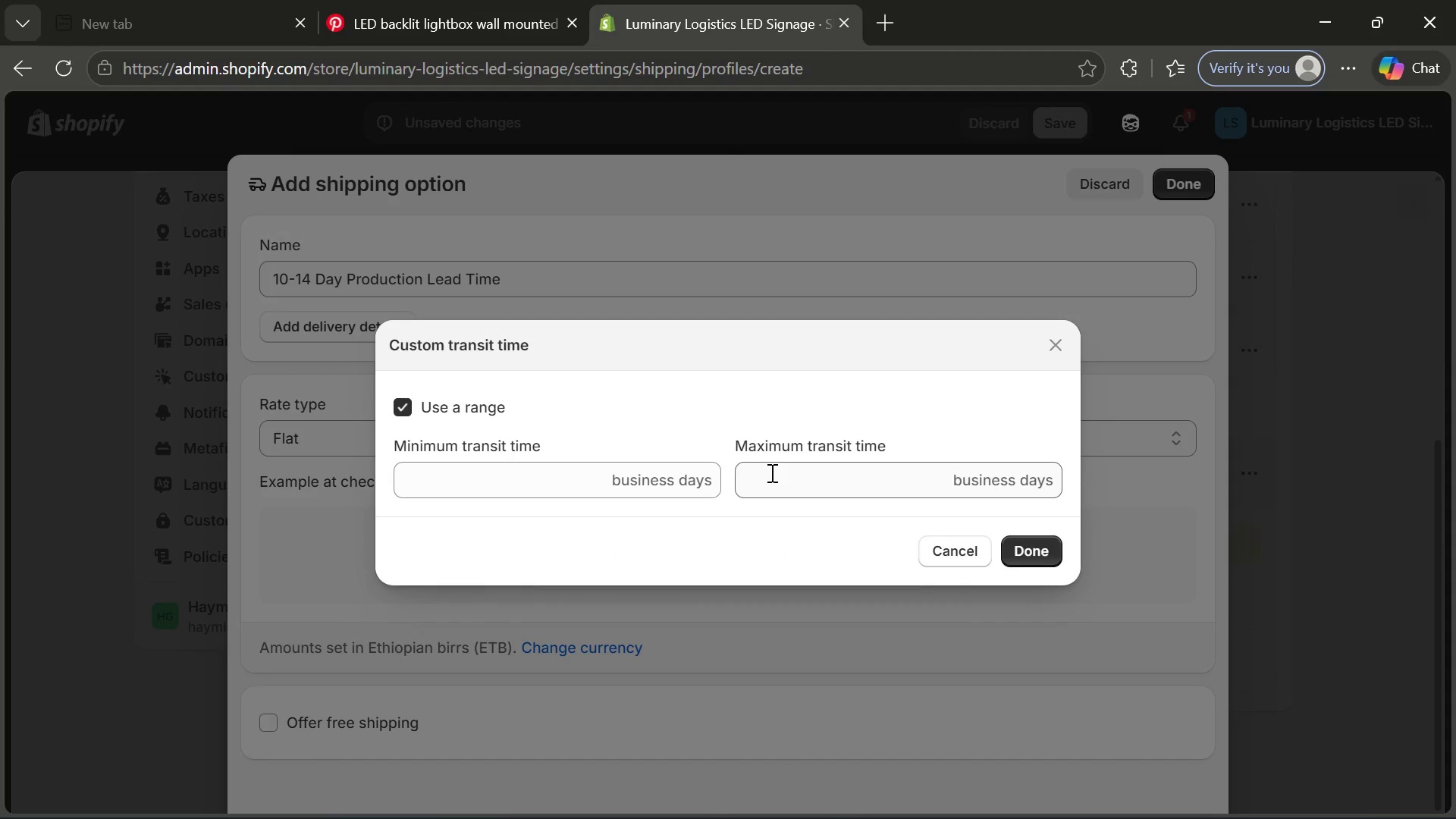 
left_click([585, 484])
 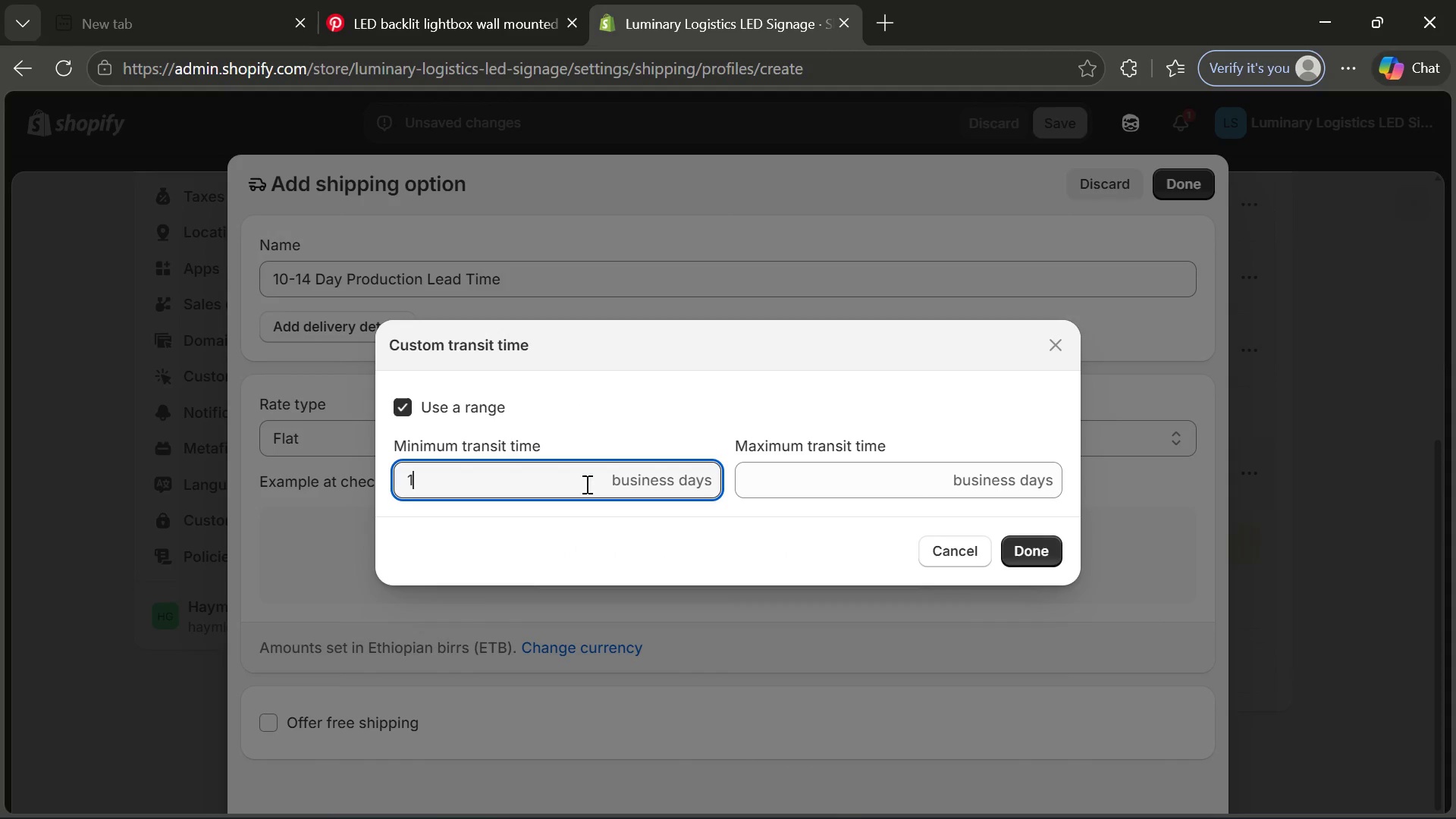 
type(10)
 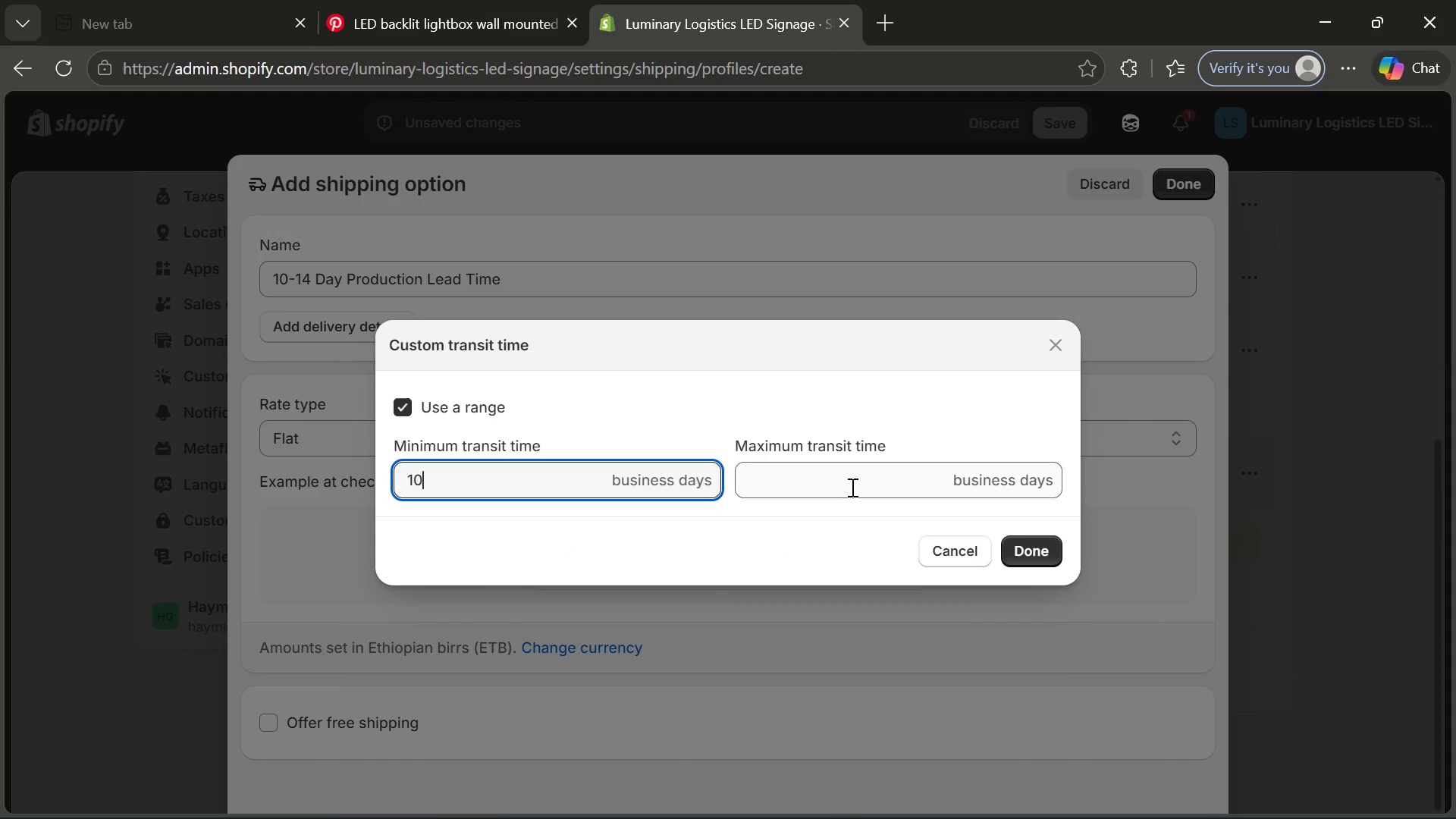 
left_click([851, 487])
 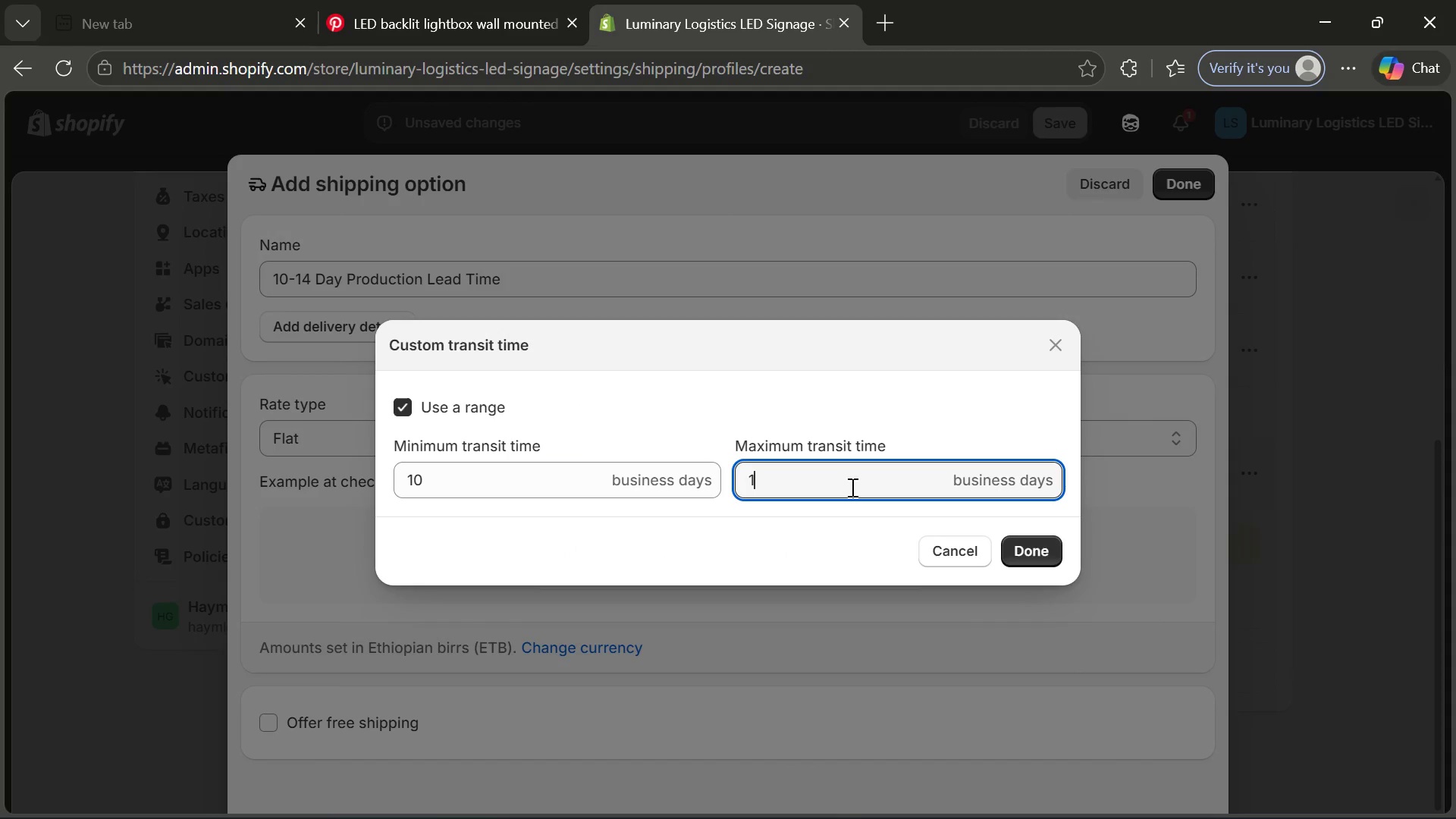 
type(14)
 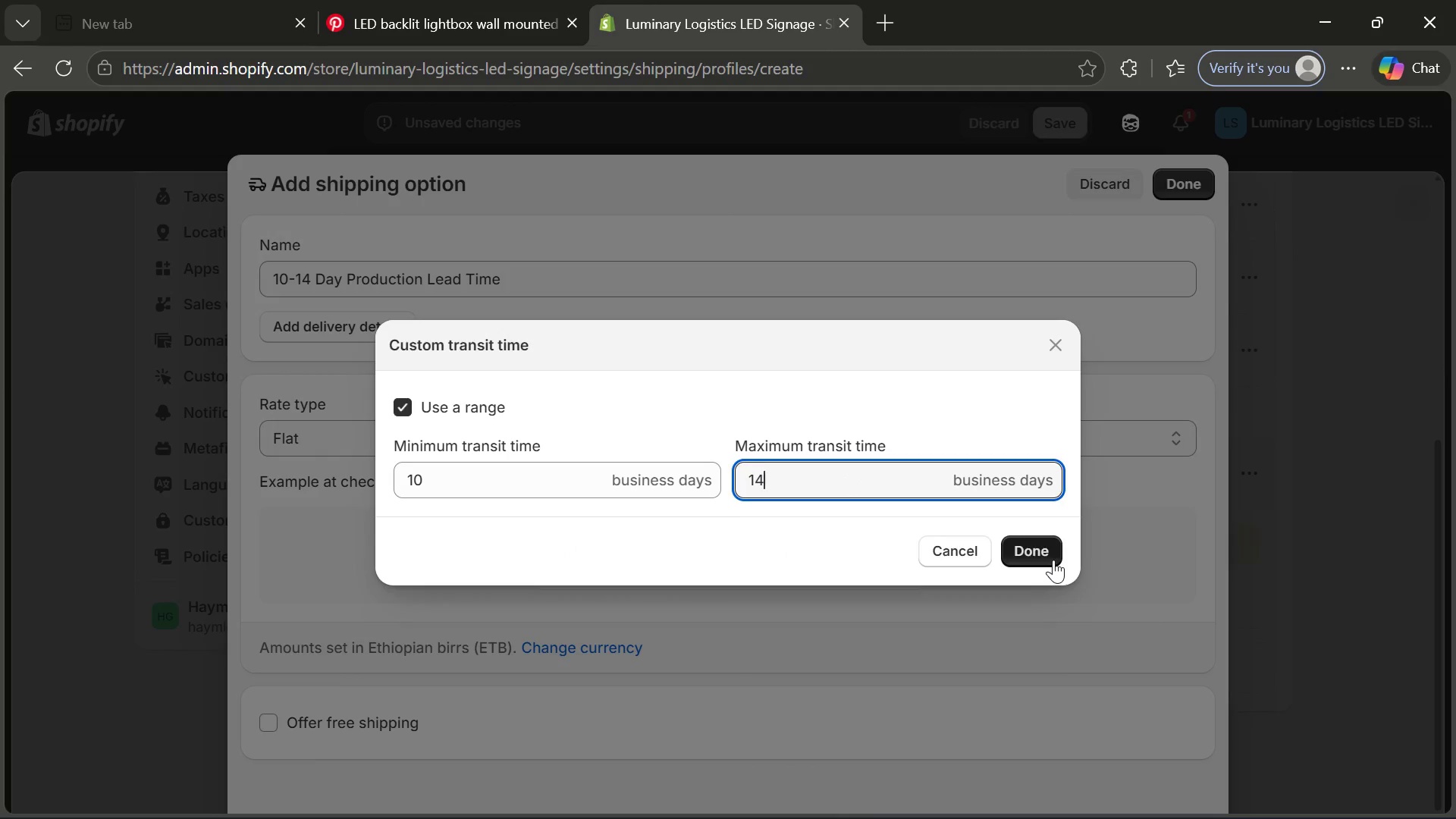 
left_click([1053, 560])
 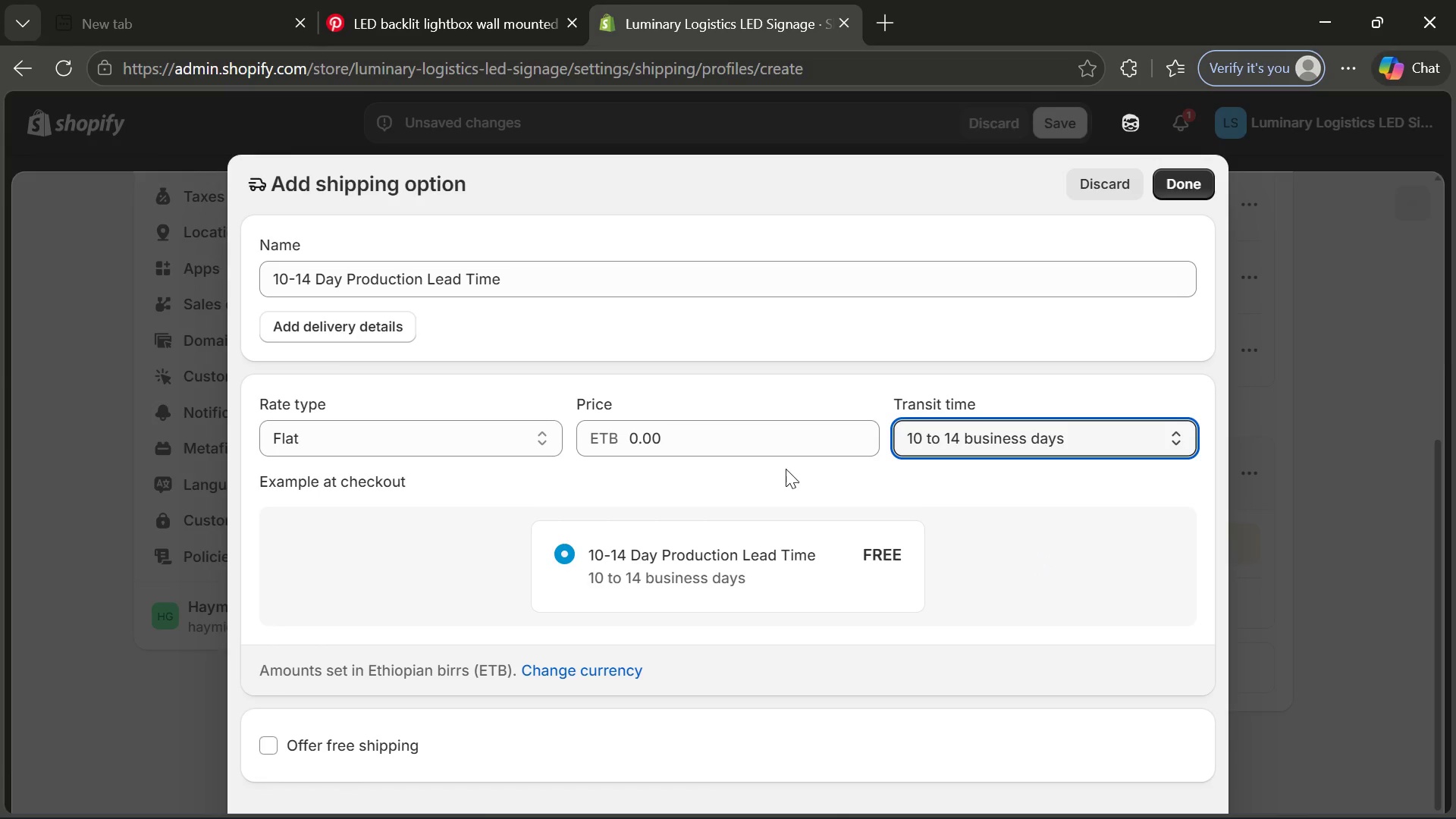 
left_click([770, 457])
 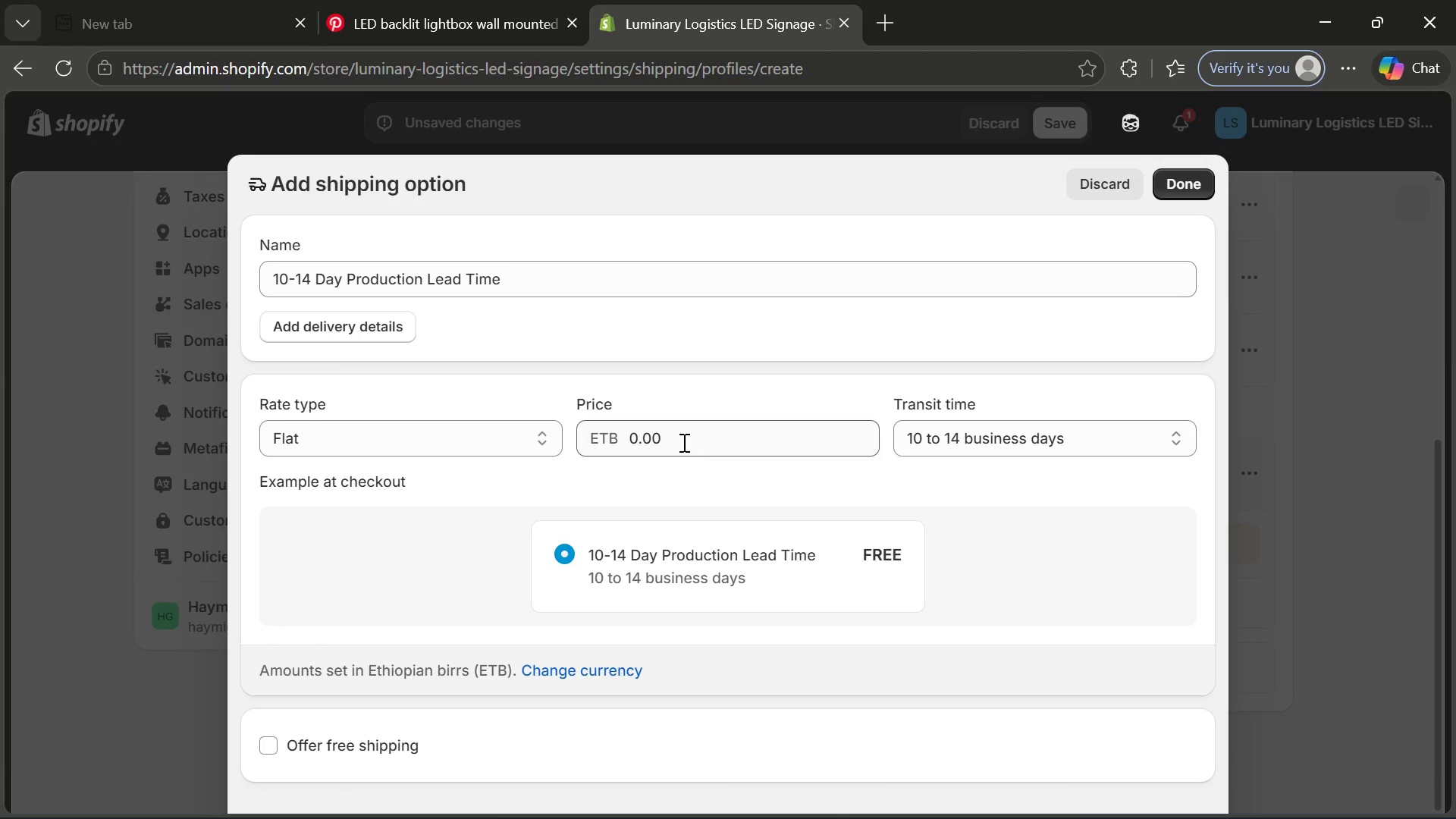 
left_click([681, 442])
 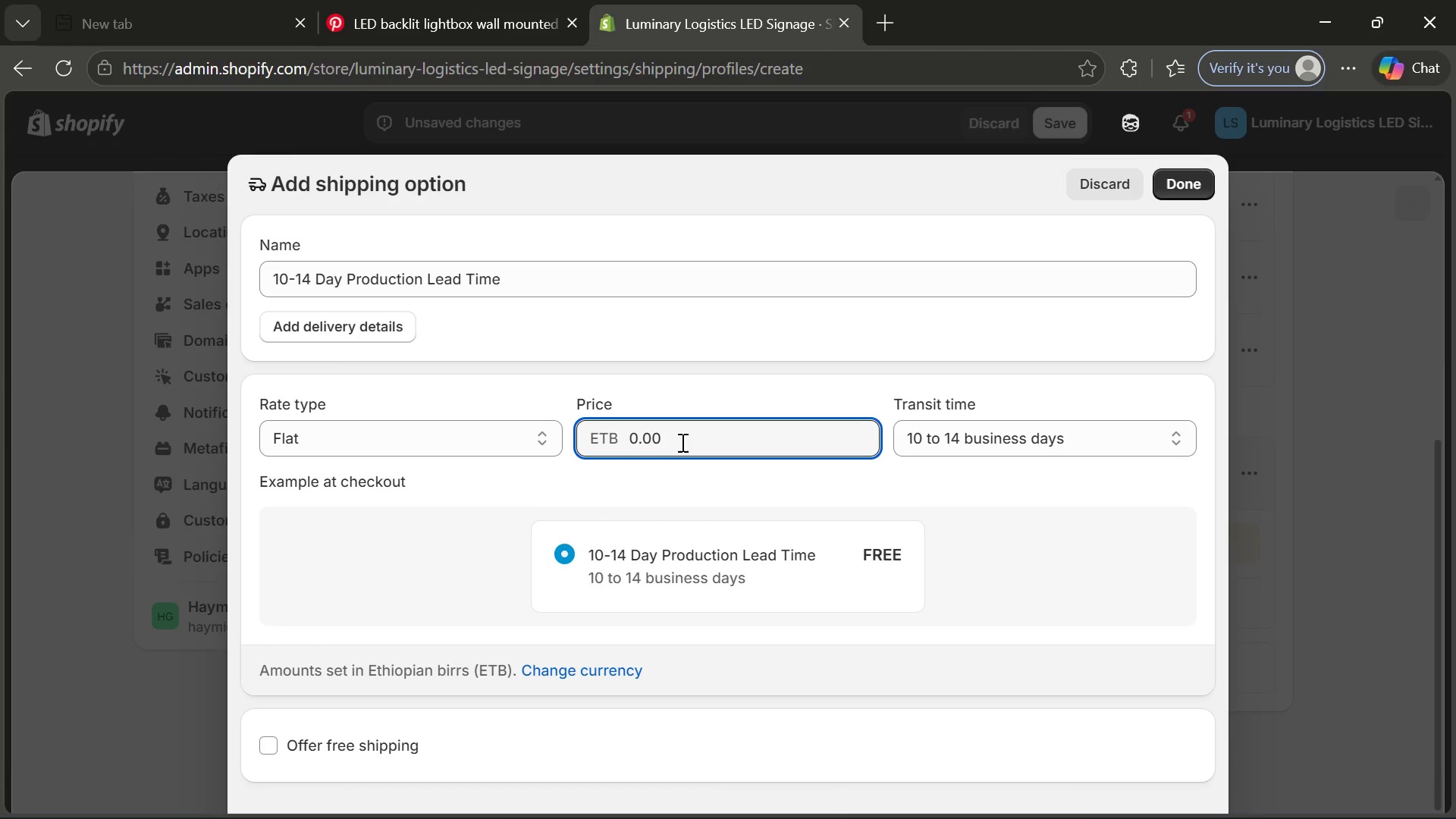 
hold_key(key=Backspace, duration=0.62)
 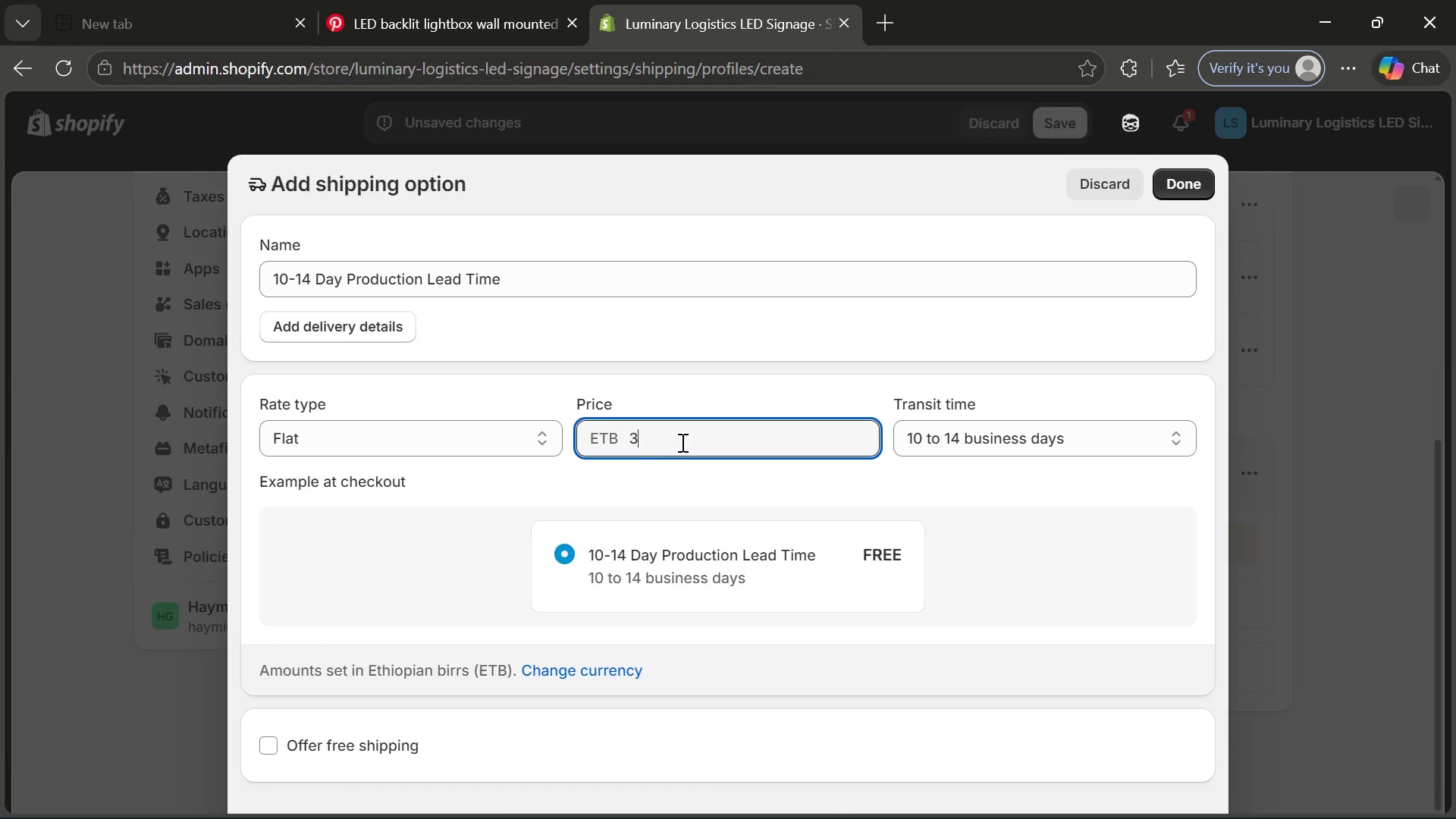 
type(35)
 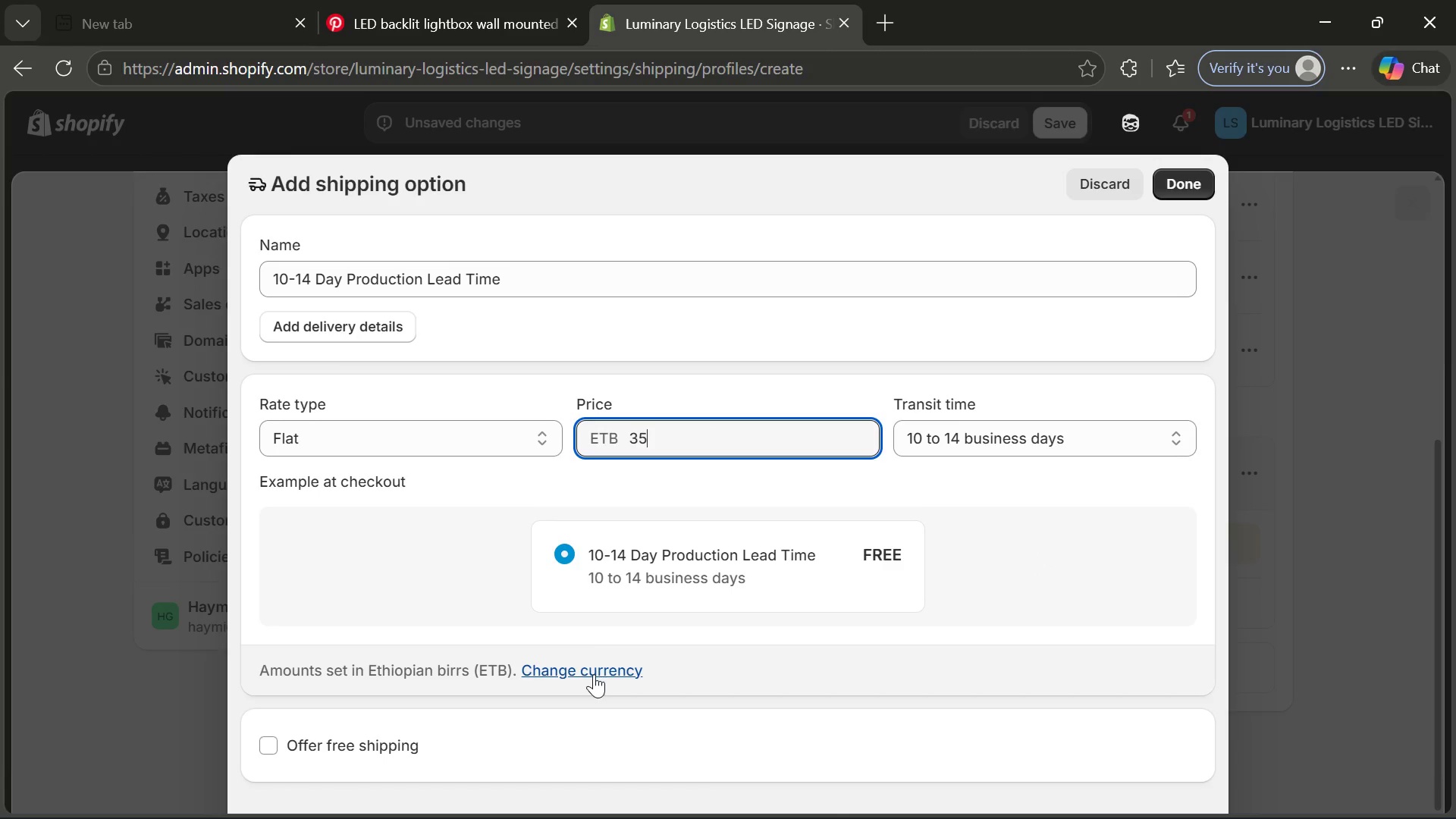 
left_click([594, 674])
 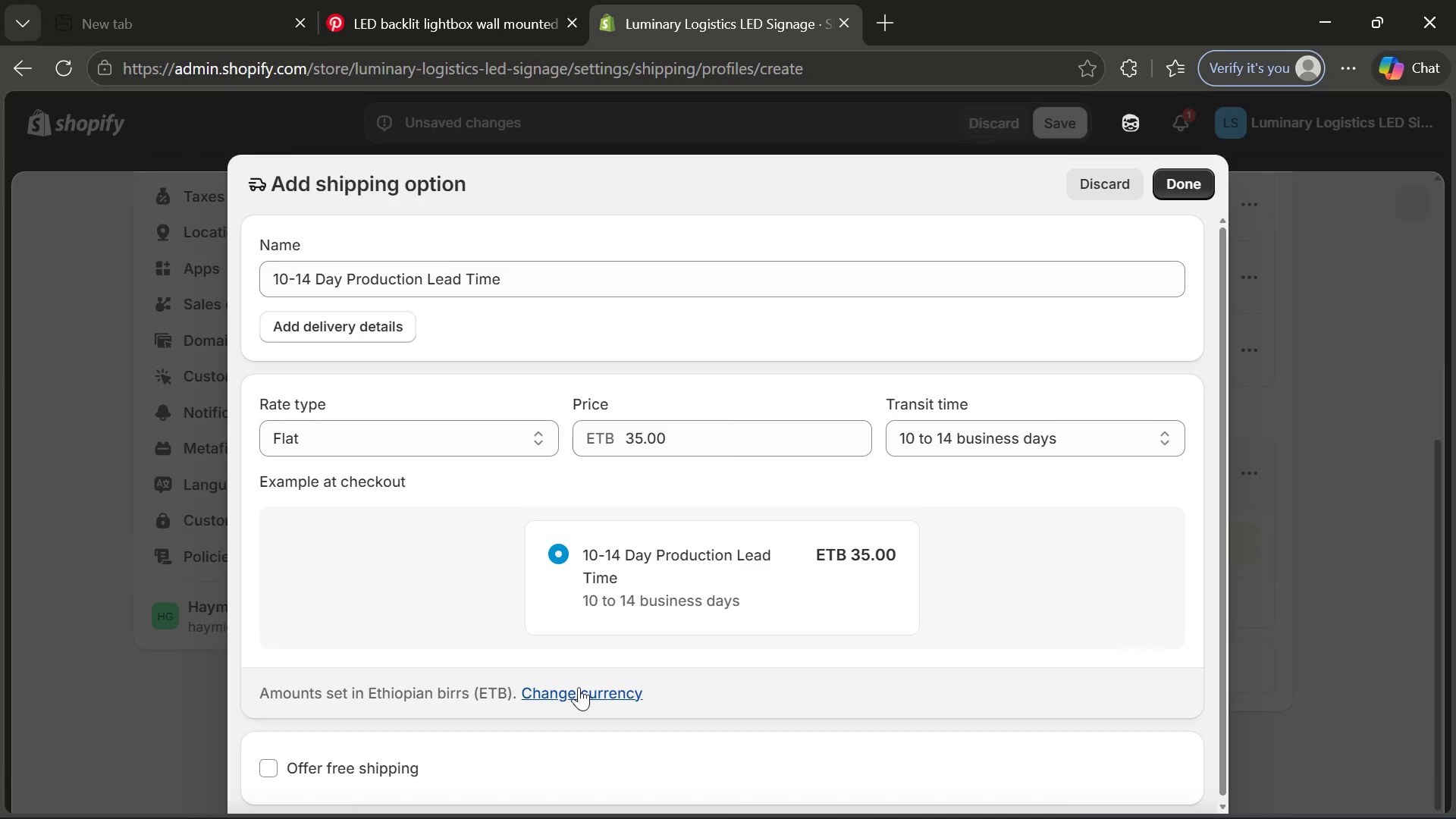 
left_click([579, 687])
 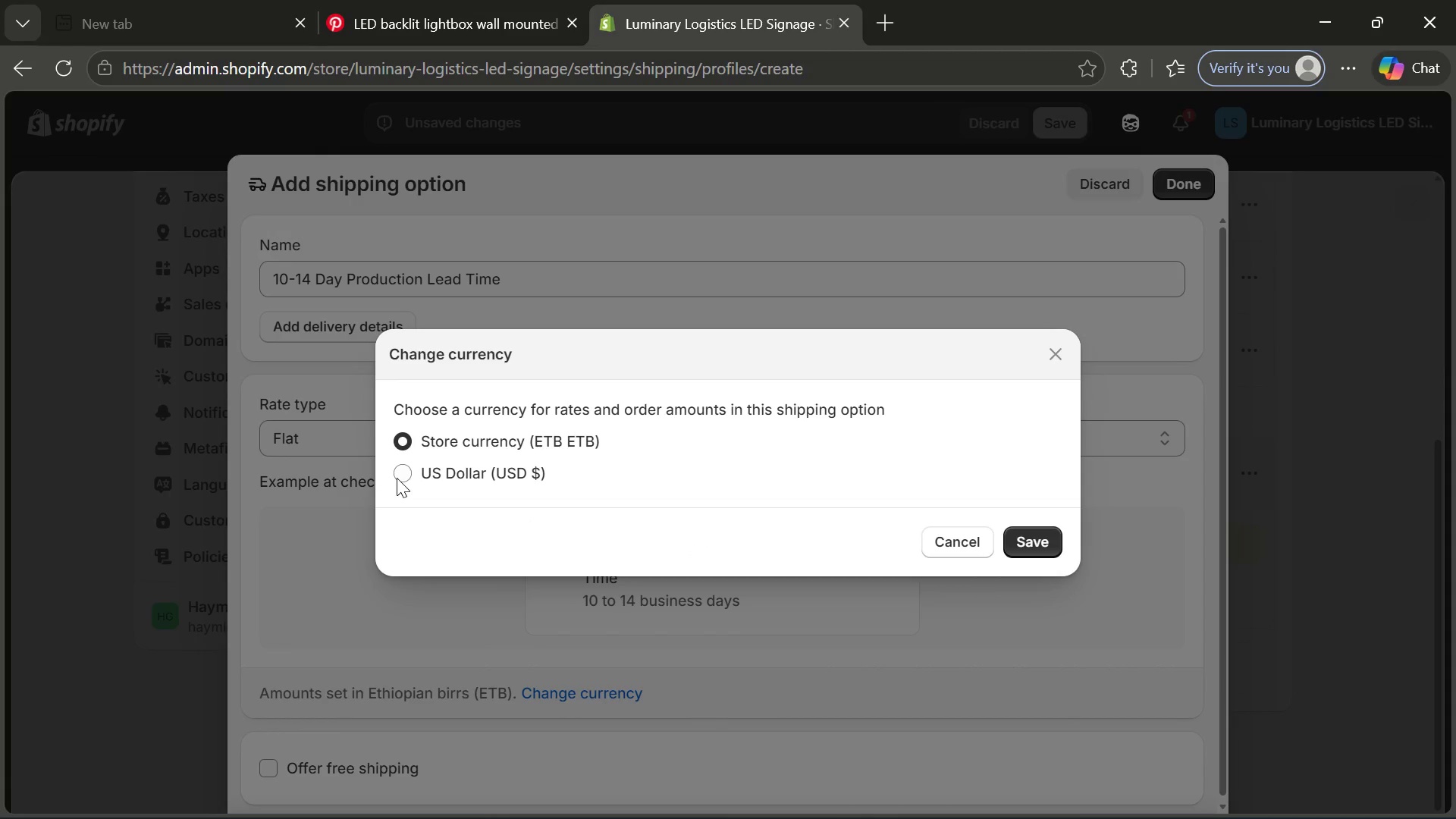 
left_click([407, 469])
 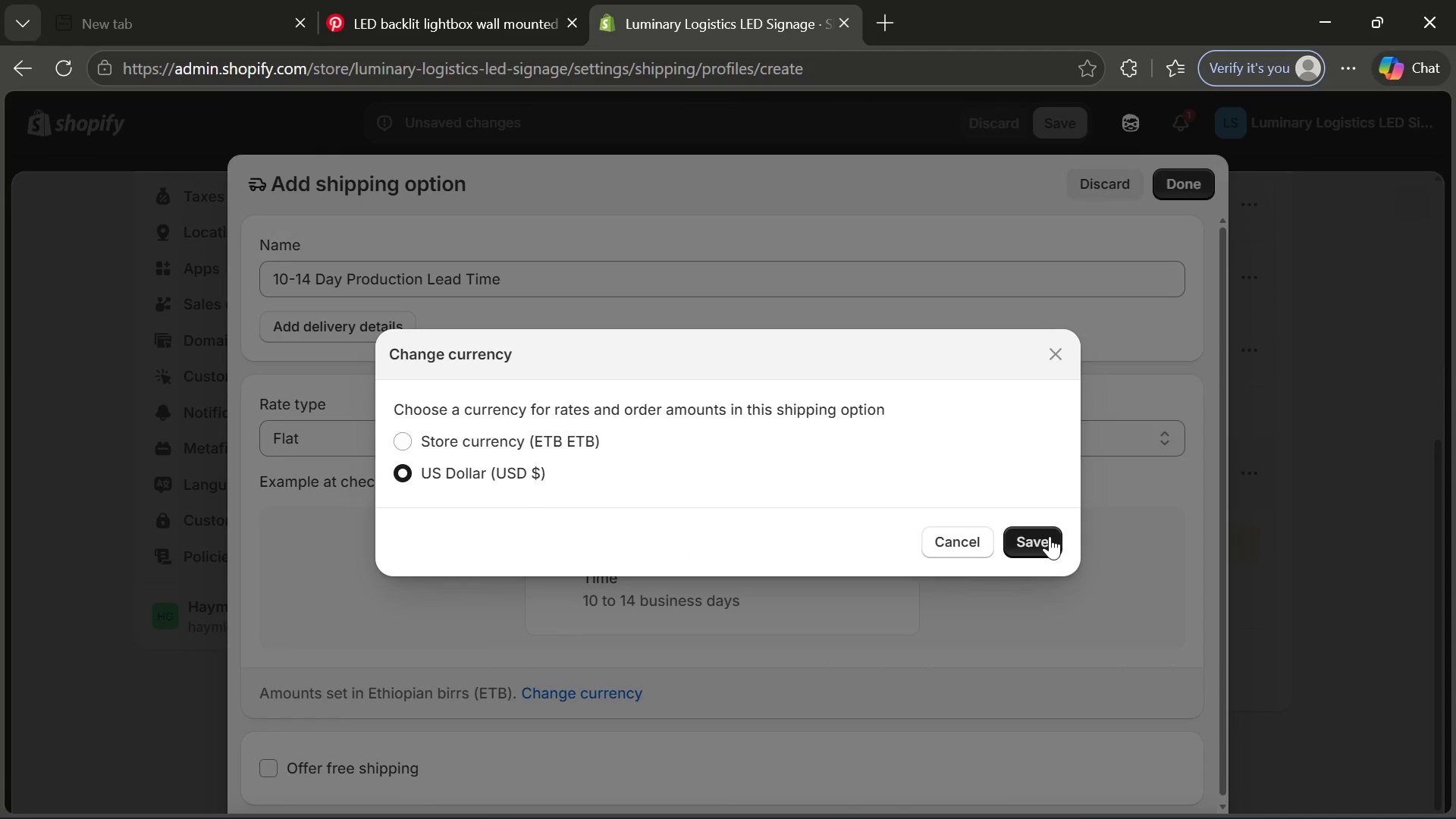 
left_click([1049, 538])
 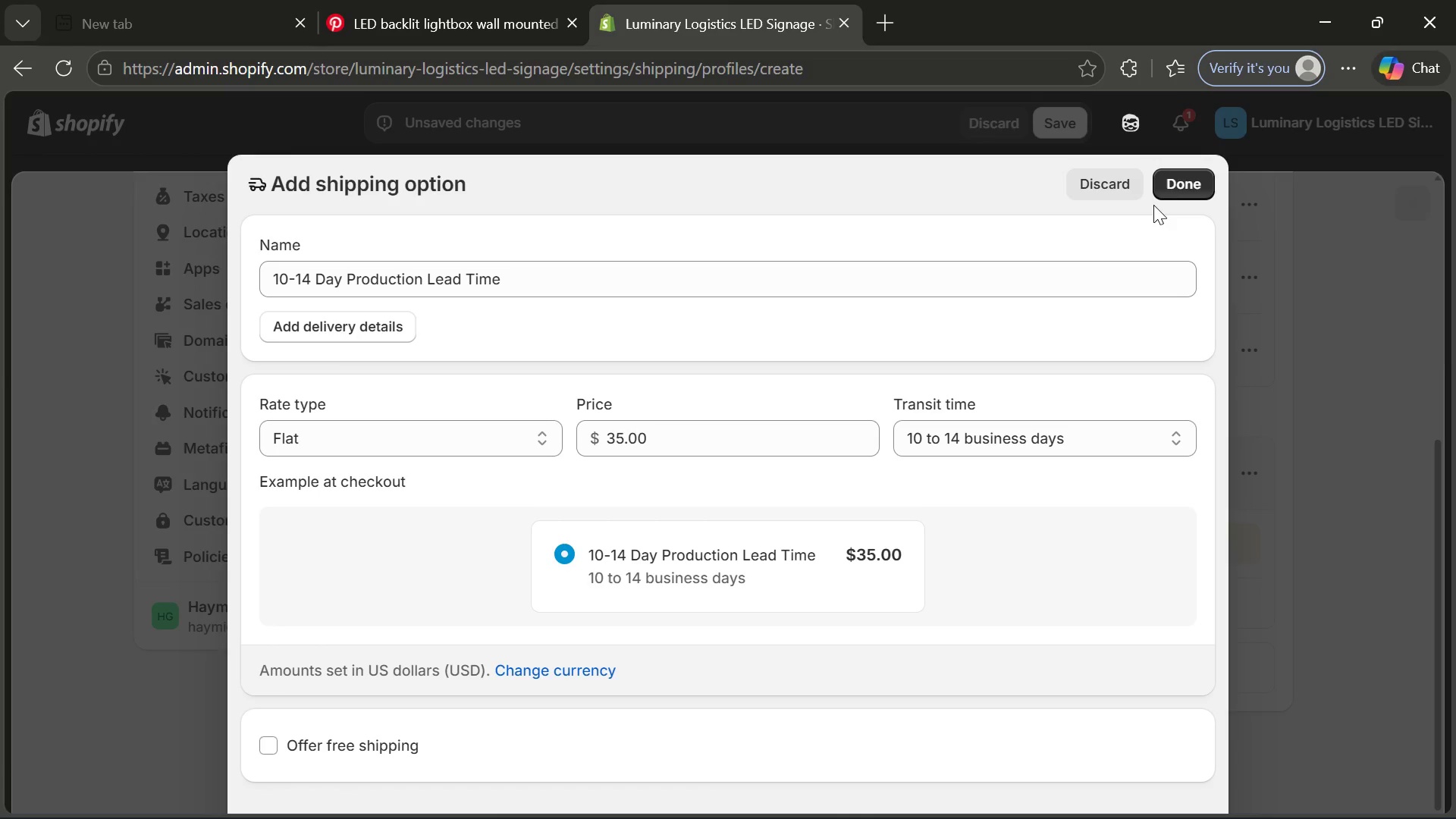 
left_click([1174, 191])
 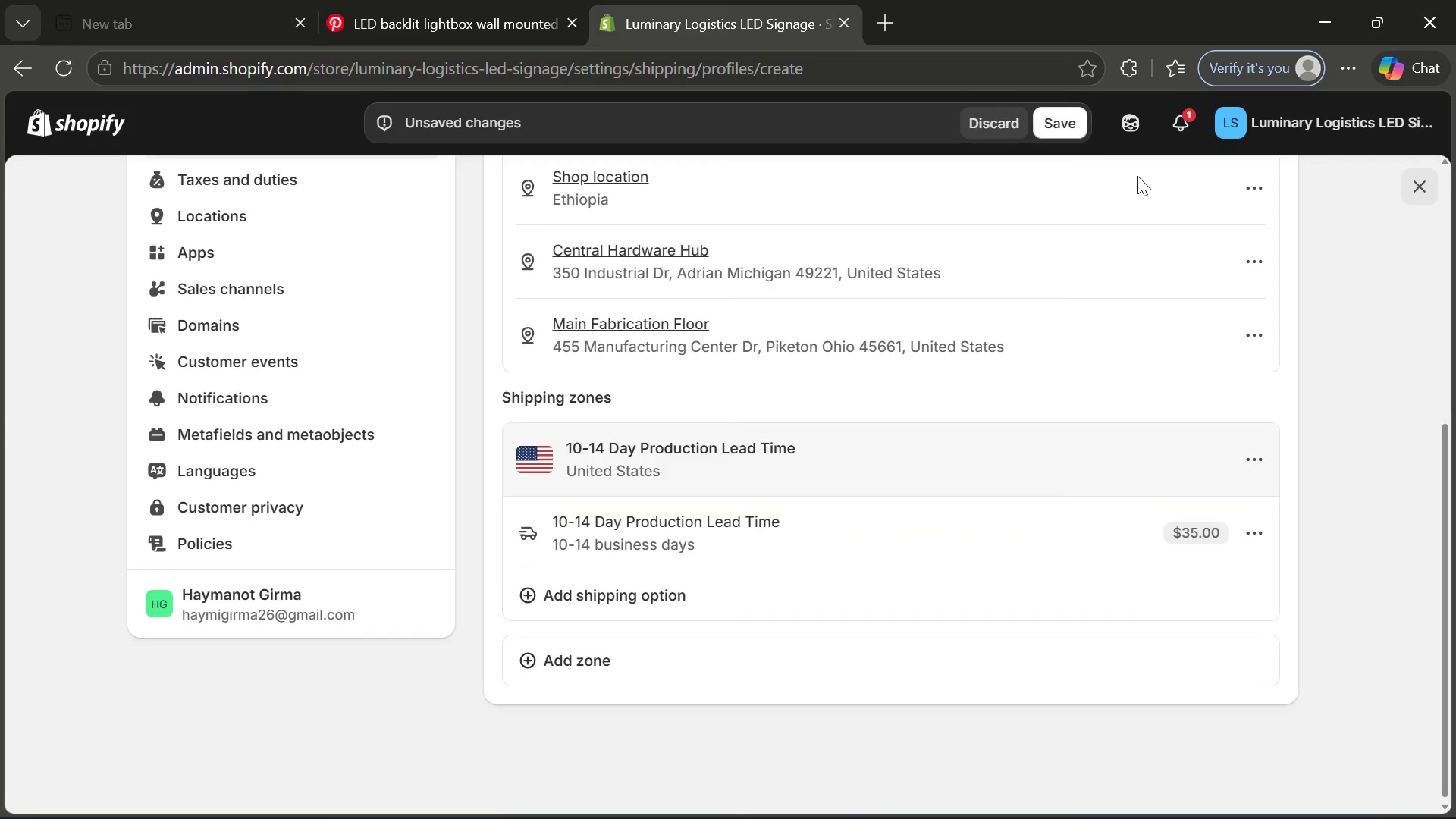 
left_click([1071, 130])
 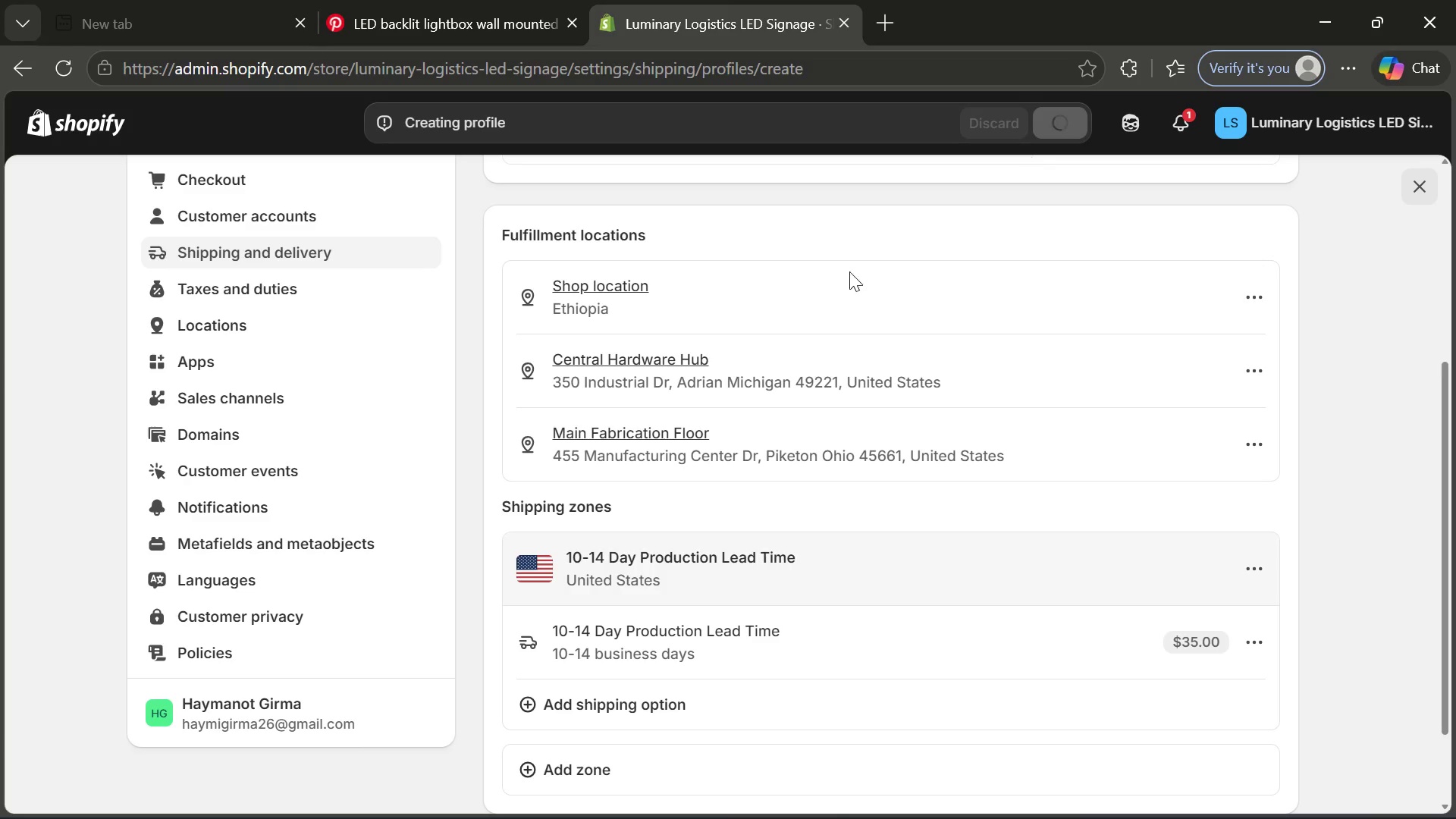 
mouse_move([800, 326])
 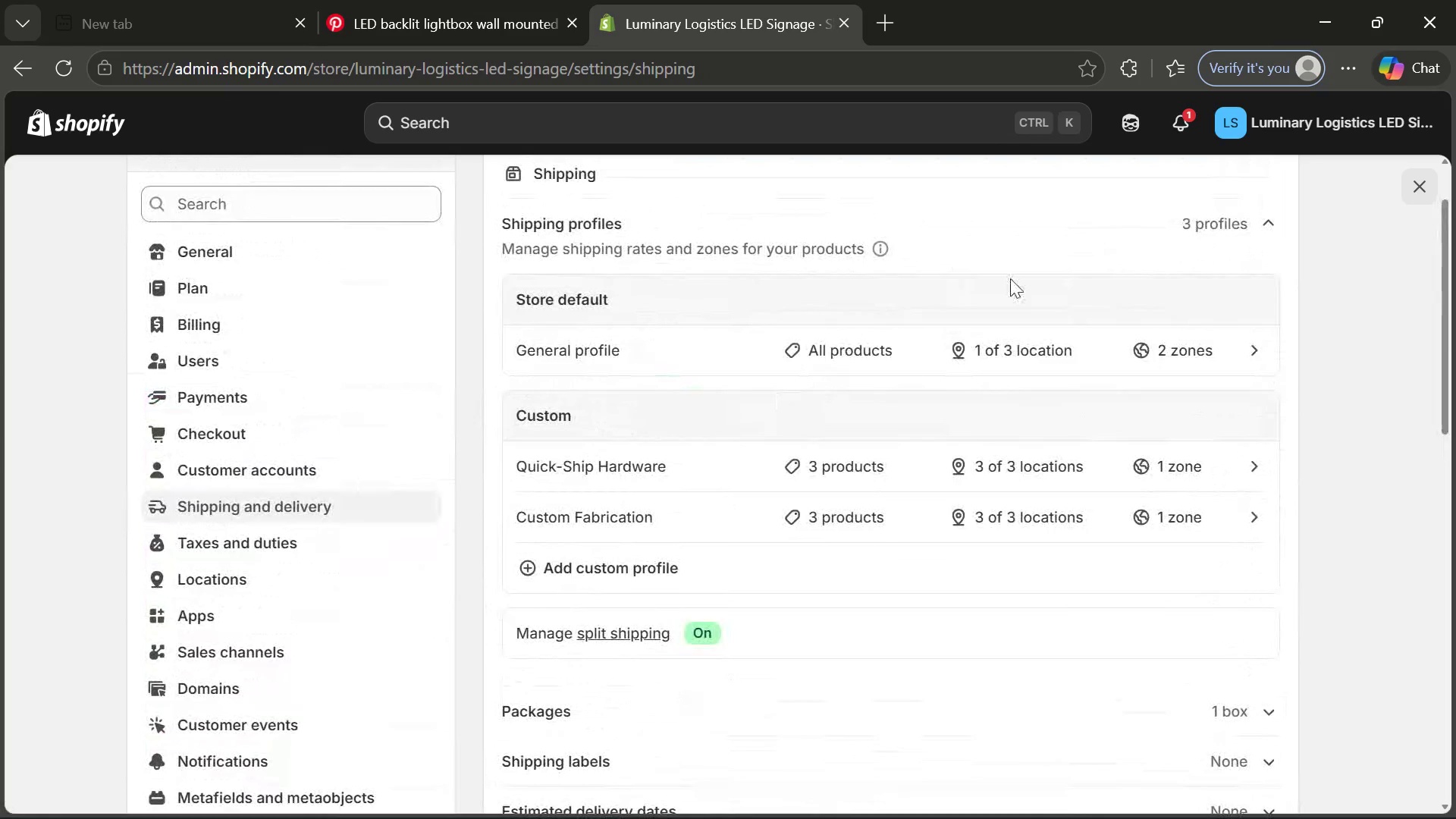 
wait(17.3)
 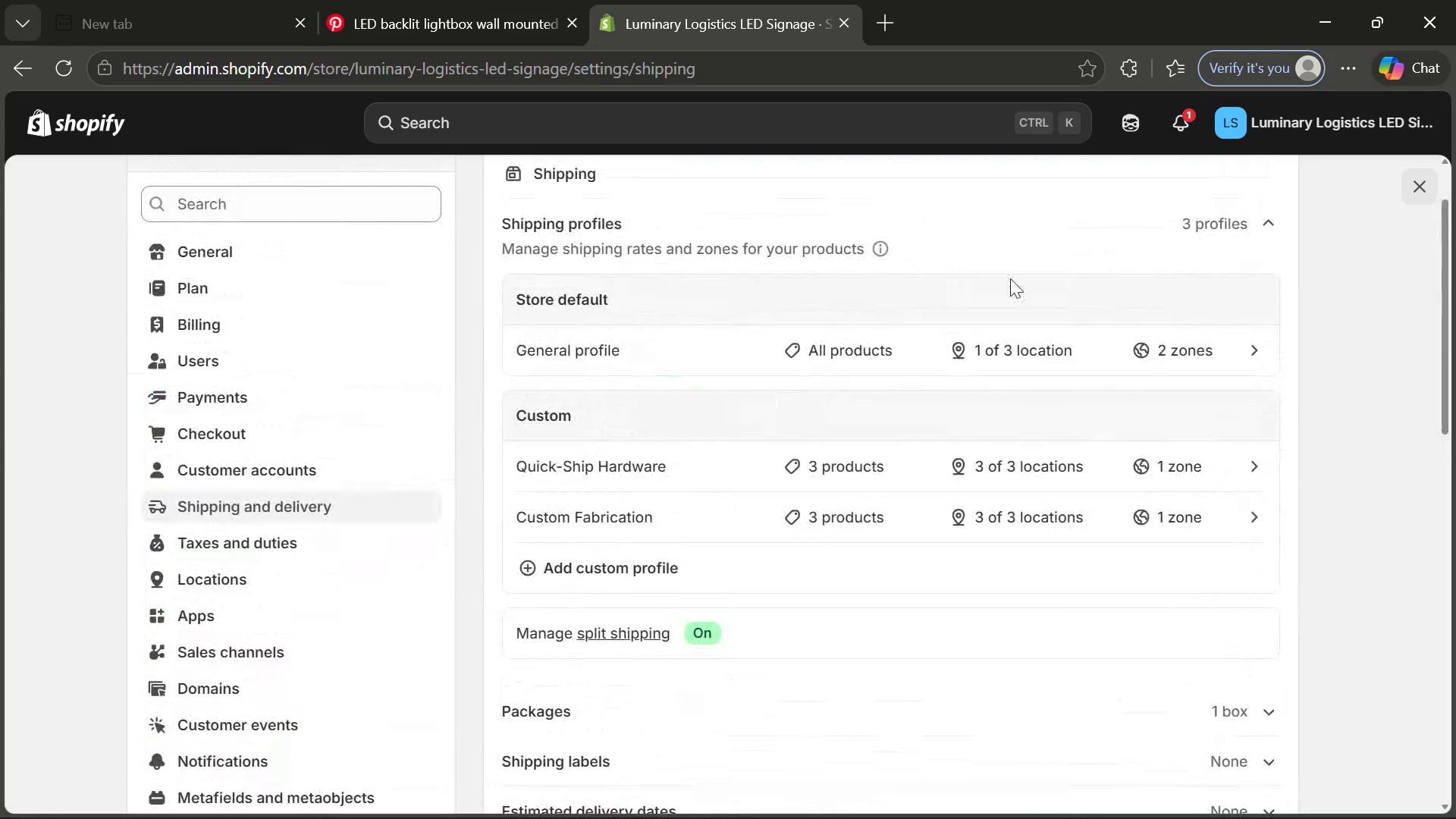 
left_click([301, 576])
 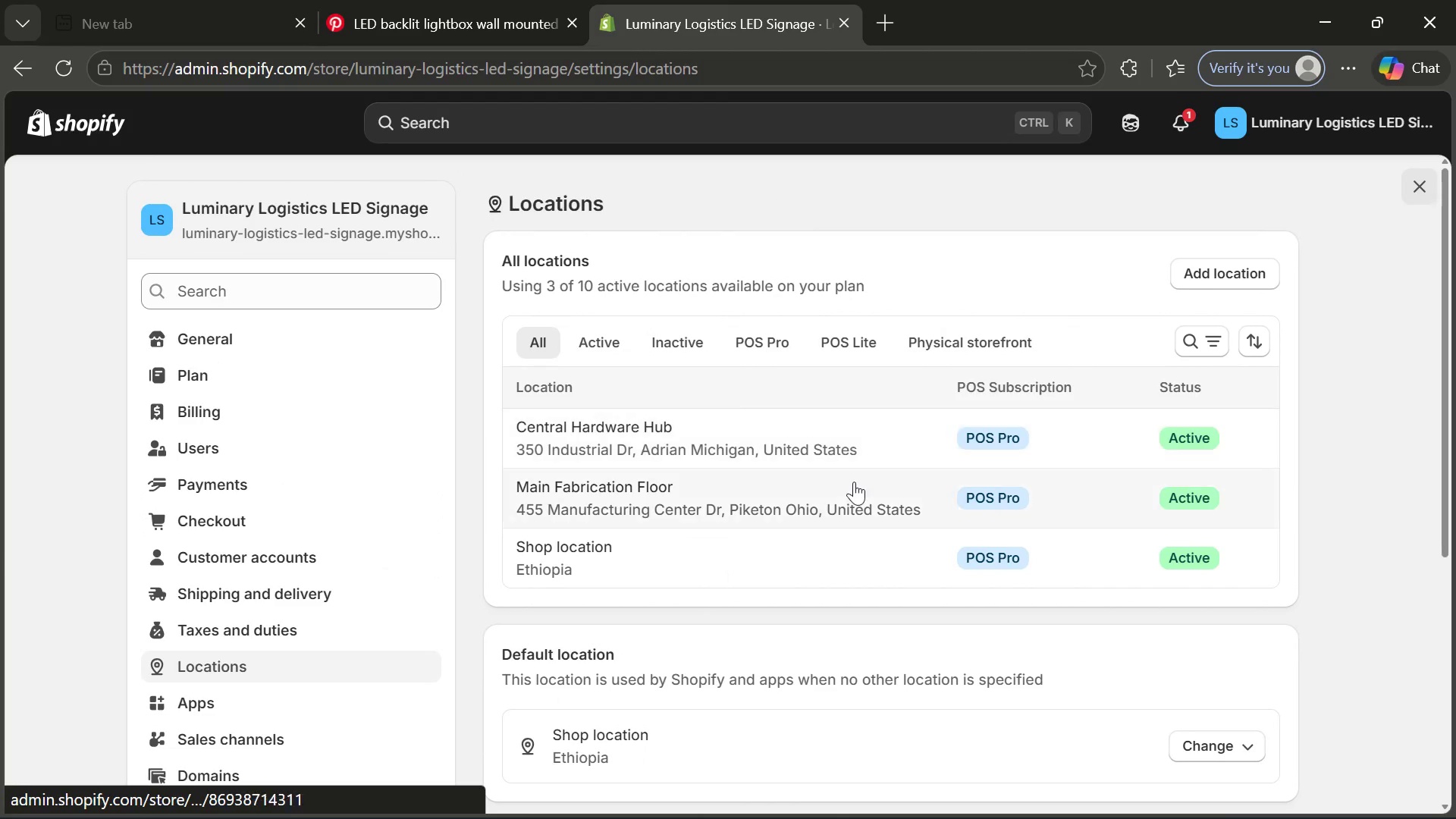 
wait(5.54)
 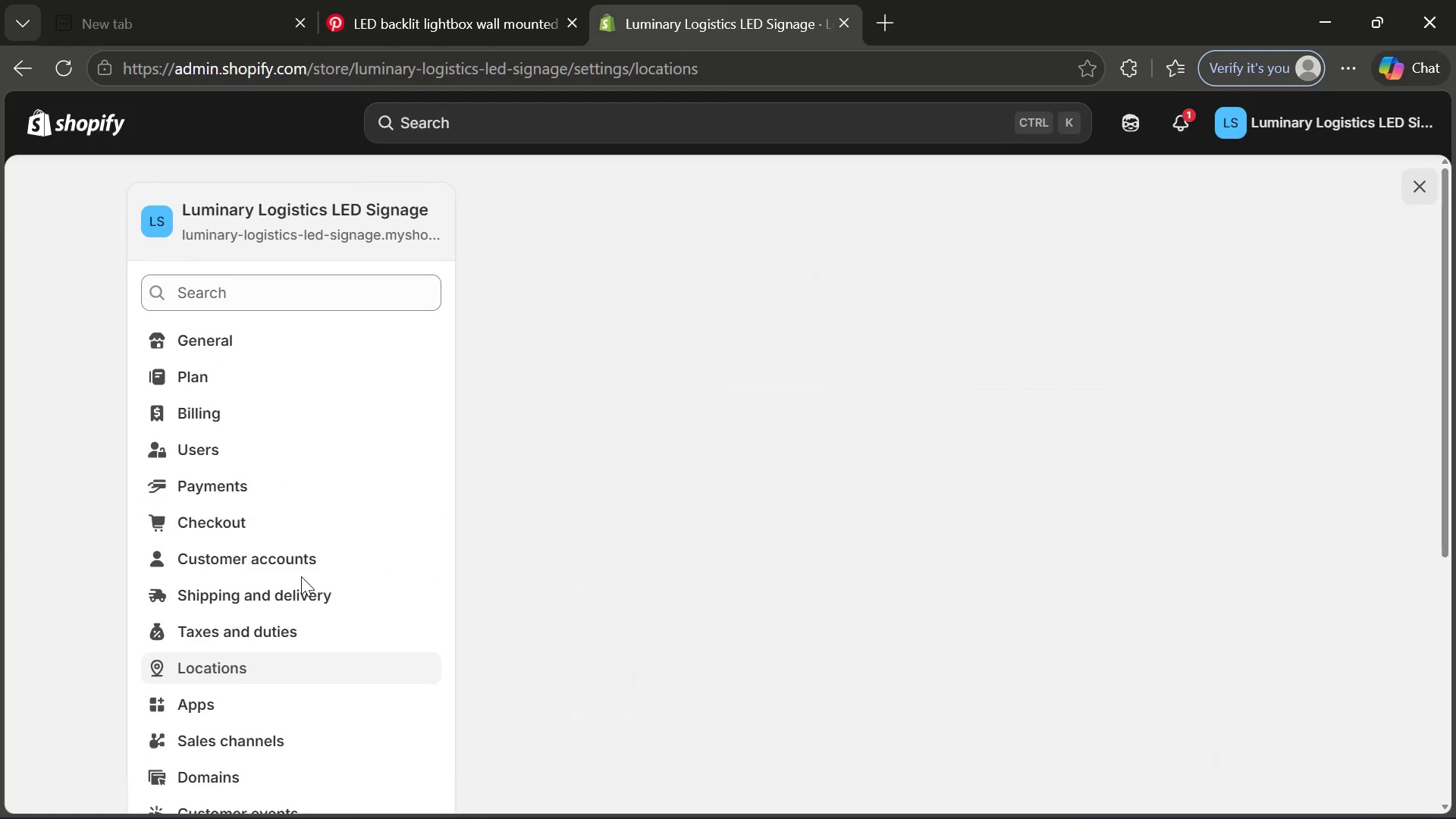 
mouse_move([1117, 518])
 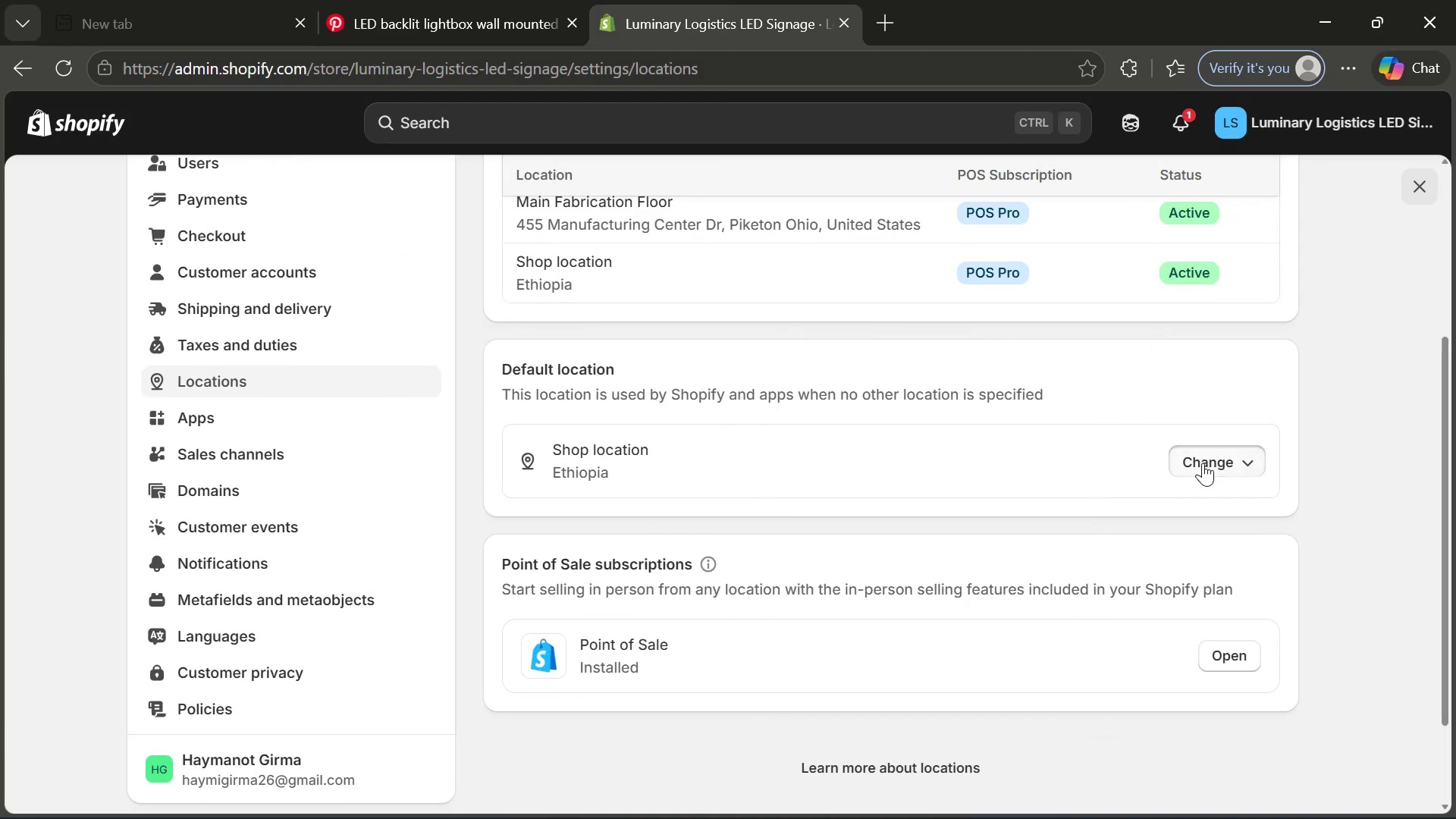 
left_click([1203, 463])
 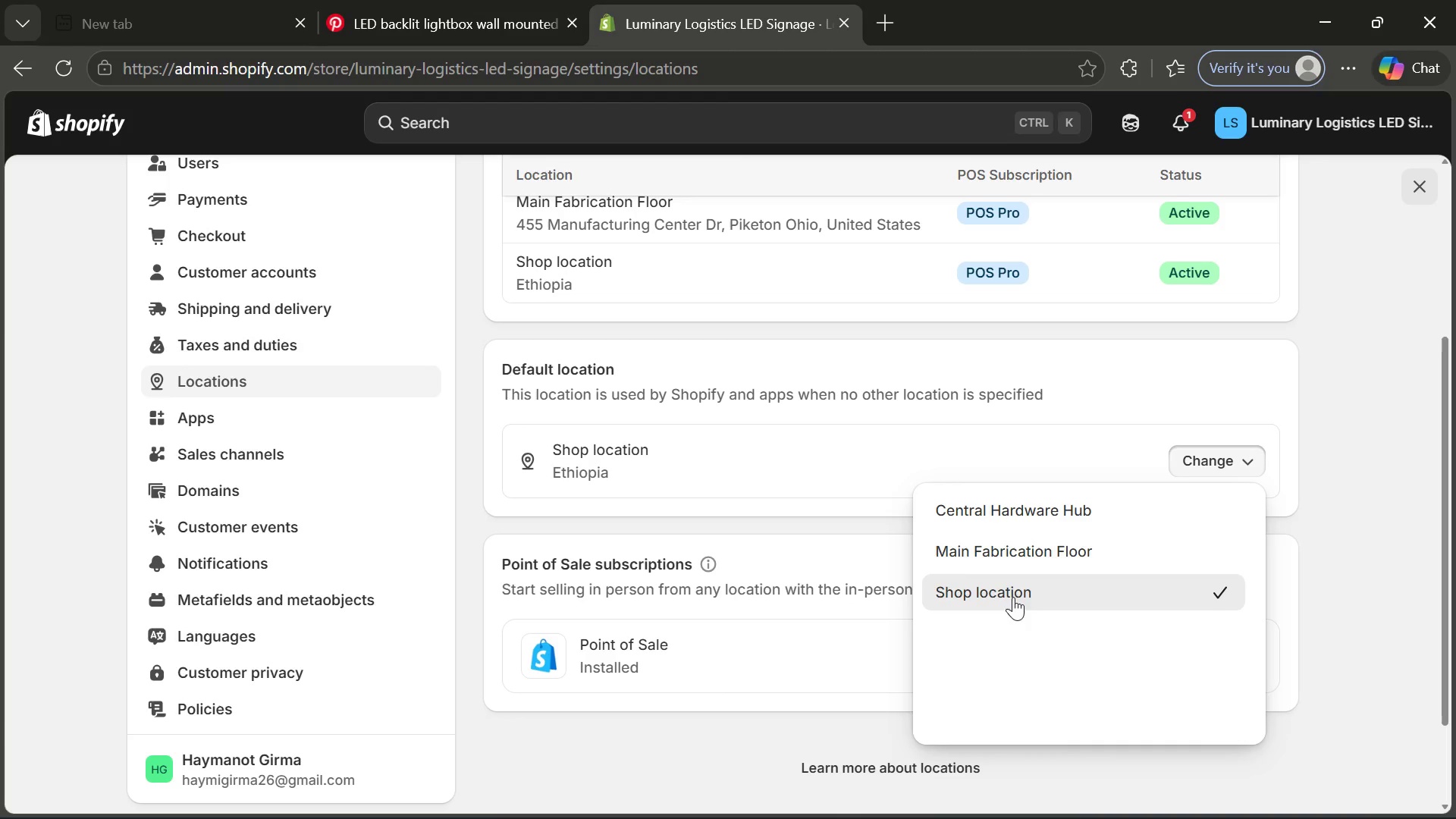 
wait(5.16)
 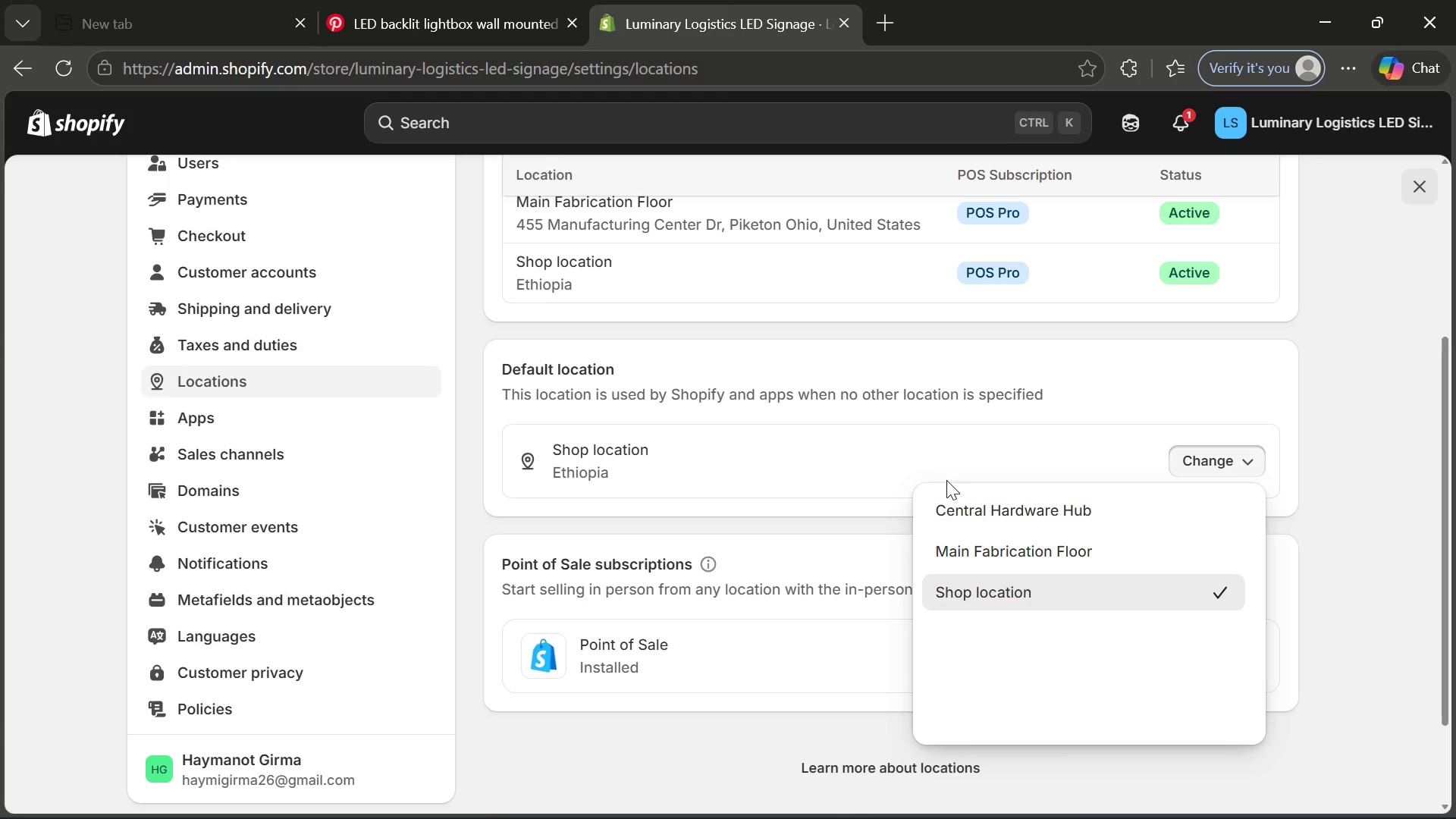 
left_click([1433, 544])
 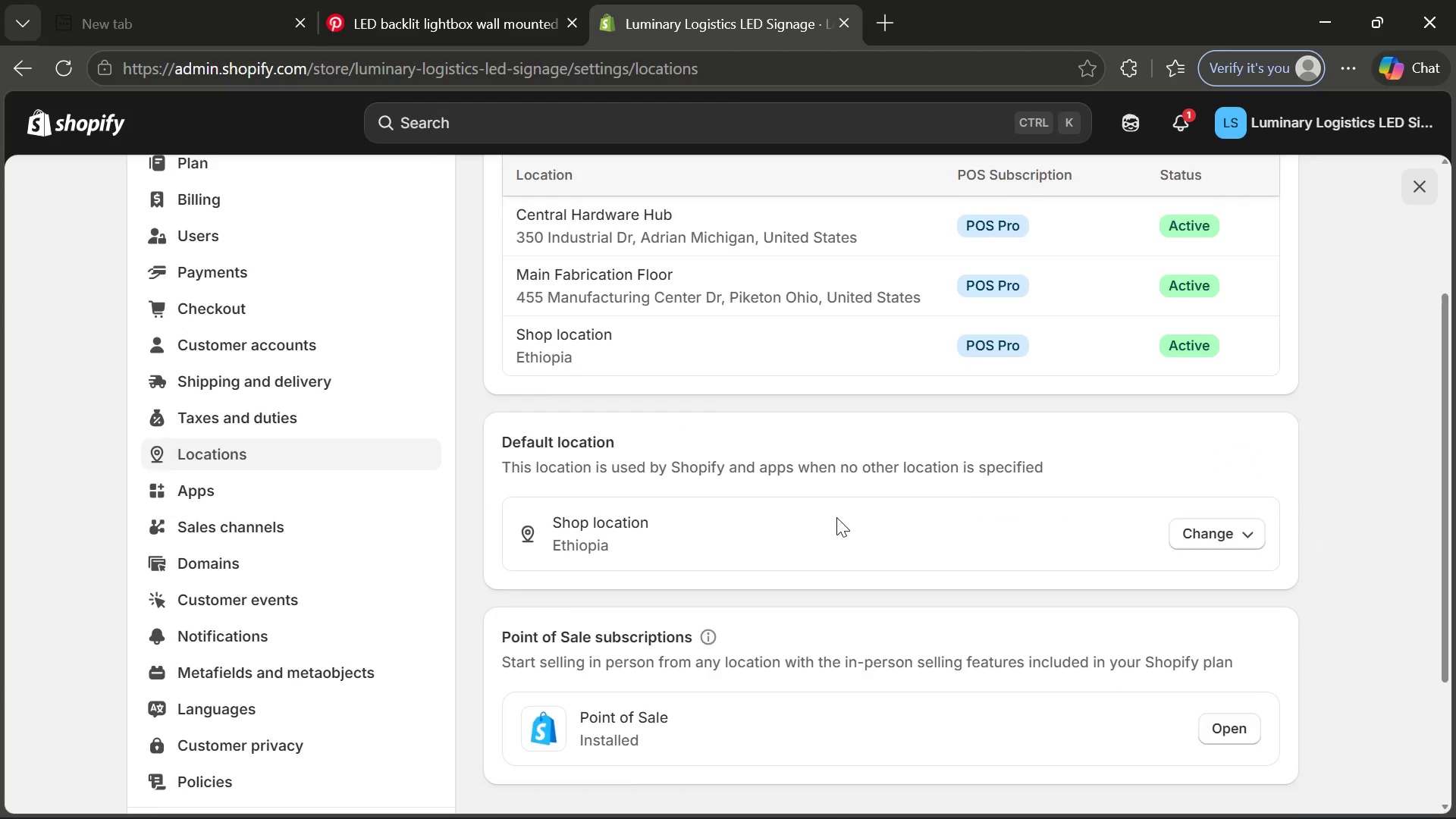 
left_click_drag(start_coordinate=[836, 517], to_coordinate=[513, 374])
 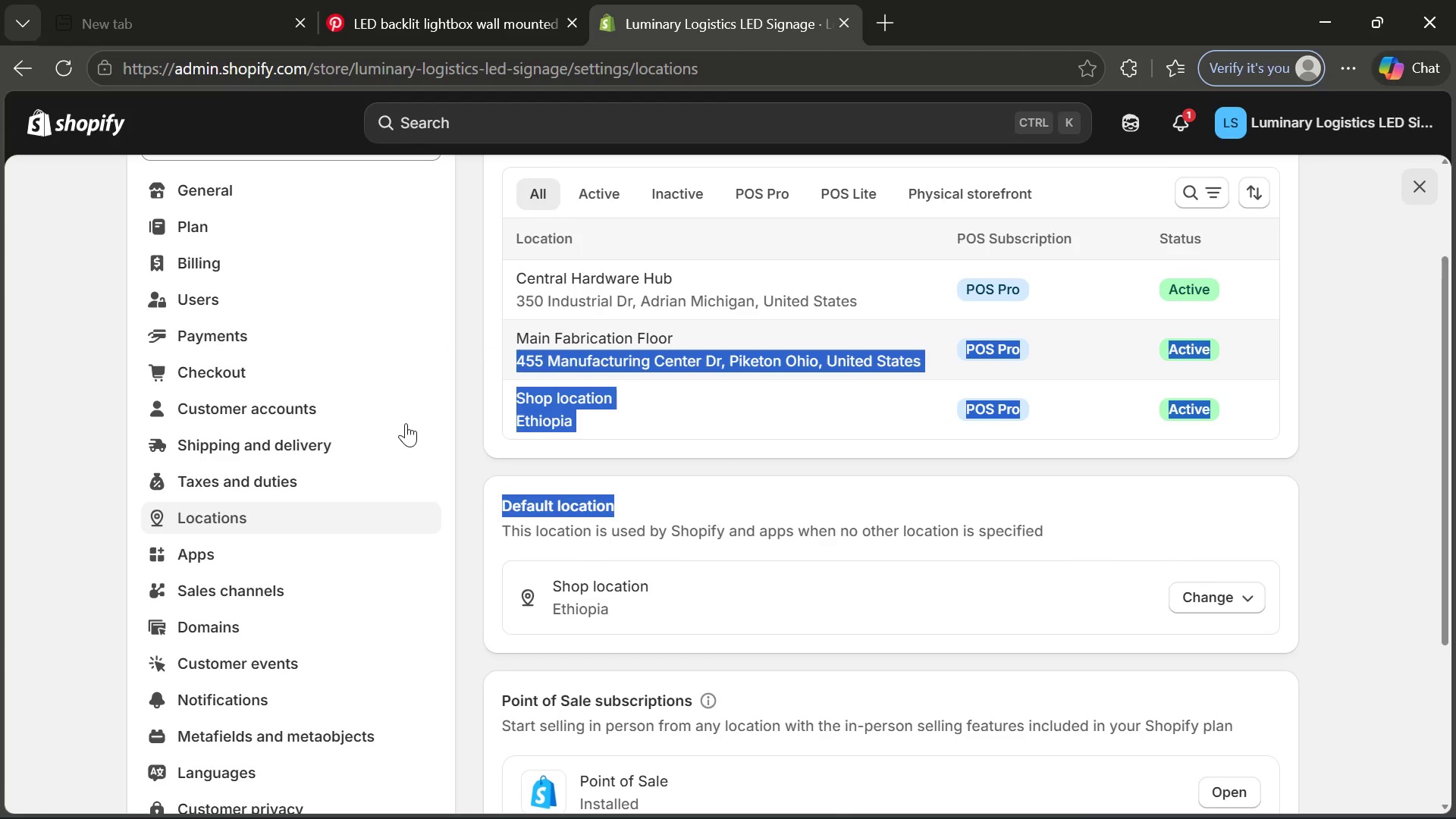 
left_click([406, 423])
 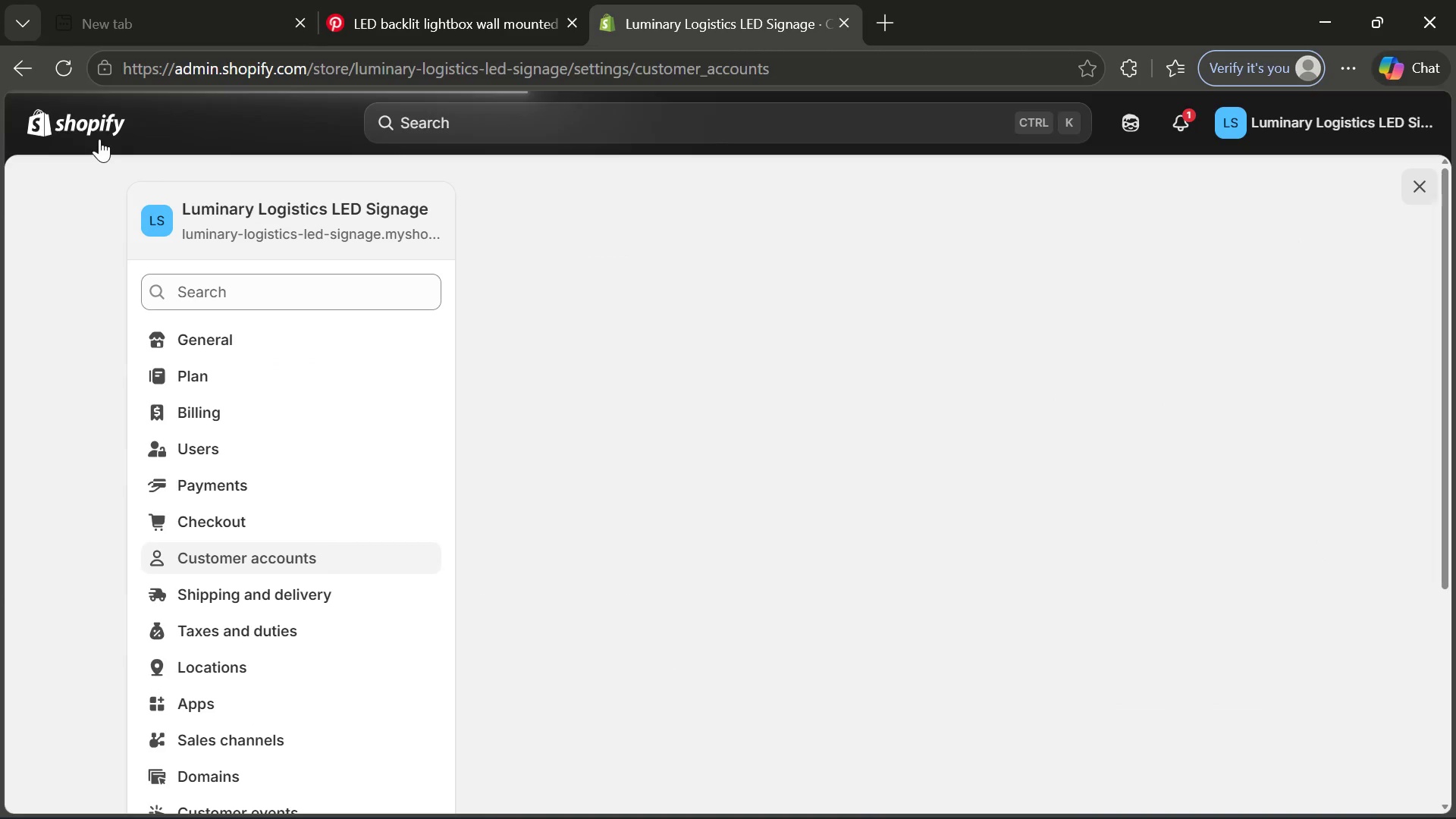 
left_click([99, 139])
 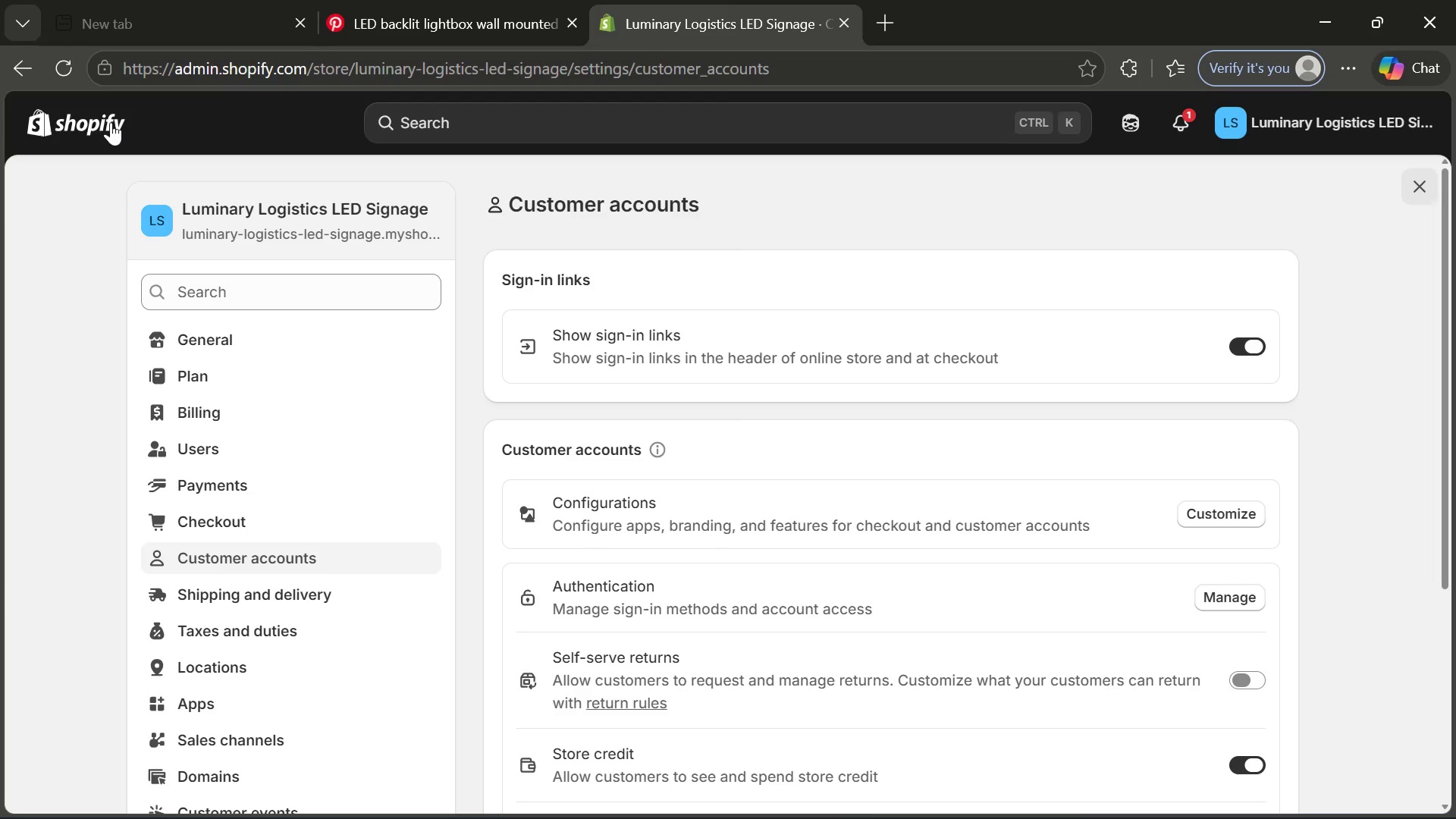 
left_click([96, 122])
 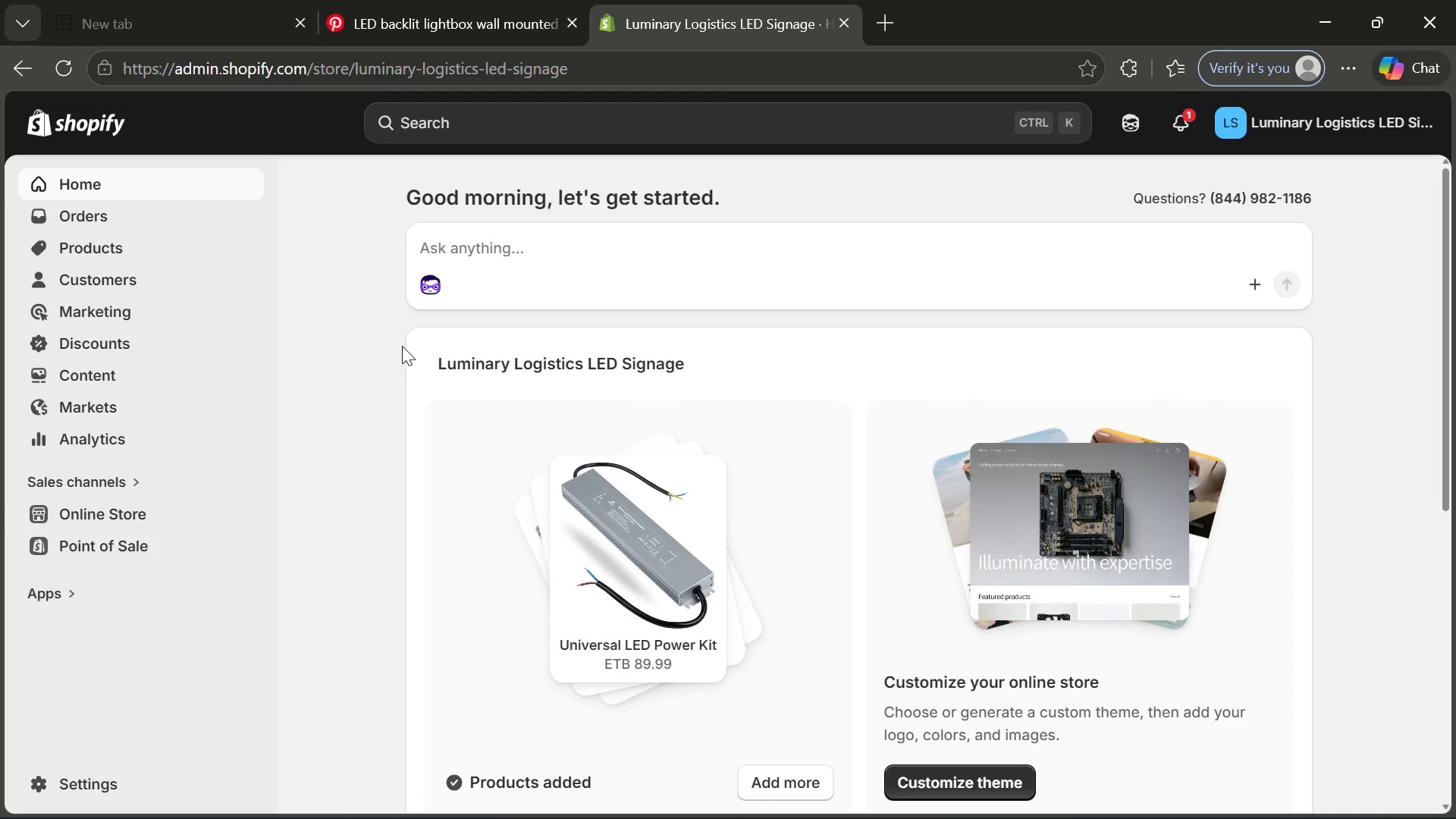 
wait(19.86)
 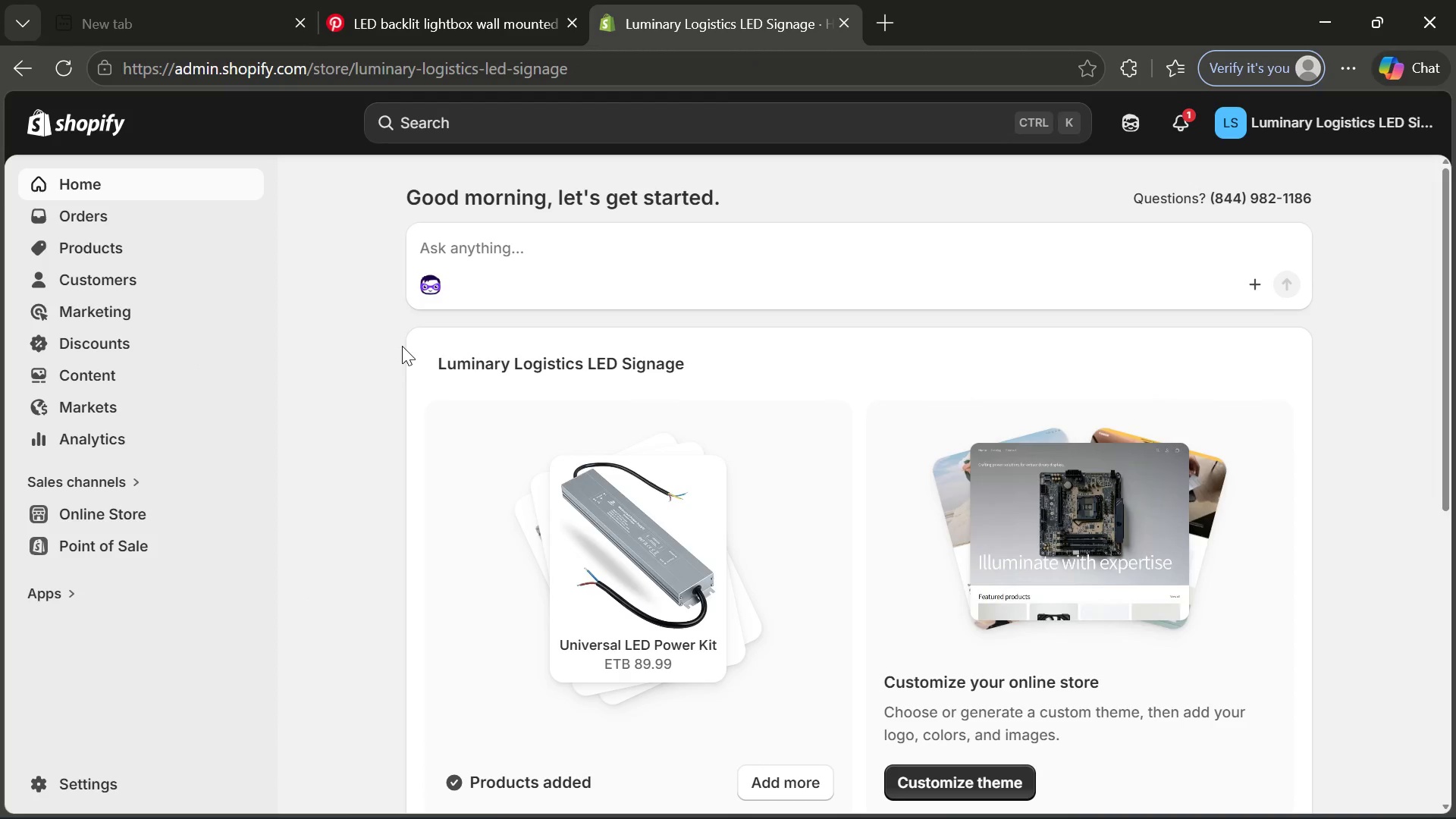 
left_click([106, 787])
 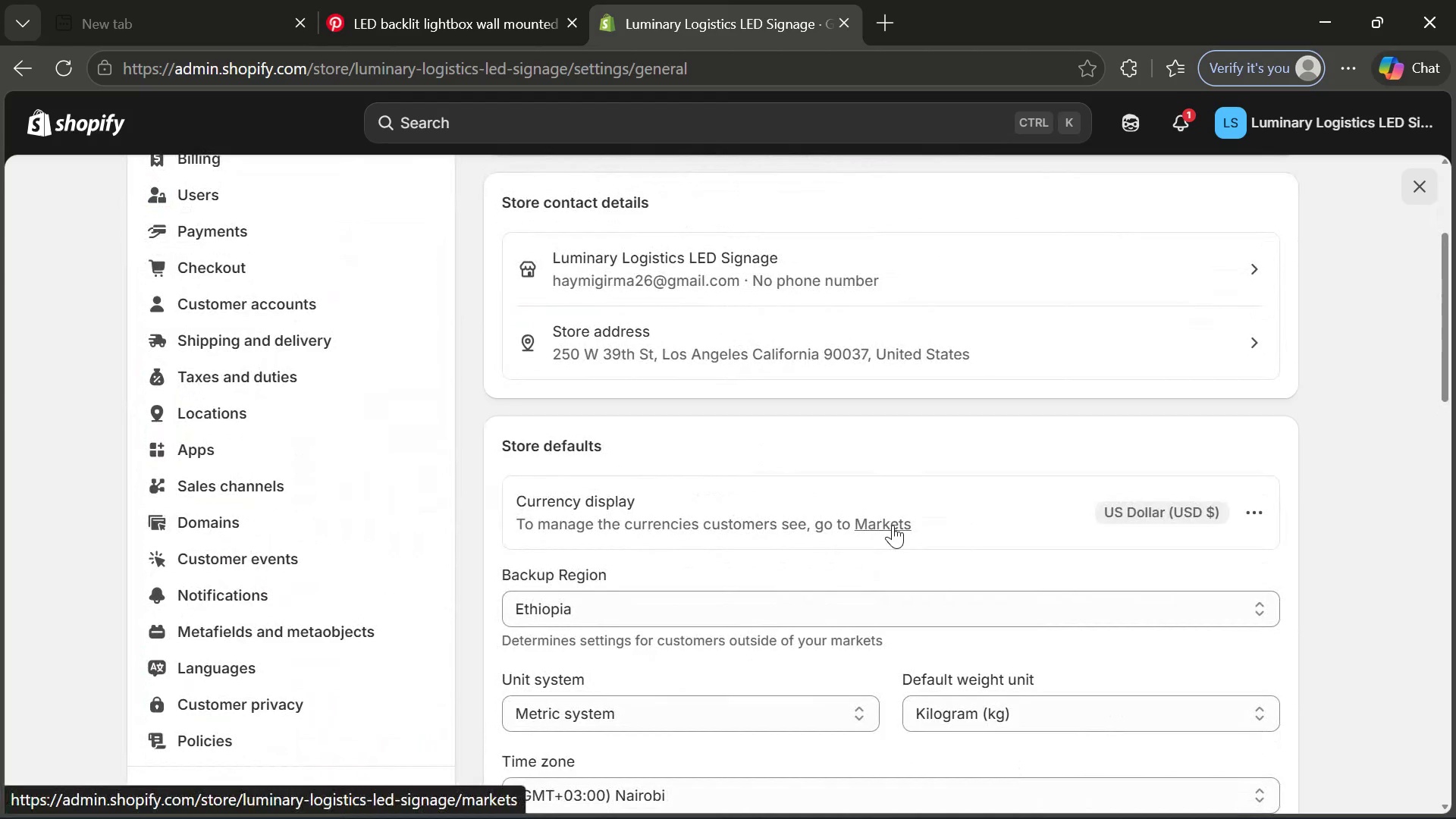 
wait(22.2)
 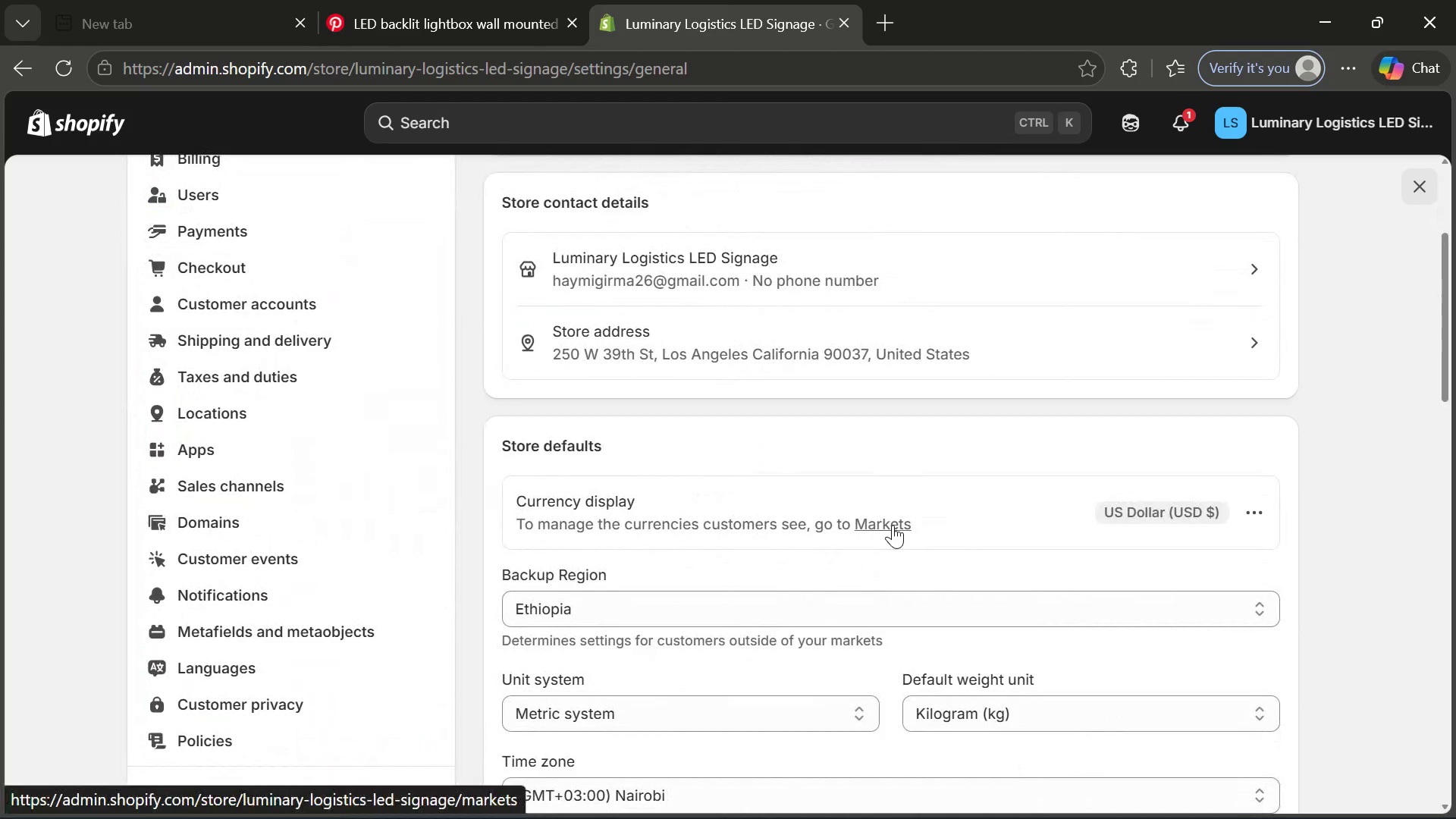 
left_click([80, 130])
 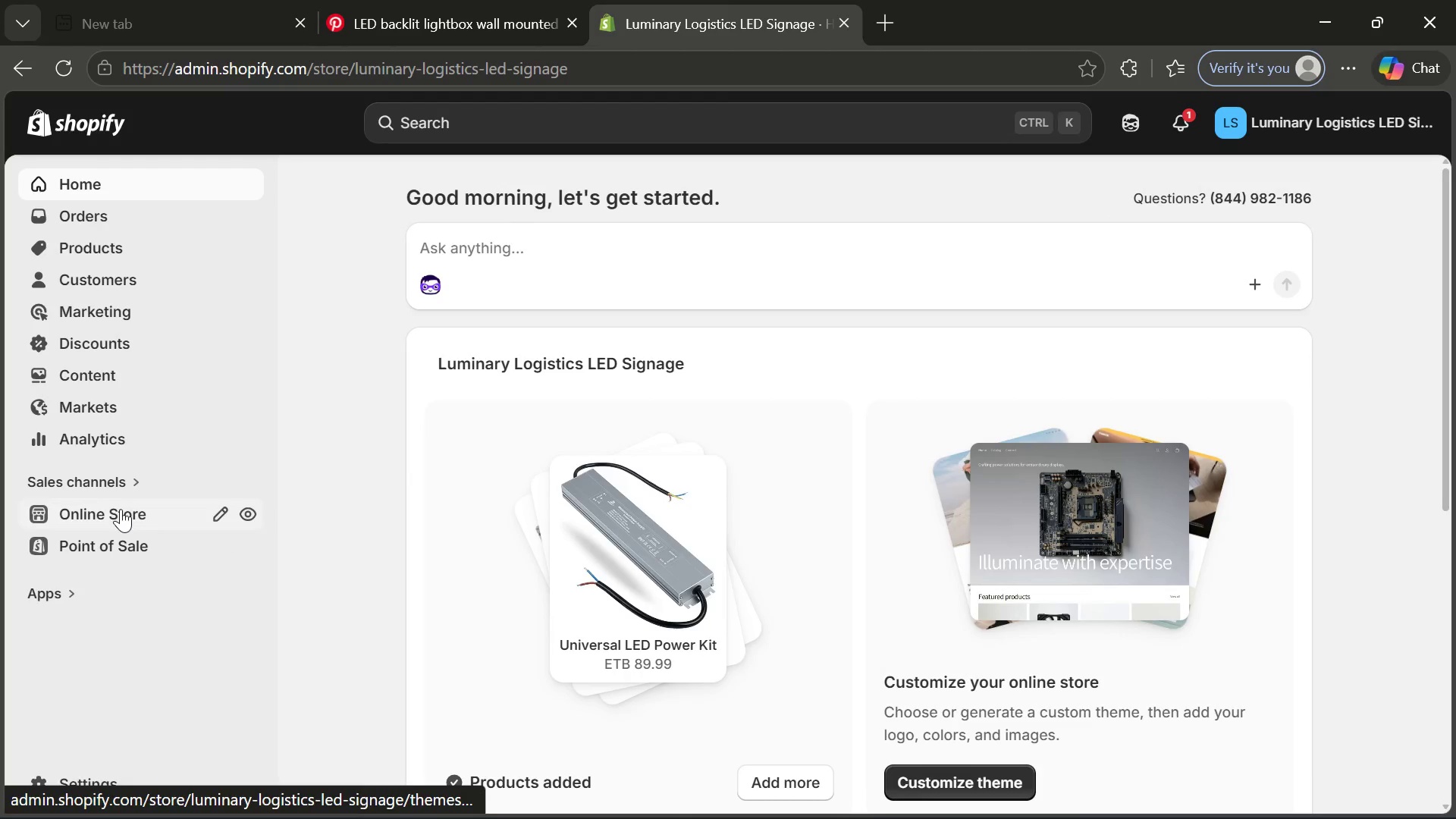 
wait(5.34)
 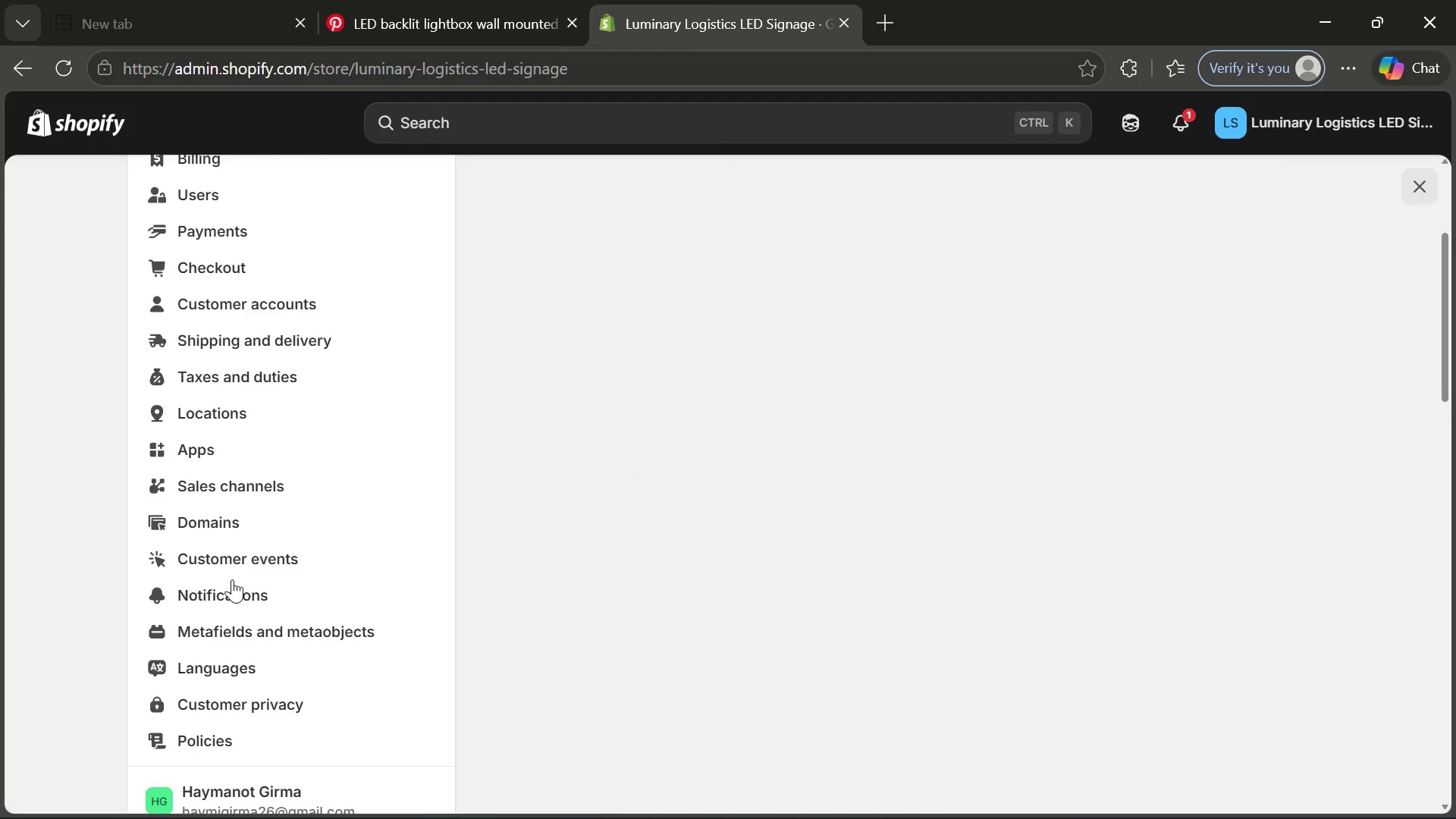 
left_click([249, 519])
 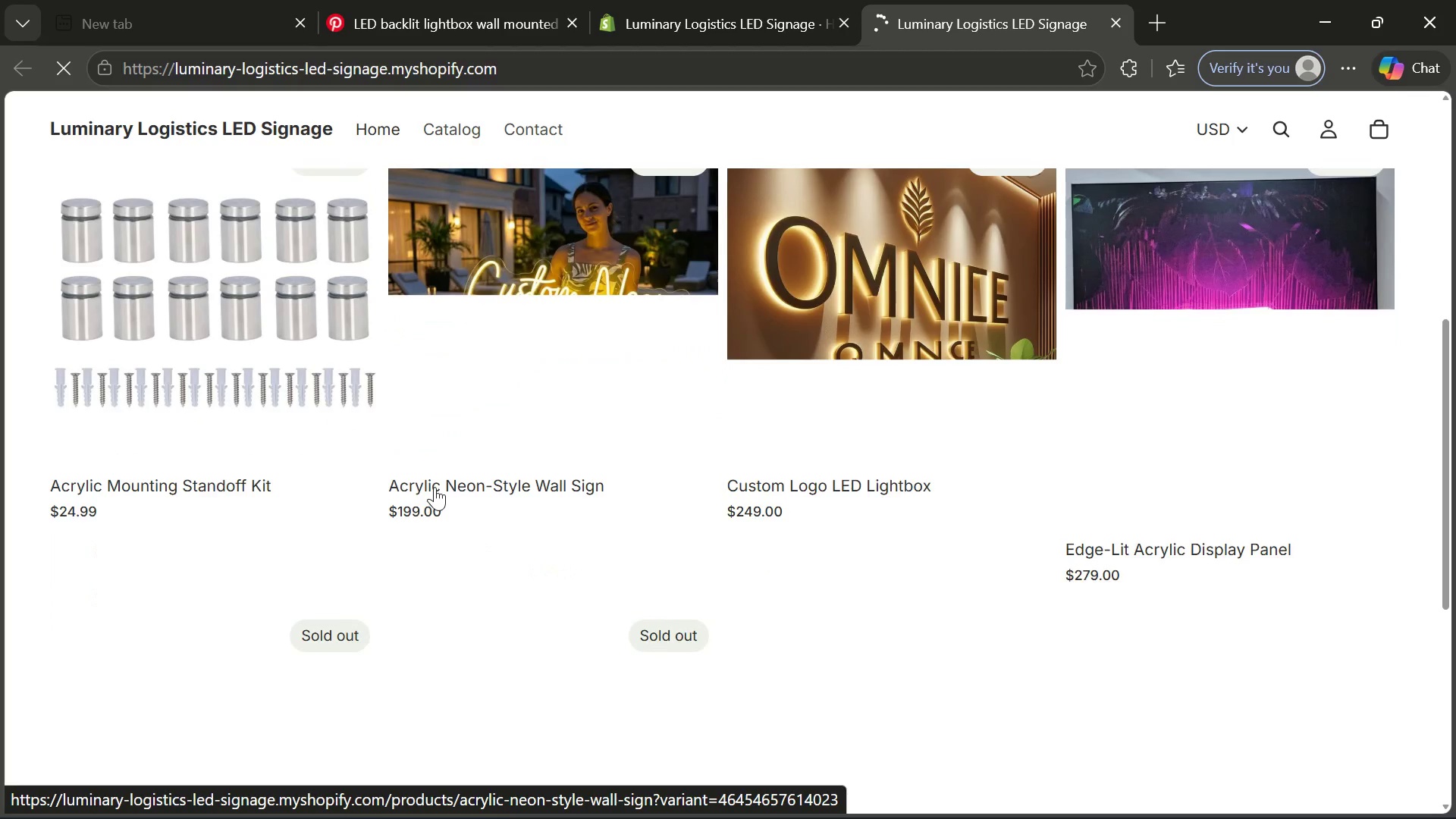 
wait(20.62)
 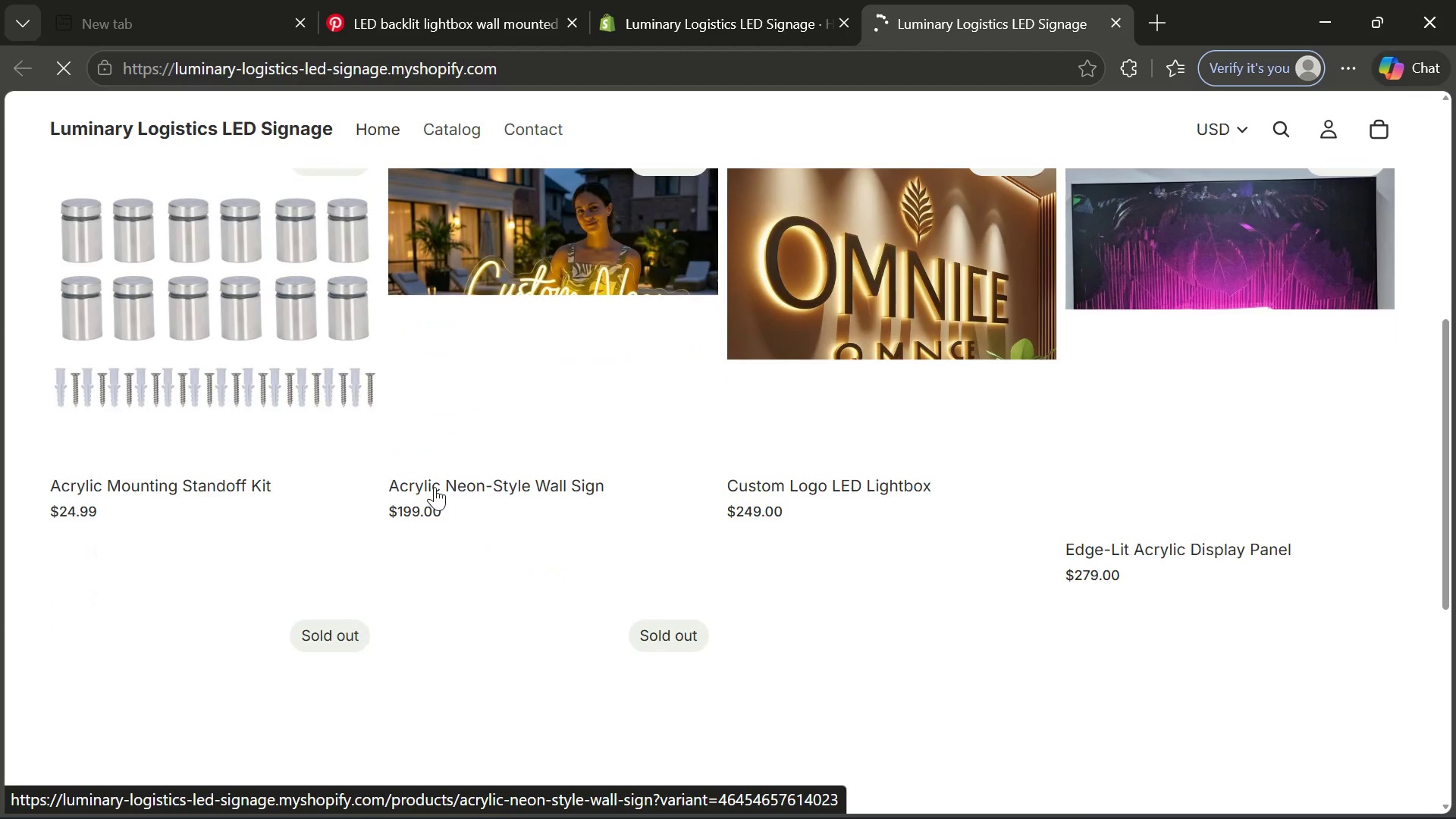 
left_click([284, 447])
 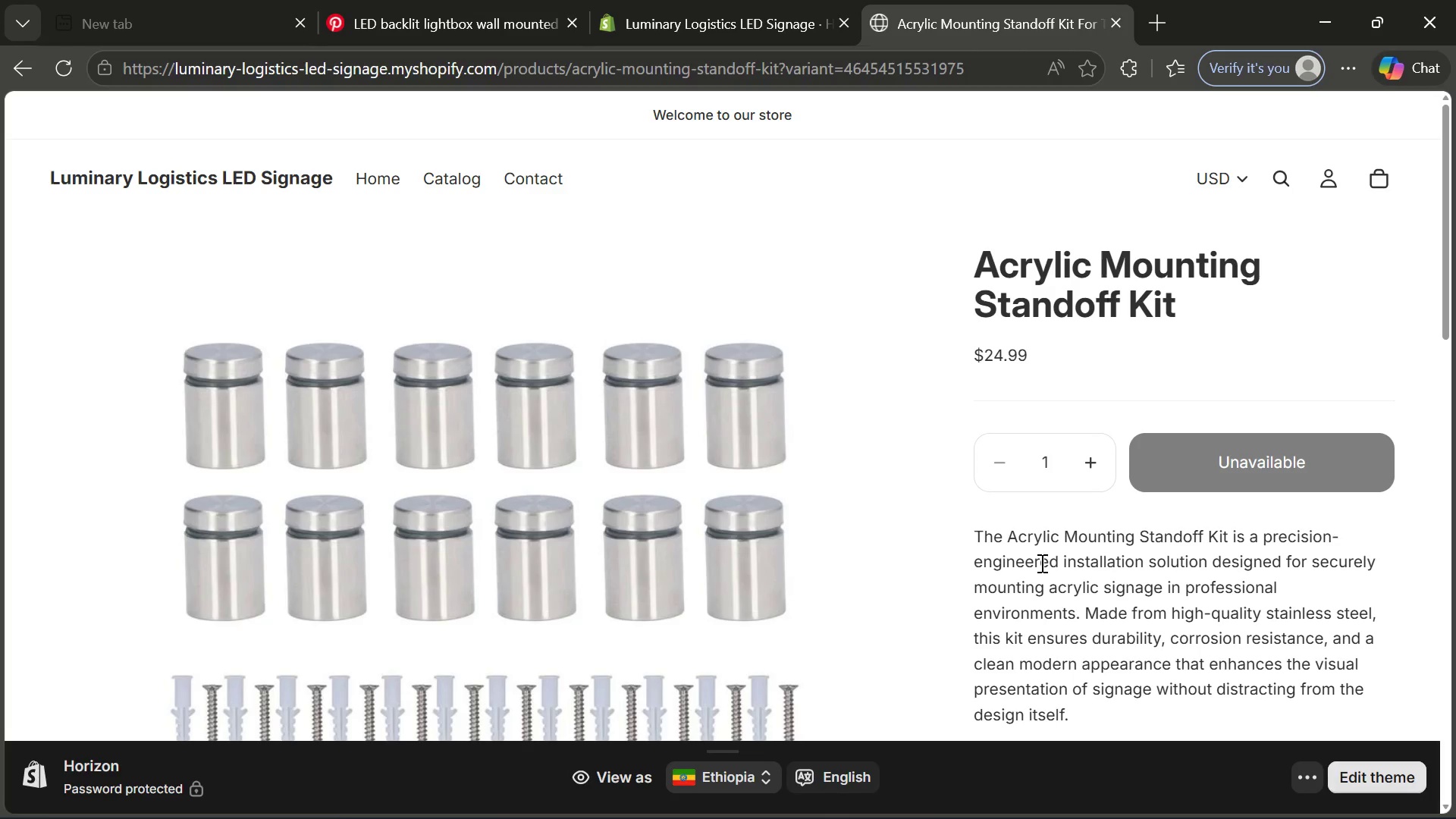 
wait(50.09)
 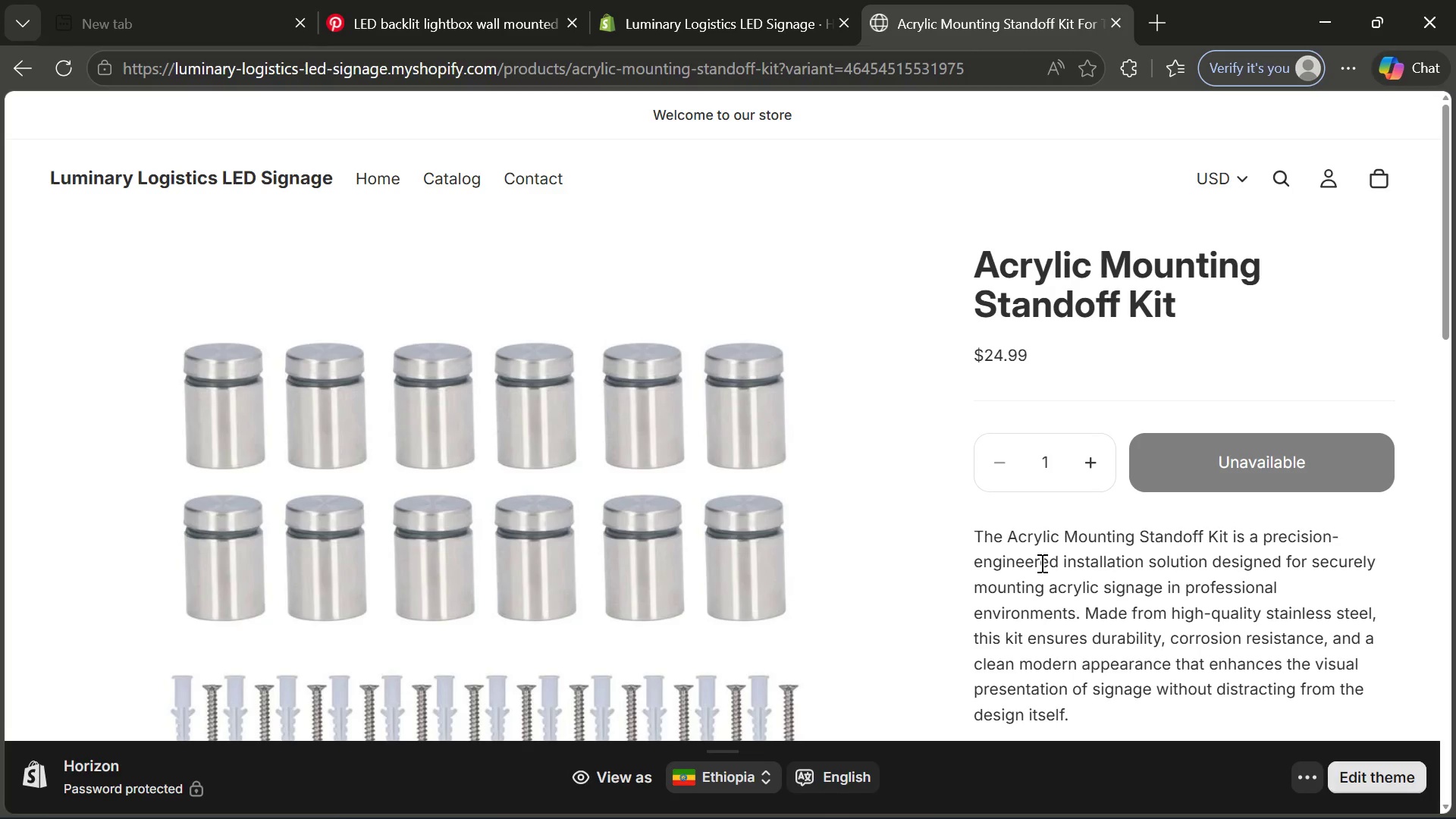 
left_click([724, 5])
 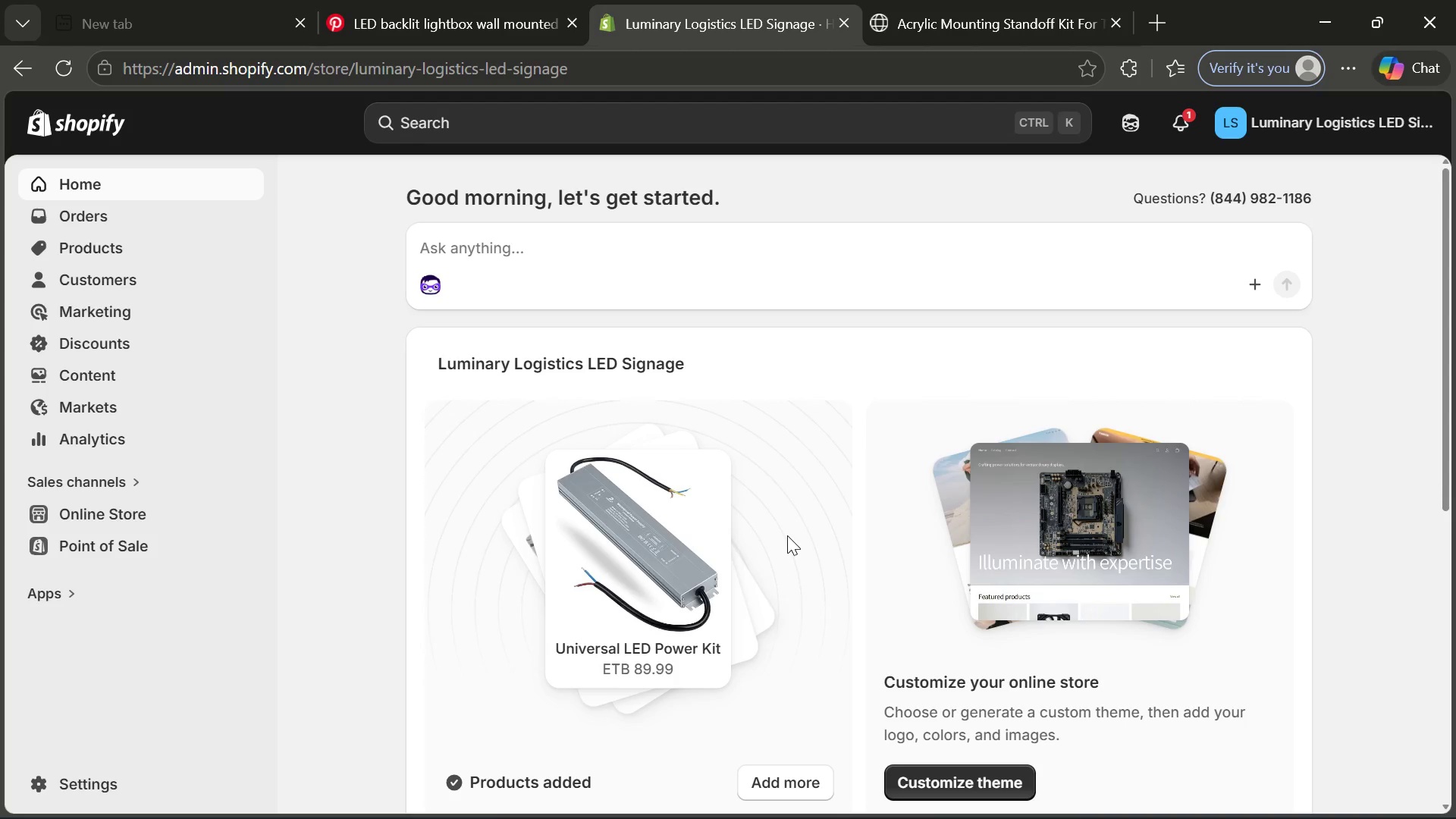 
wait(26.84)
 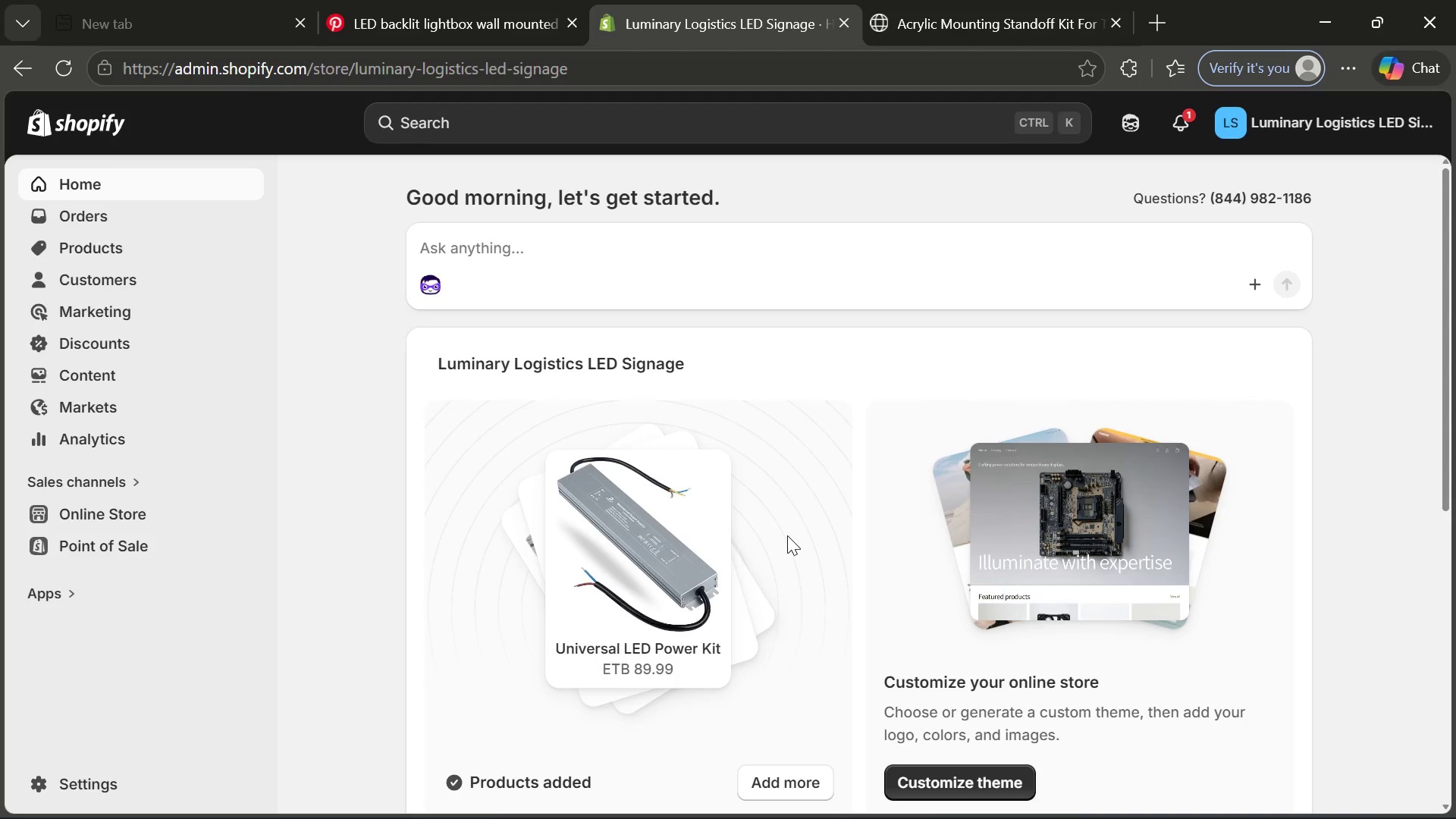 
left_click([1008, 792])